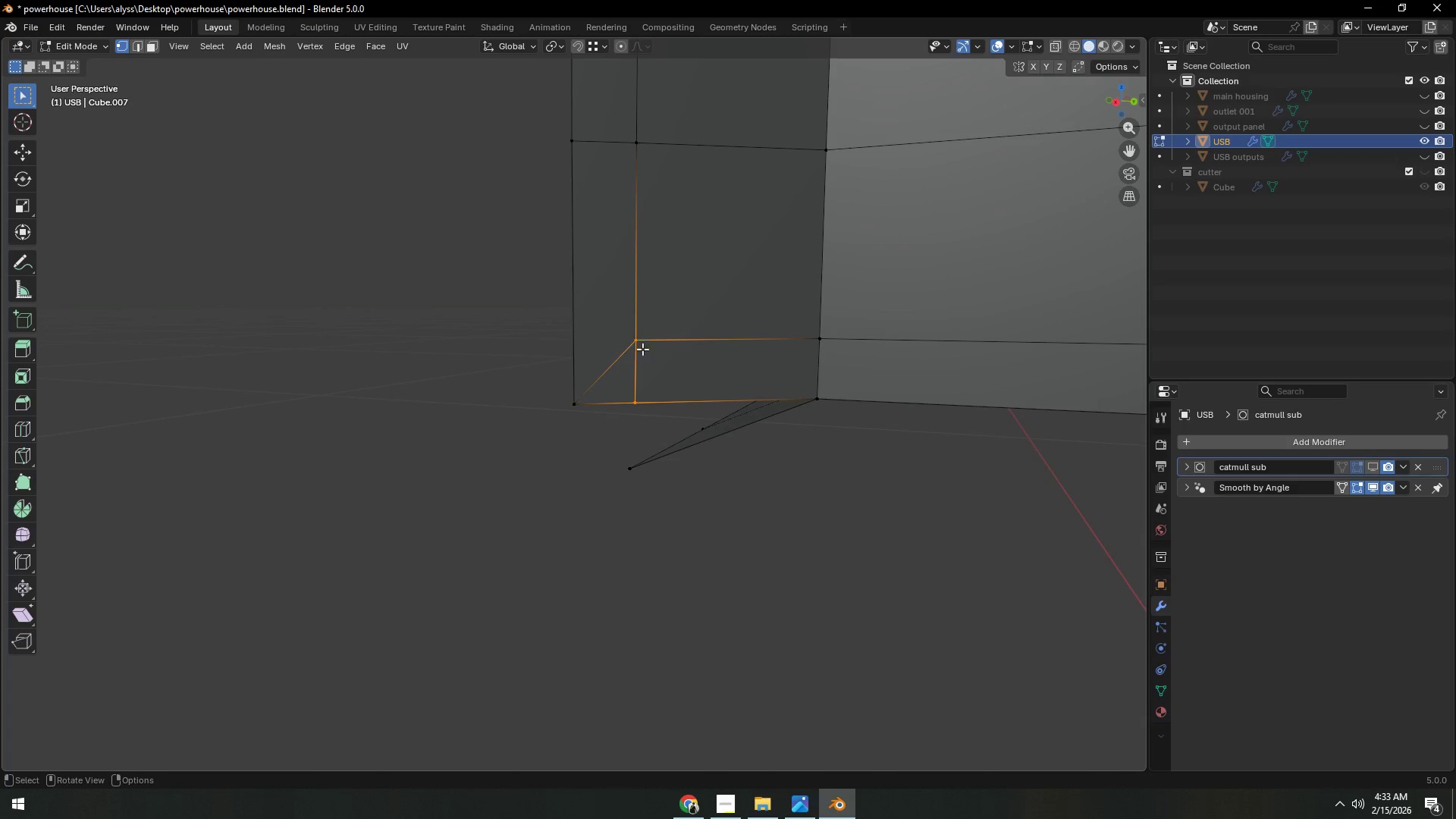 
left_click([640, 341])
 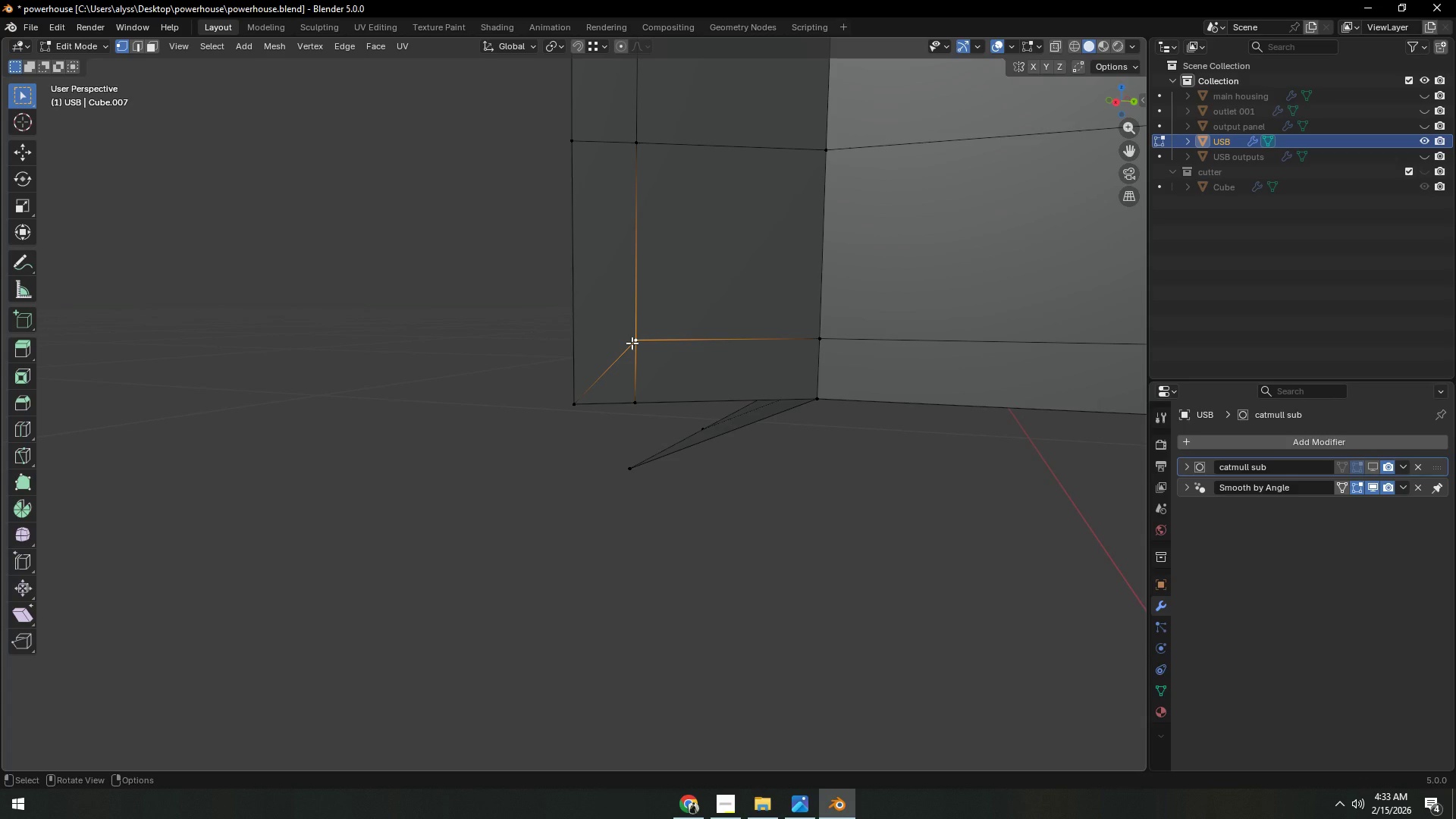 
key(K)
 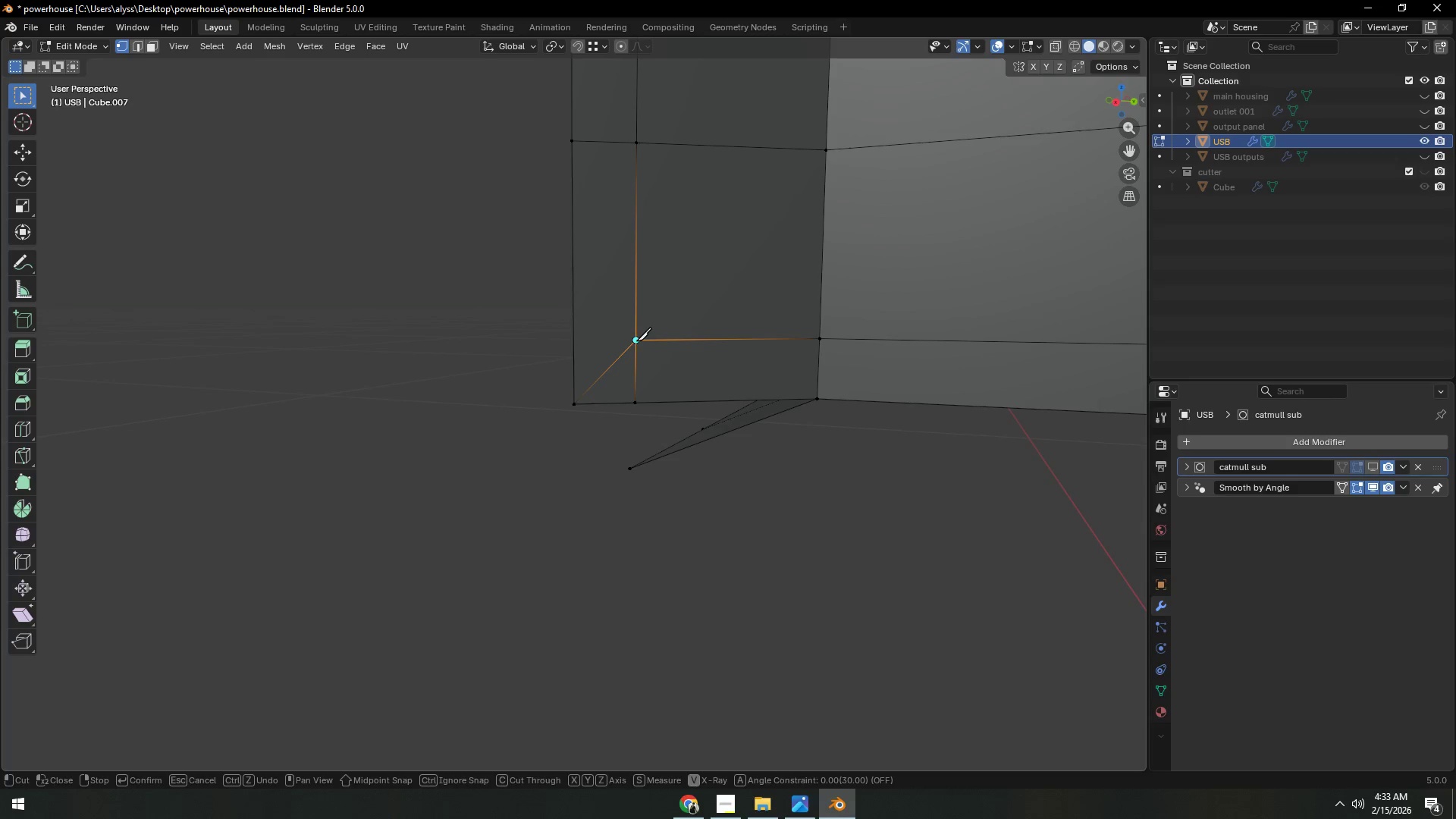 
left_click([636, 341])
 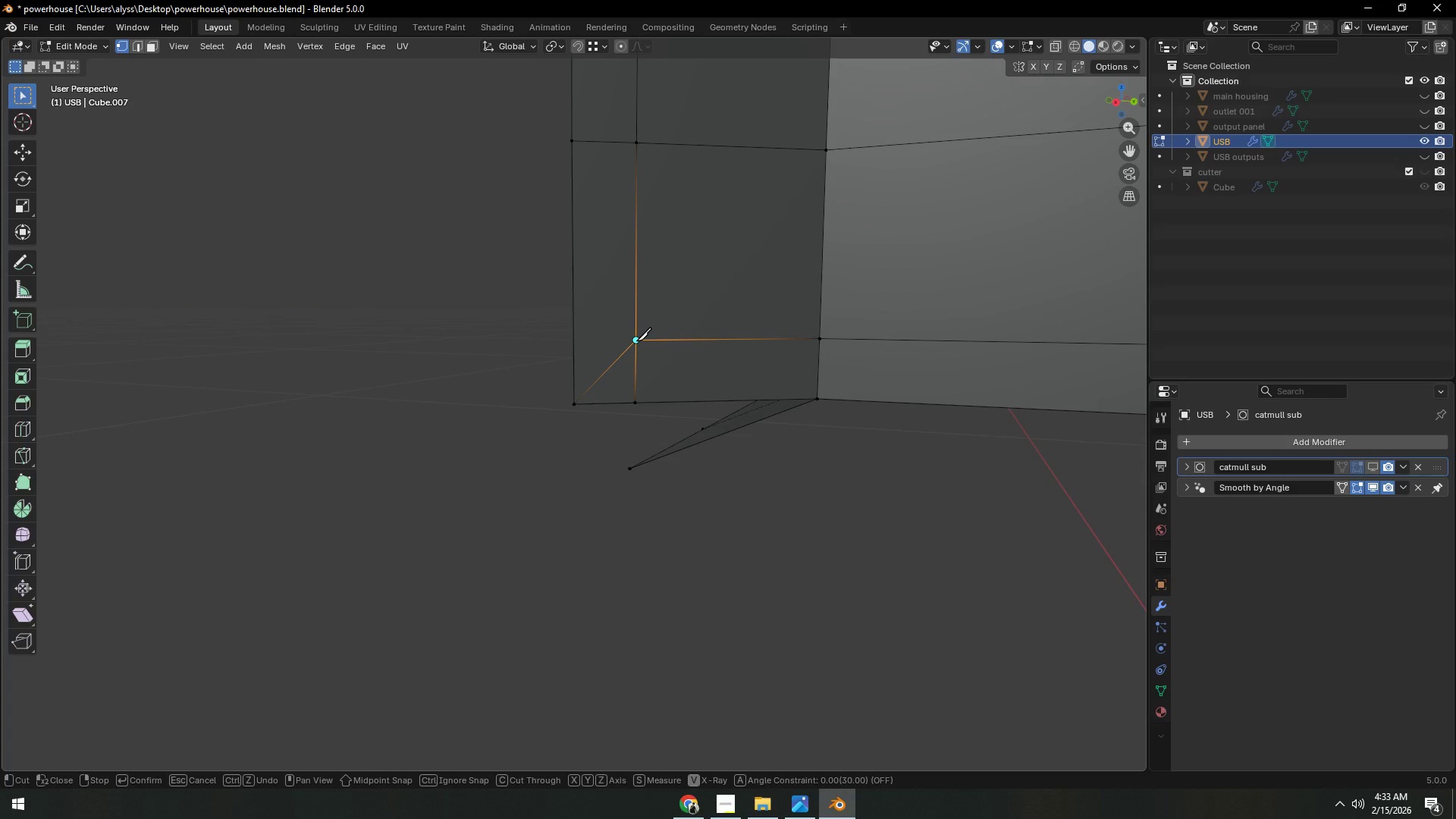 
key(Y)
 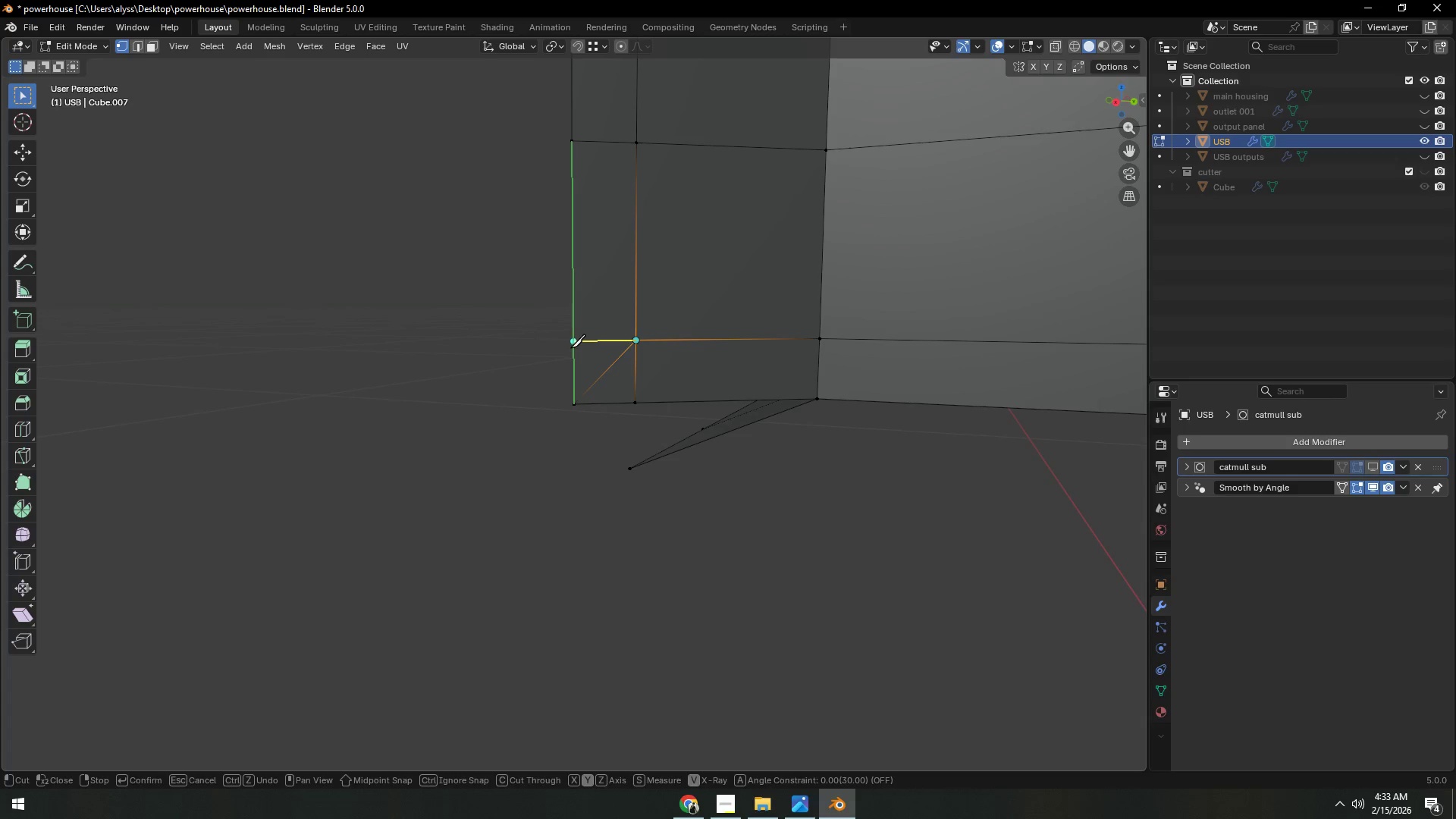 
left_click([570, 348])
 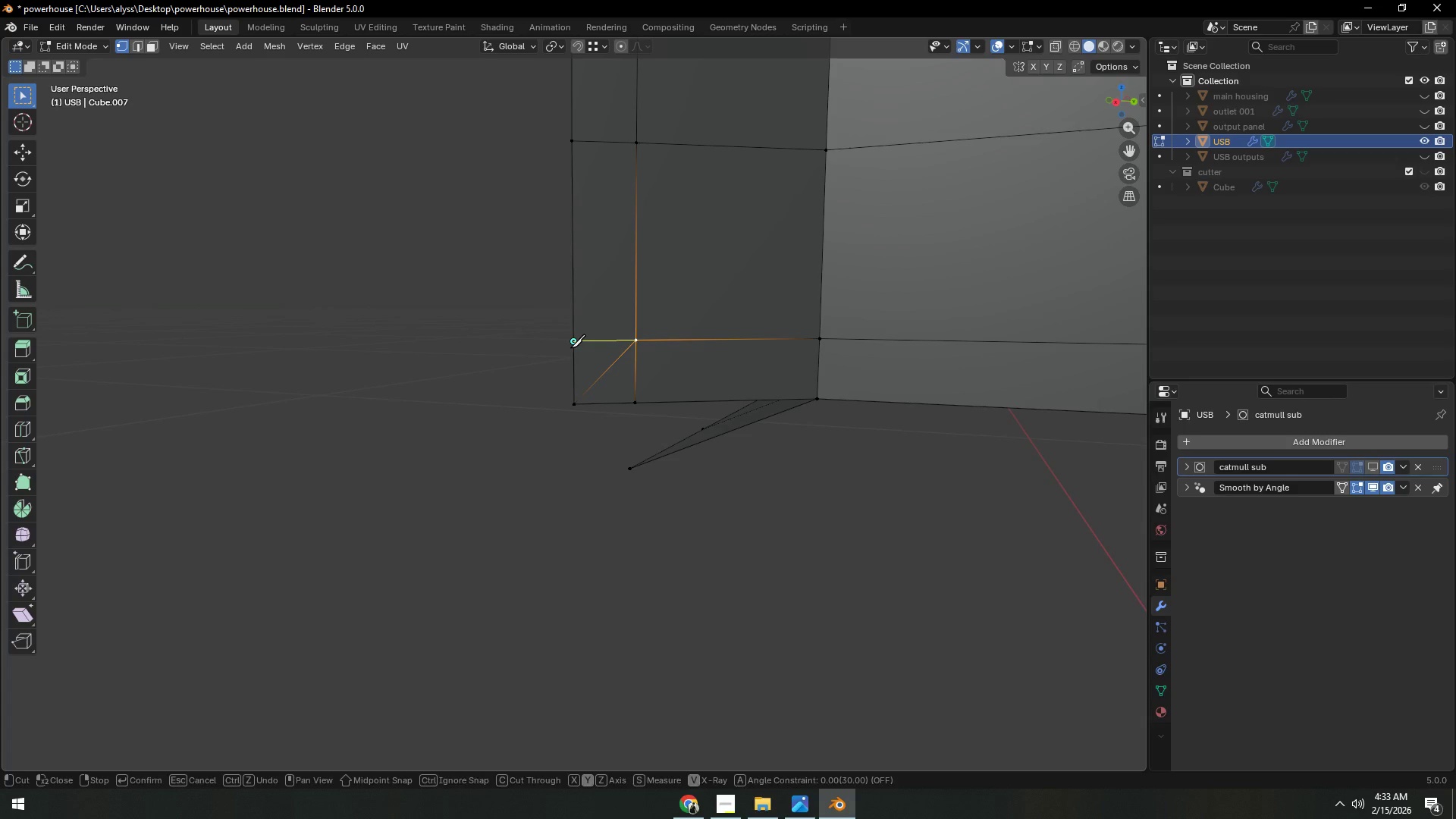 
key(Space)
 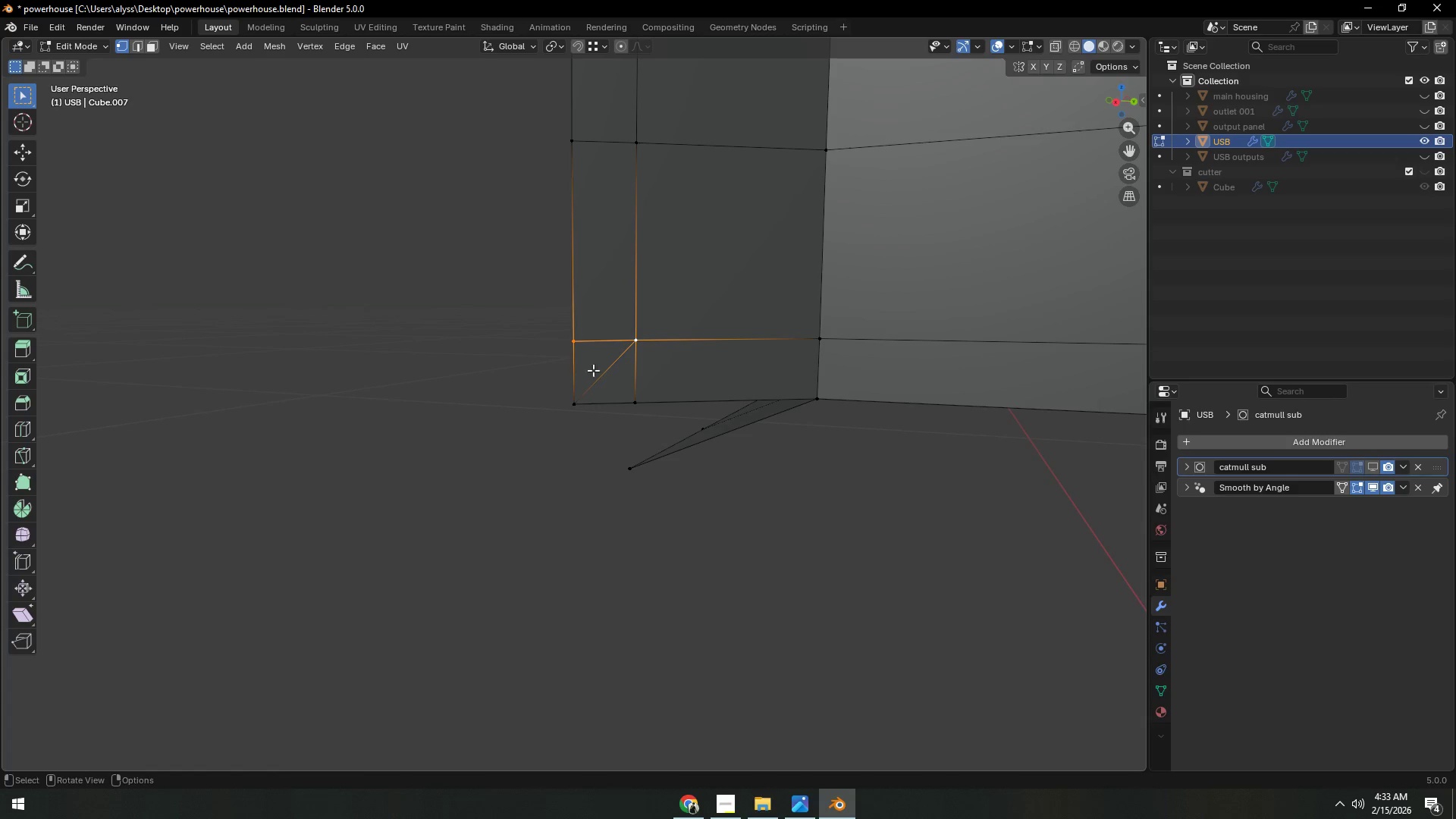 
key(2)
 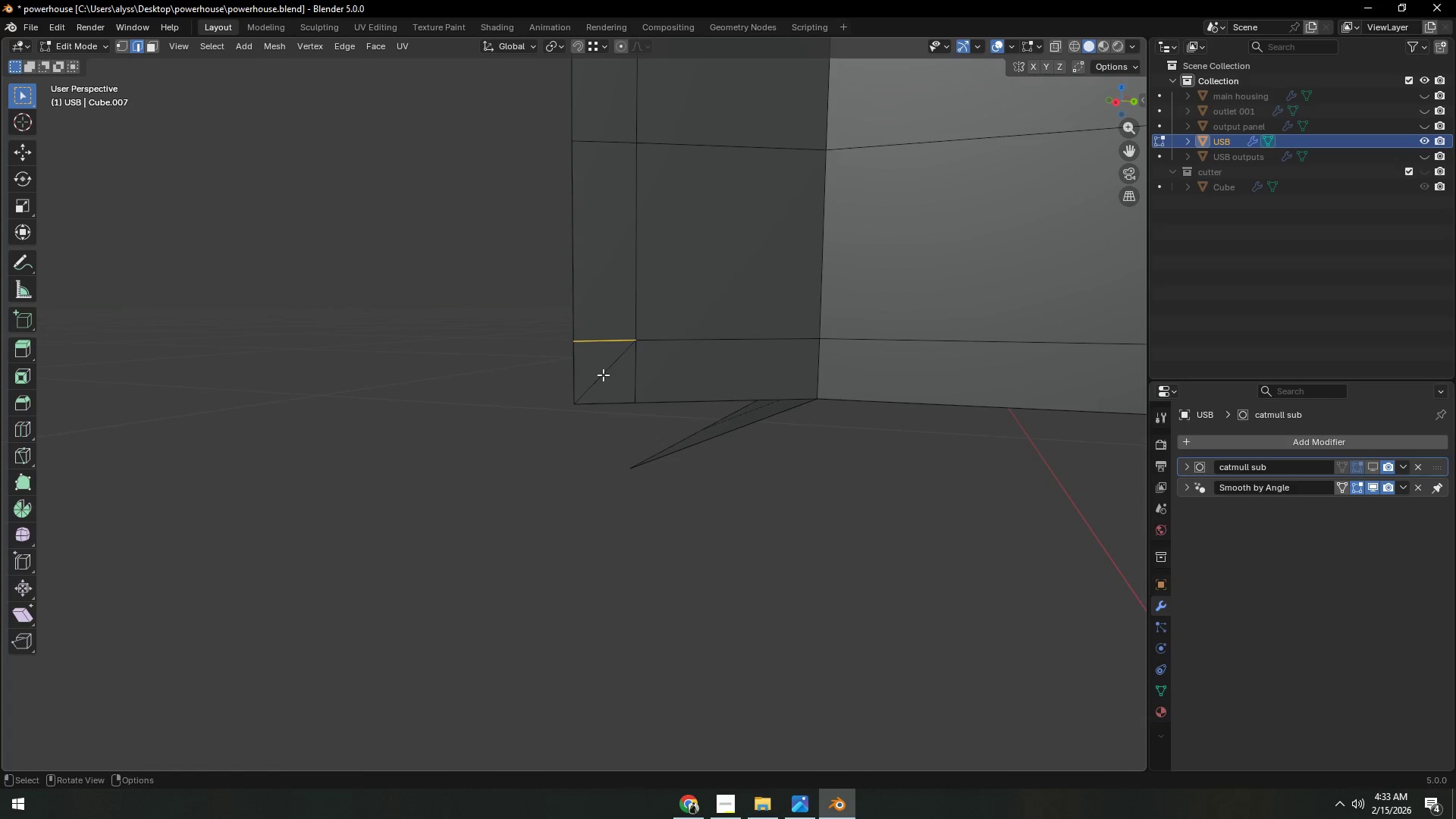 
left_click([603, 375])
 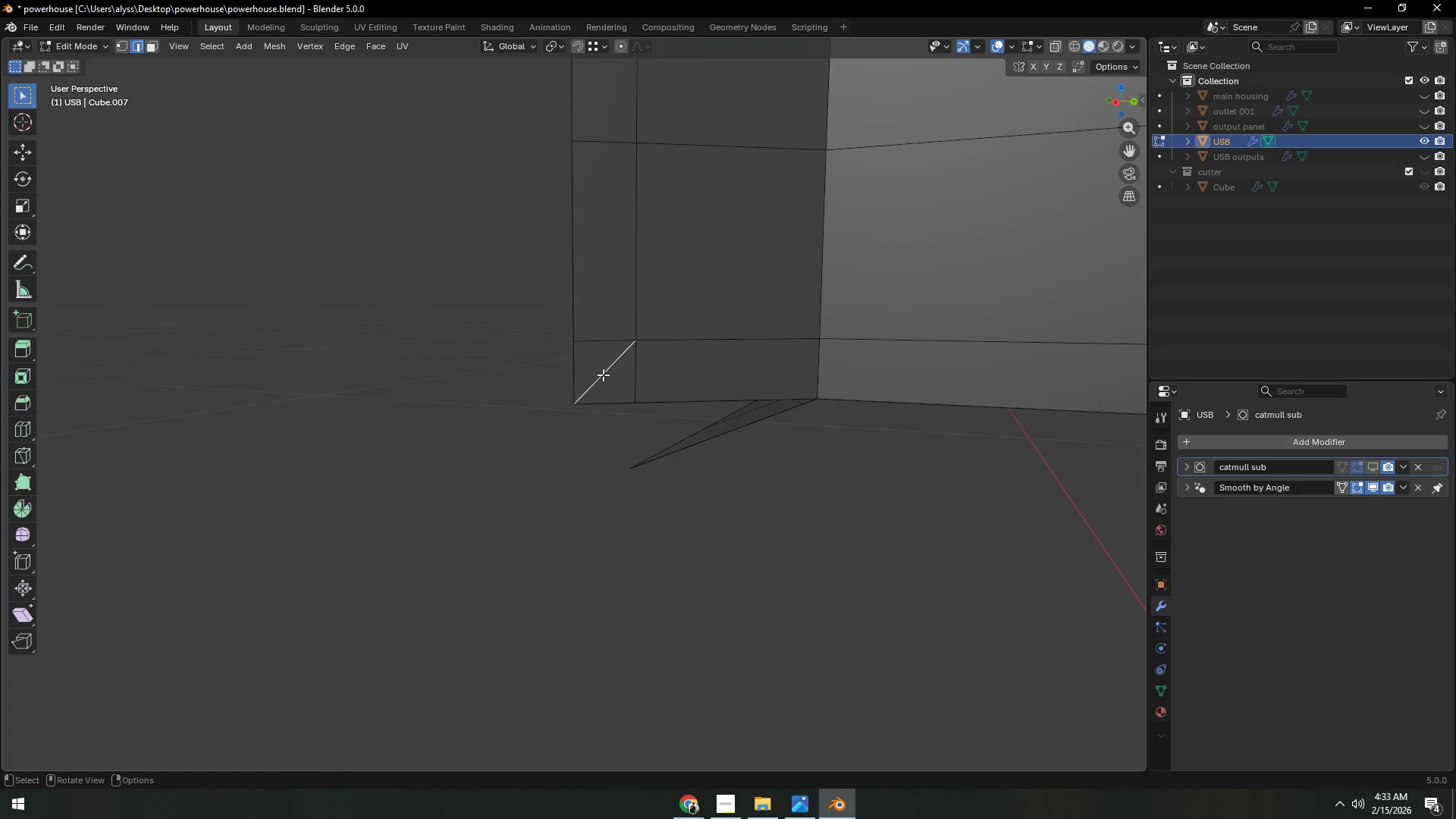 
key(Control+Z)
 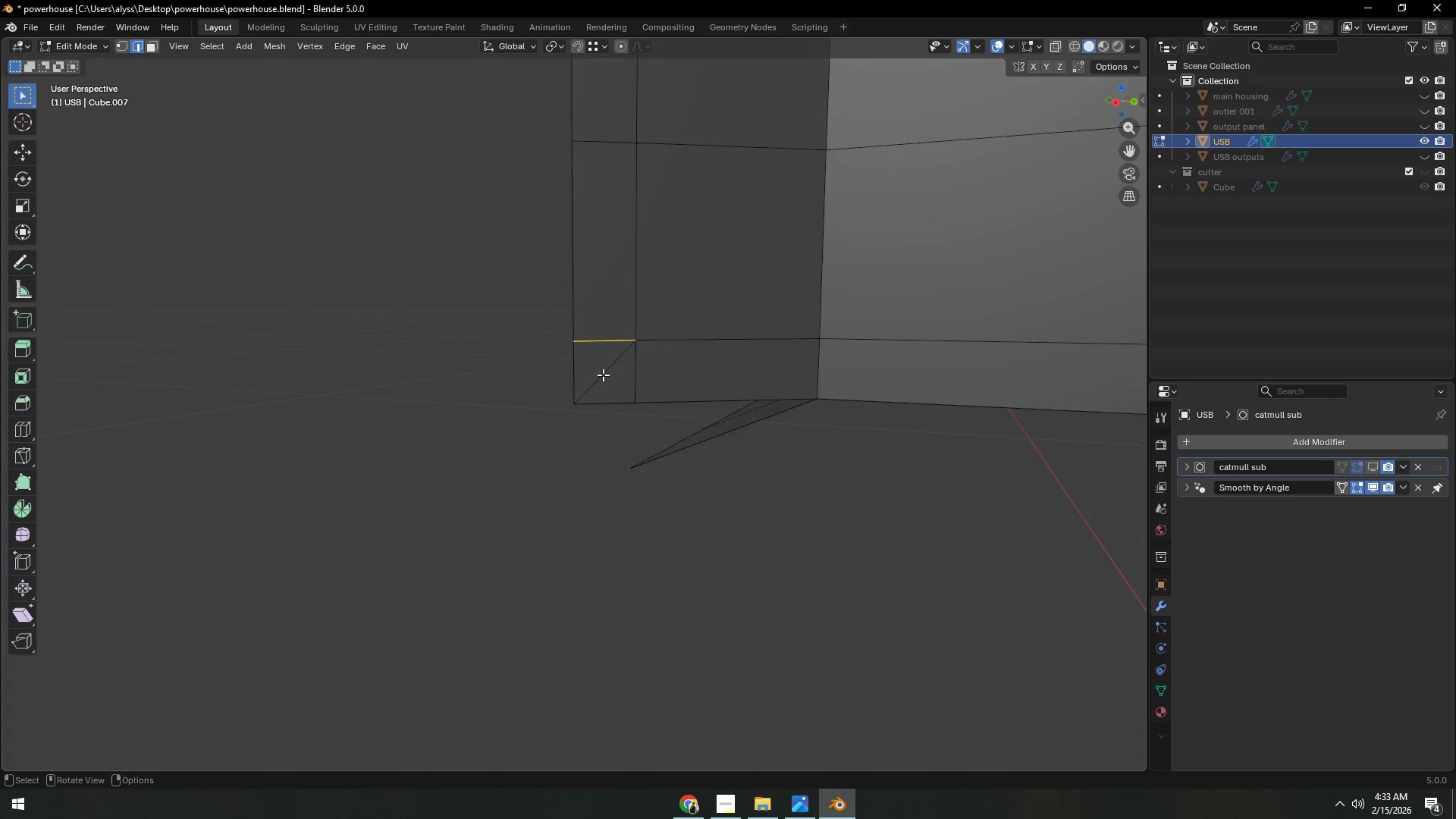 
scroll: coordinate [603, 375], scroll_direction: down, amount: 4.0
 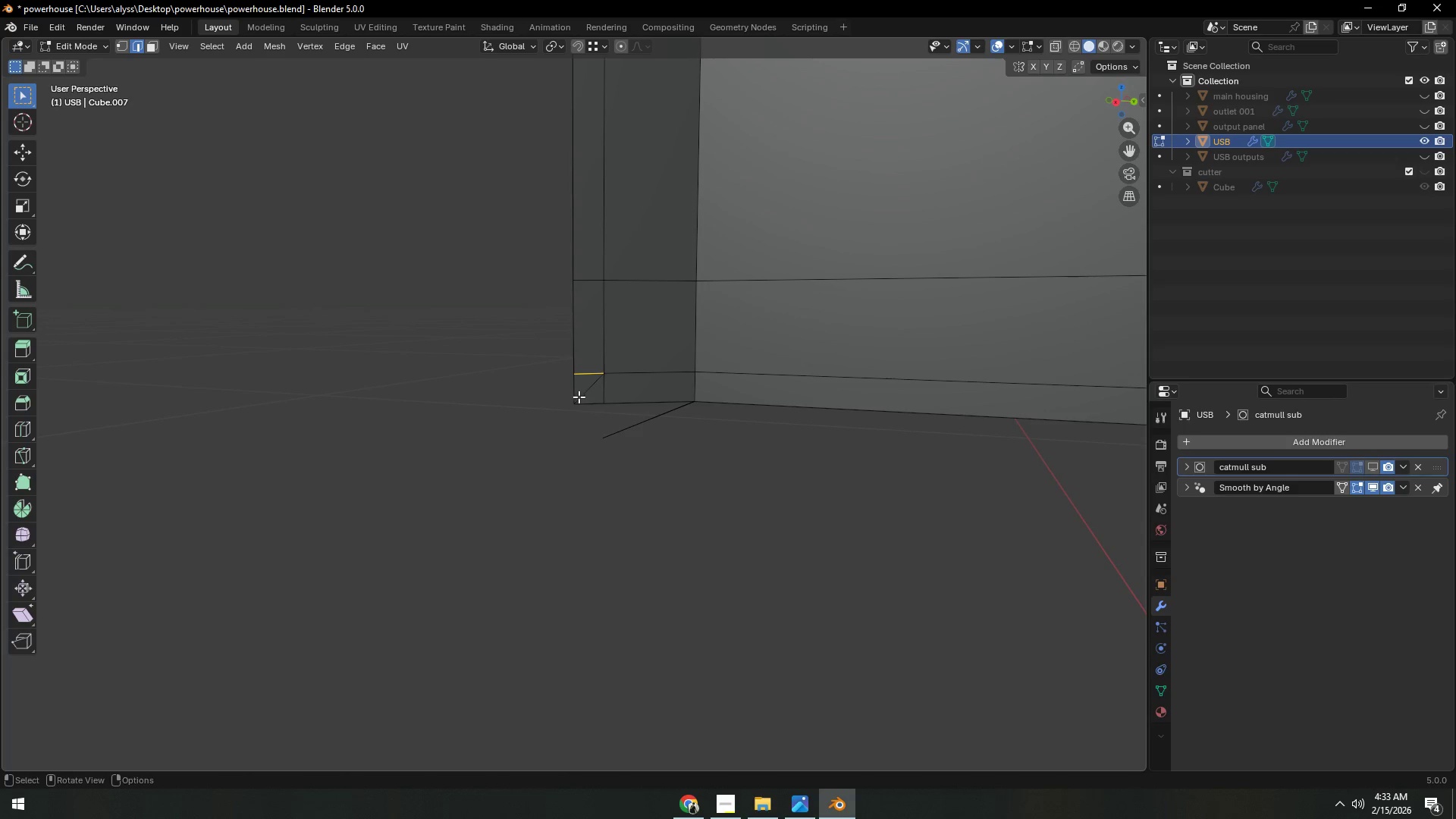 
left_click([584, 394])
 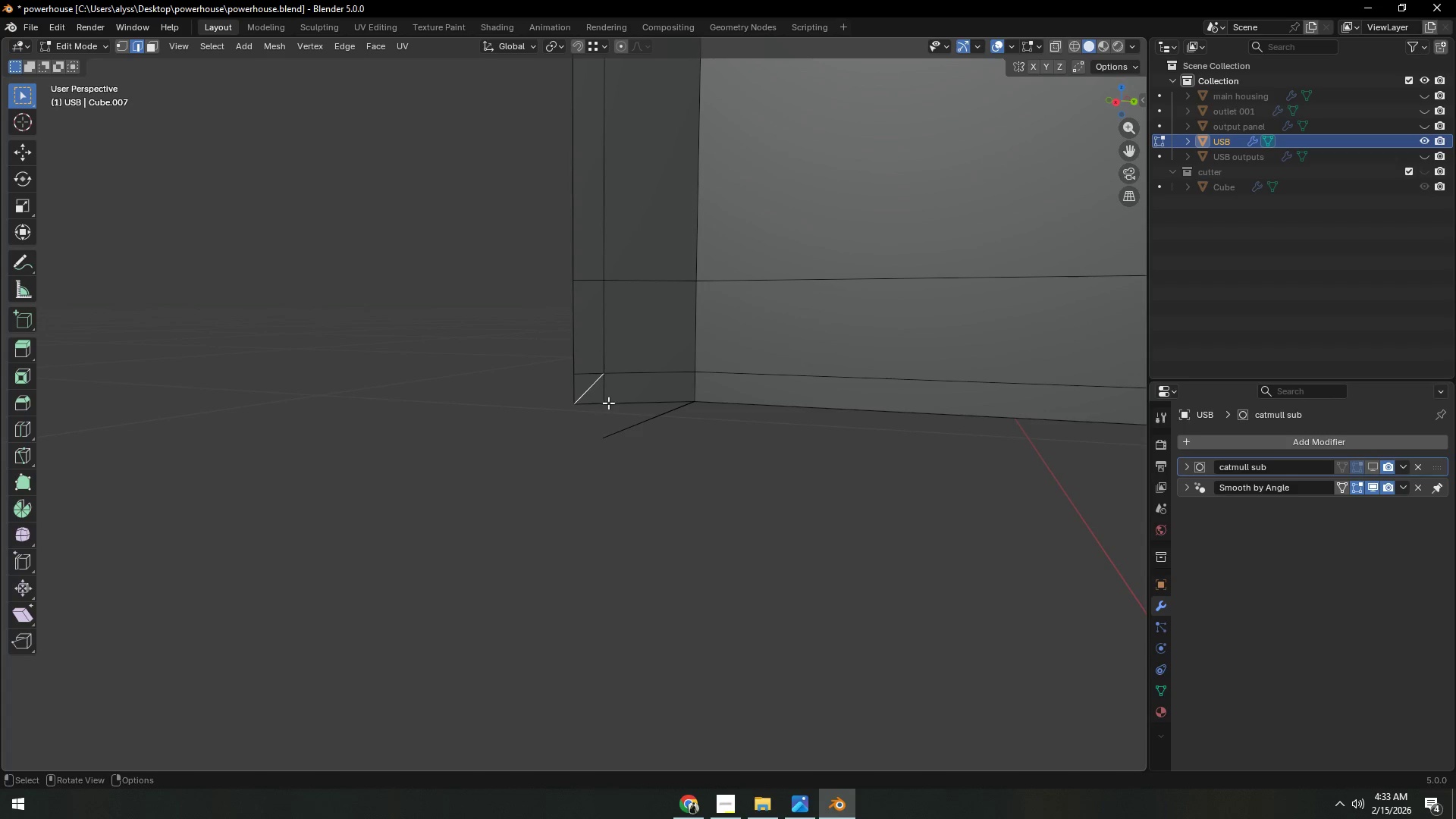 
key(Control+X)
 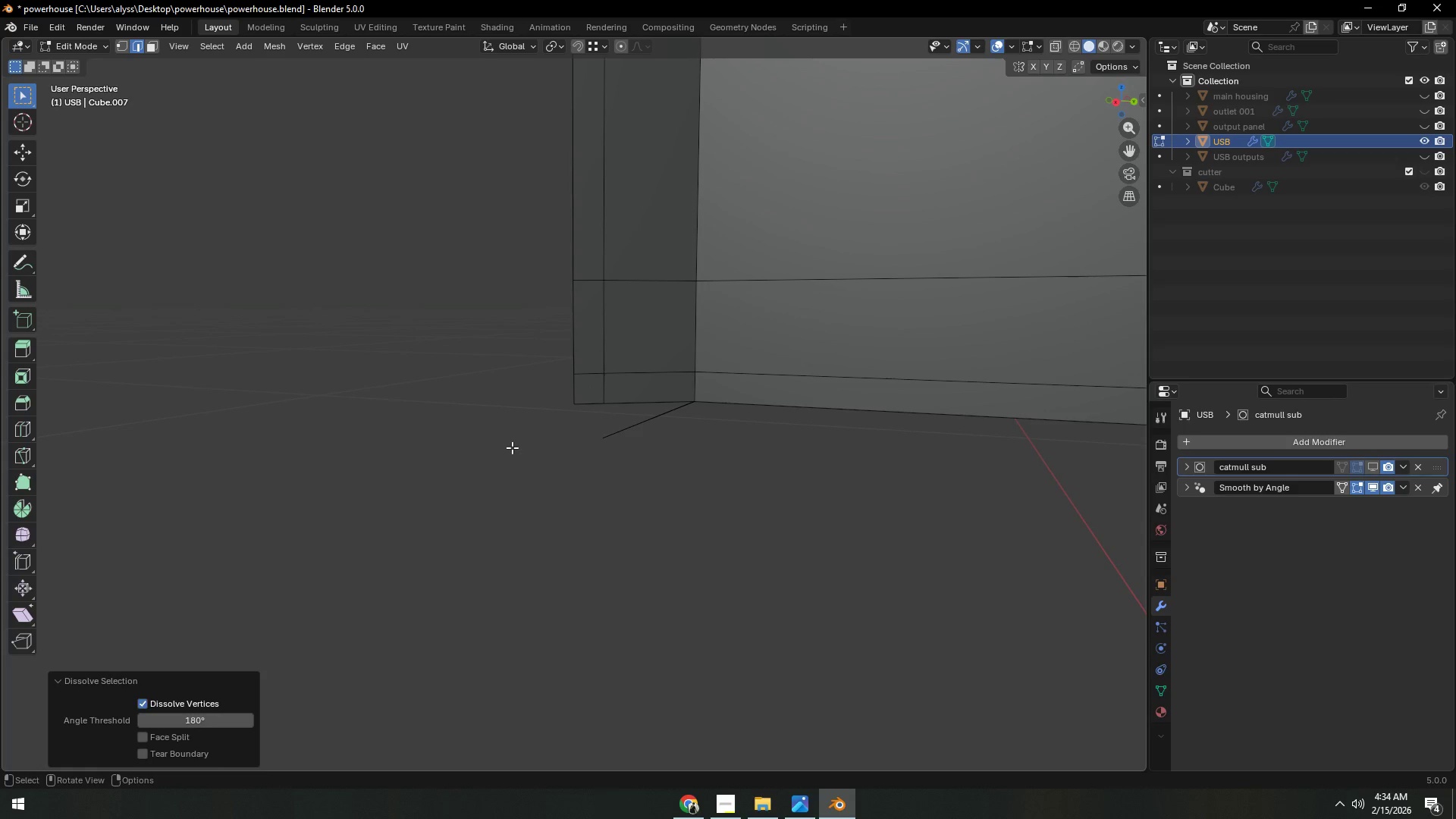 
double_click([512, 447])
 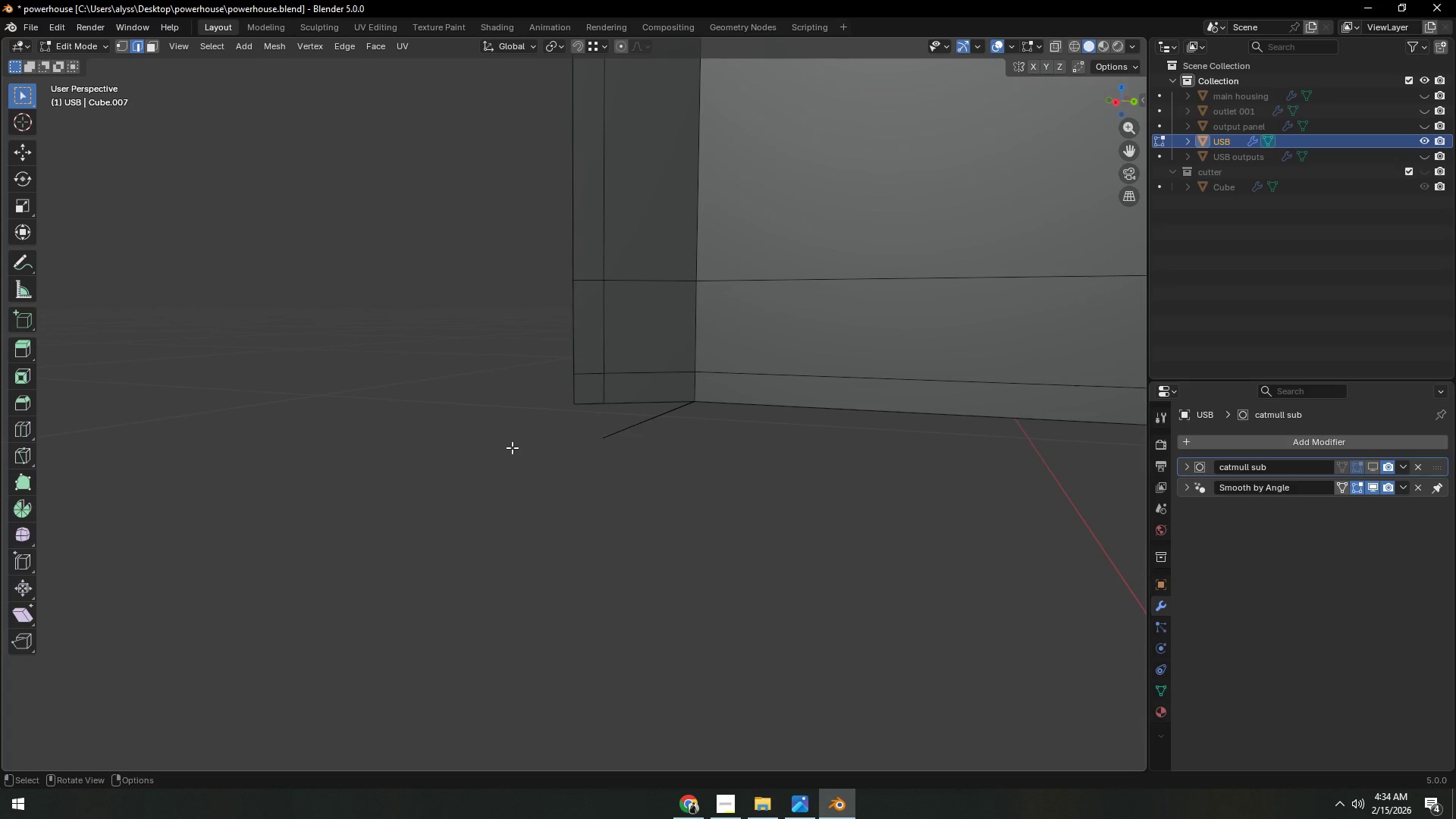 
scroll: coordinate [644, 400], scroll_direction: down, amount: 7.0
 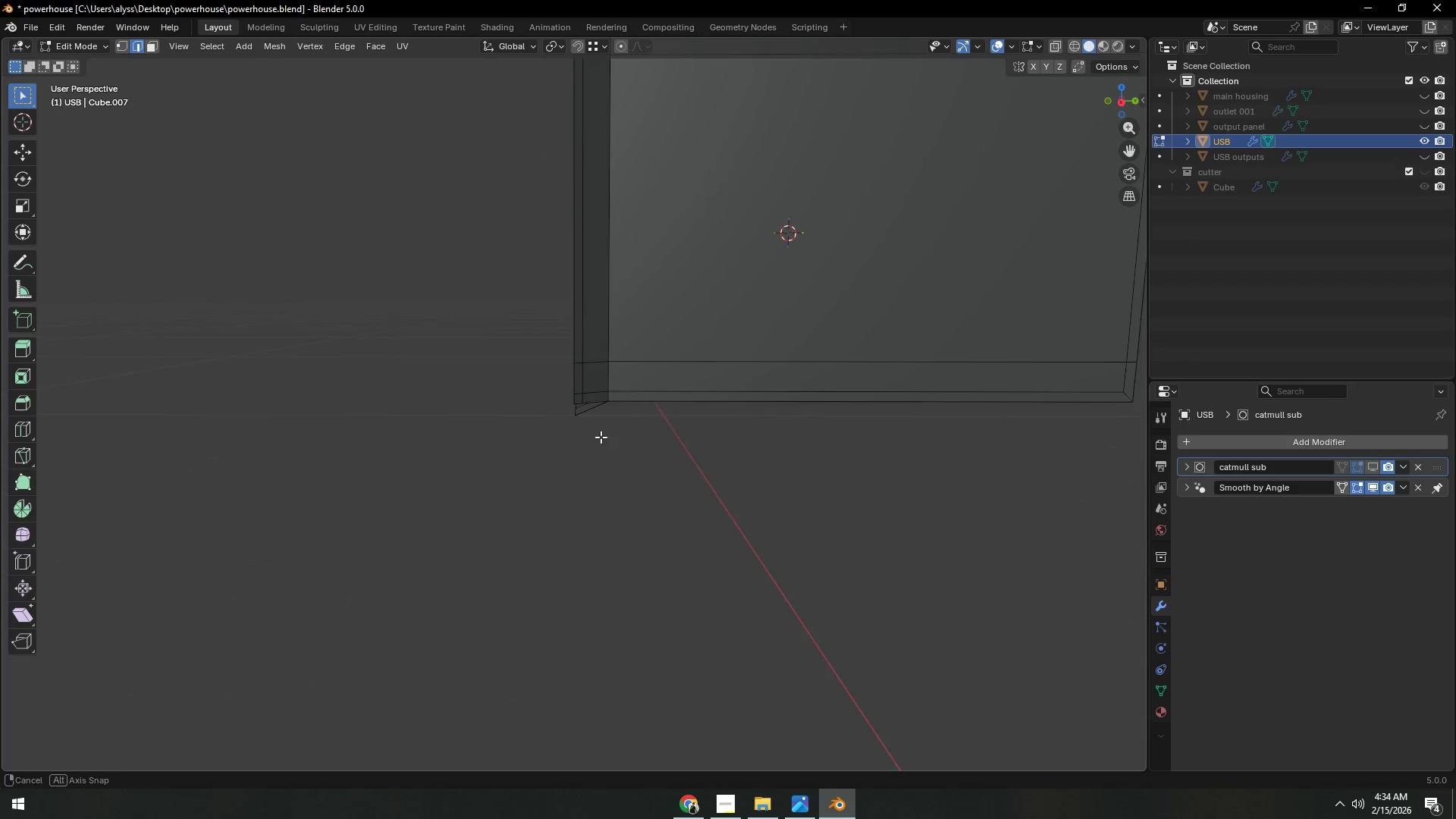 
hold_key(key=ShiftLeft, duration=0.34)
 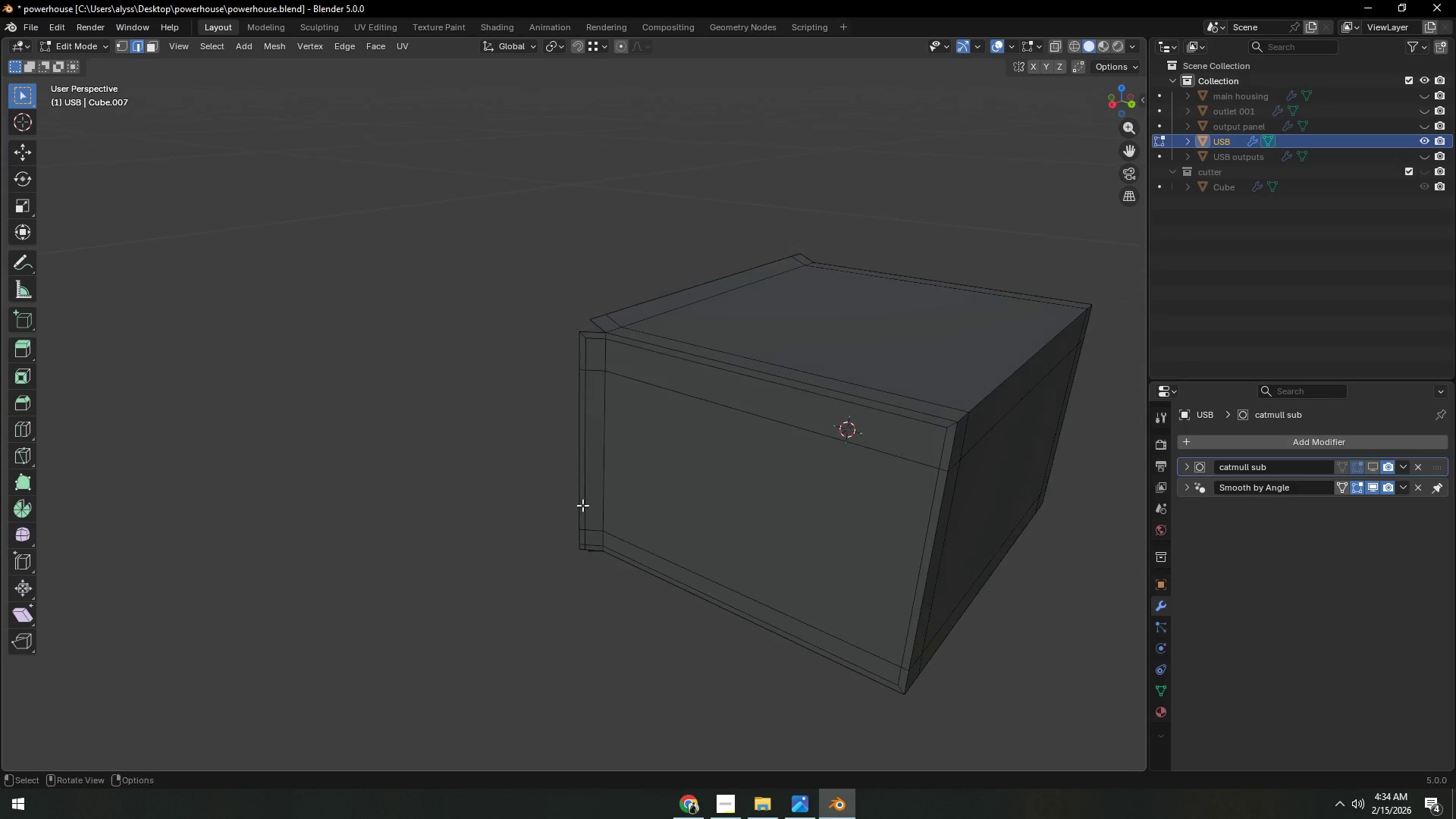 
scroll: coordinate [599, 437], scroll_direction: down, amount: 3.0
 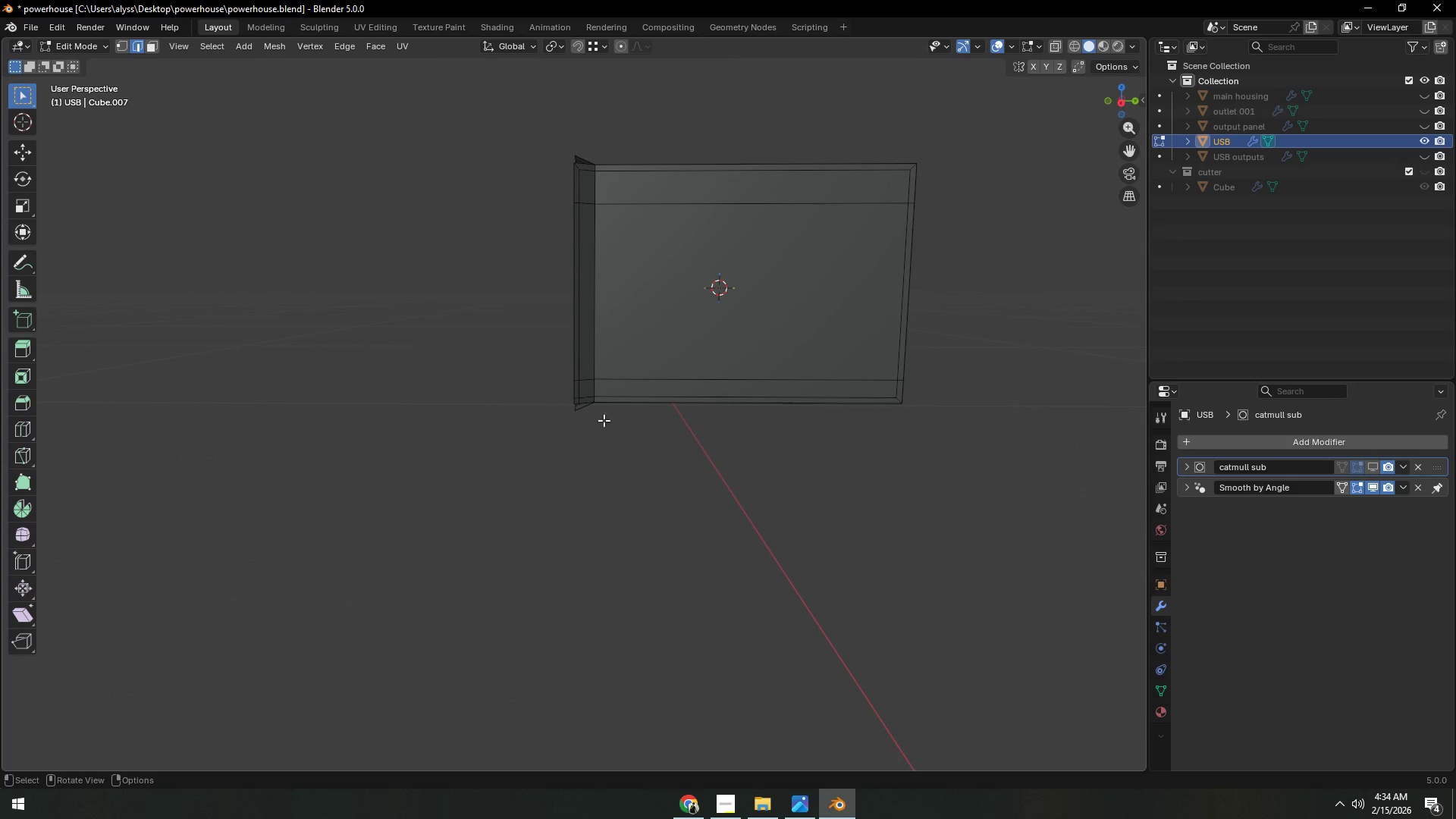 
scroll: coordinate [582, 504], scroll_direction: up, amount: 2.0
 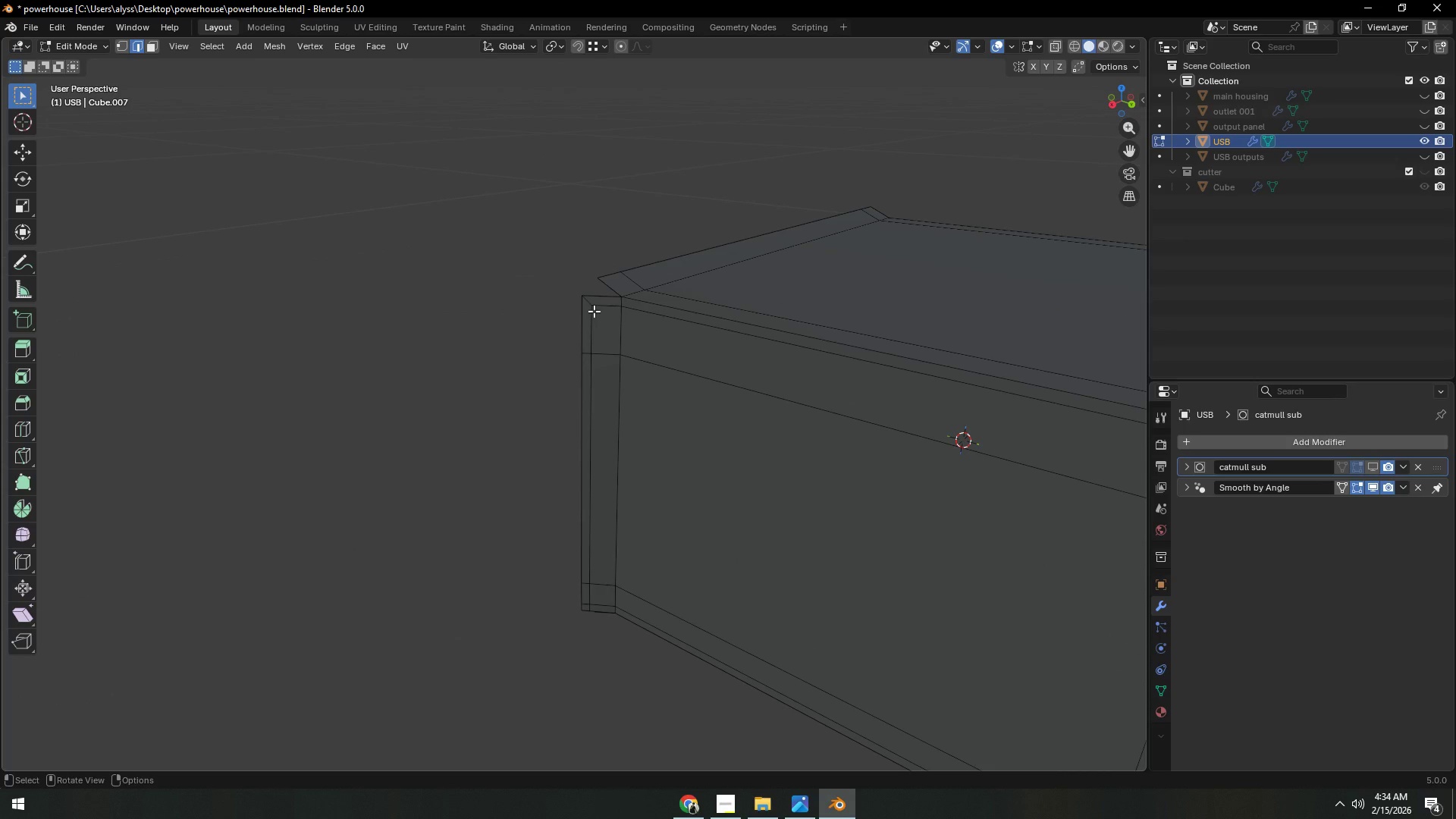 
key(1)
 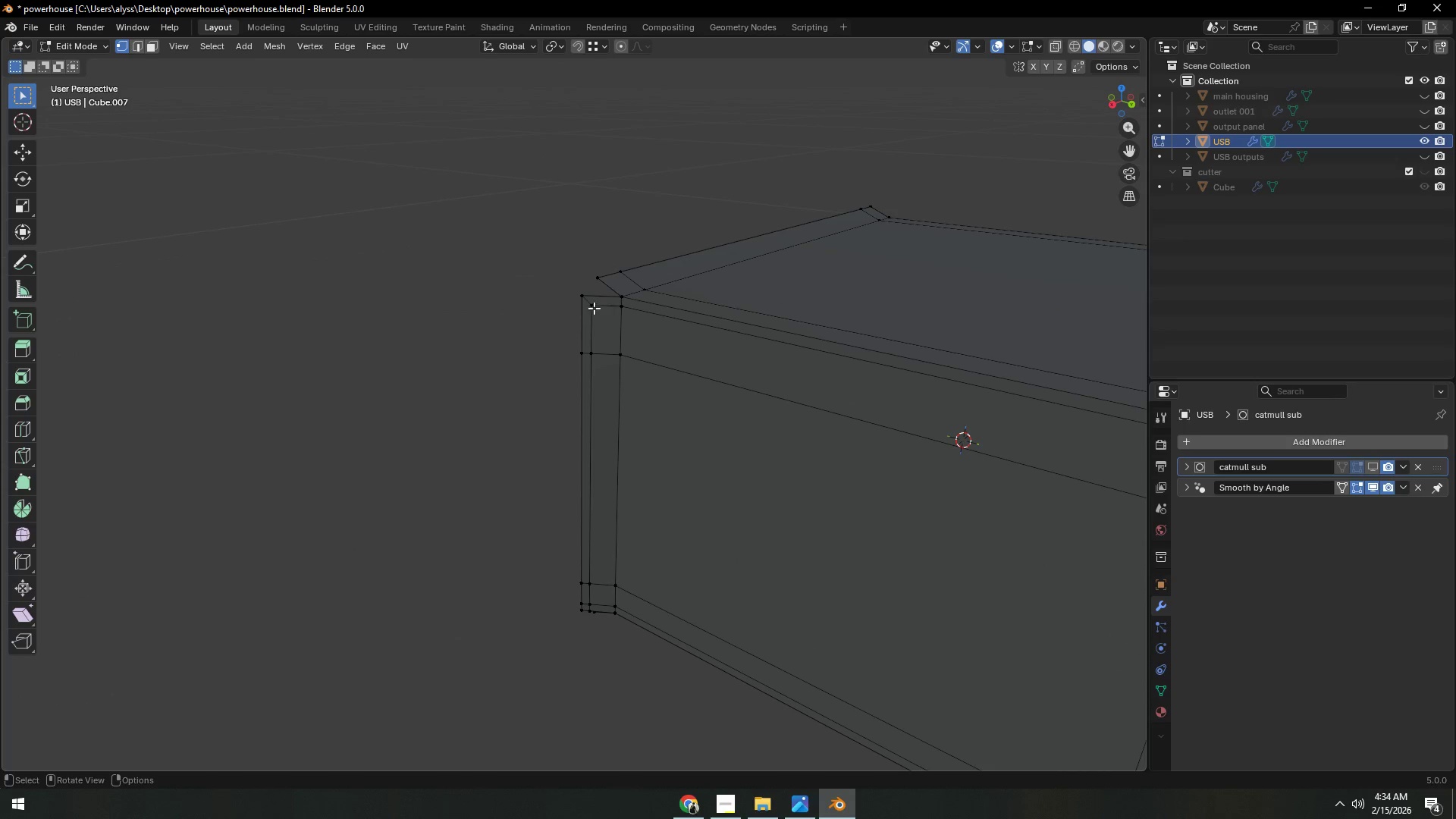 
left_click([594, 308])
 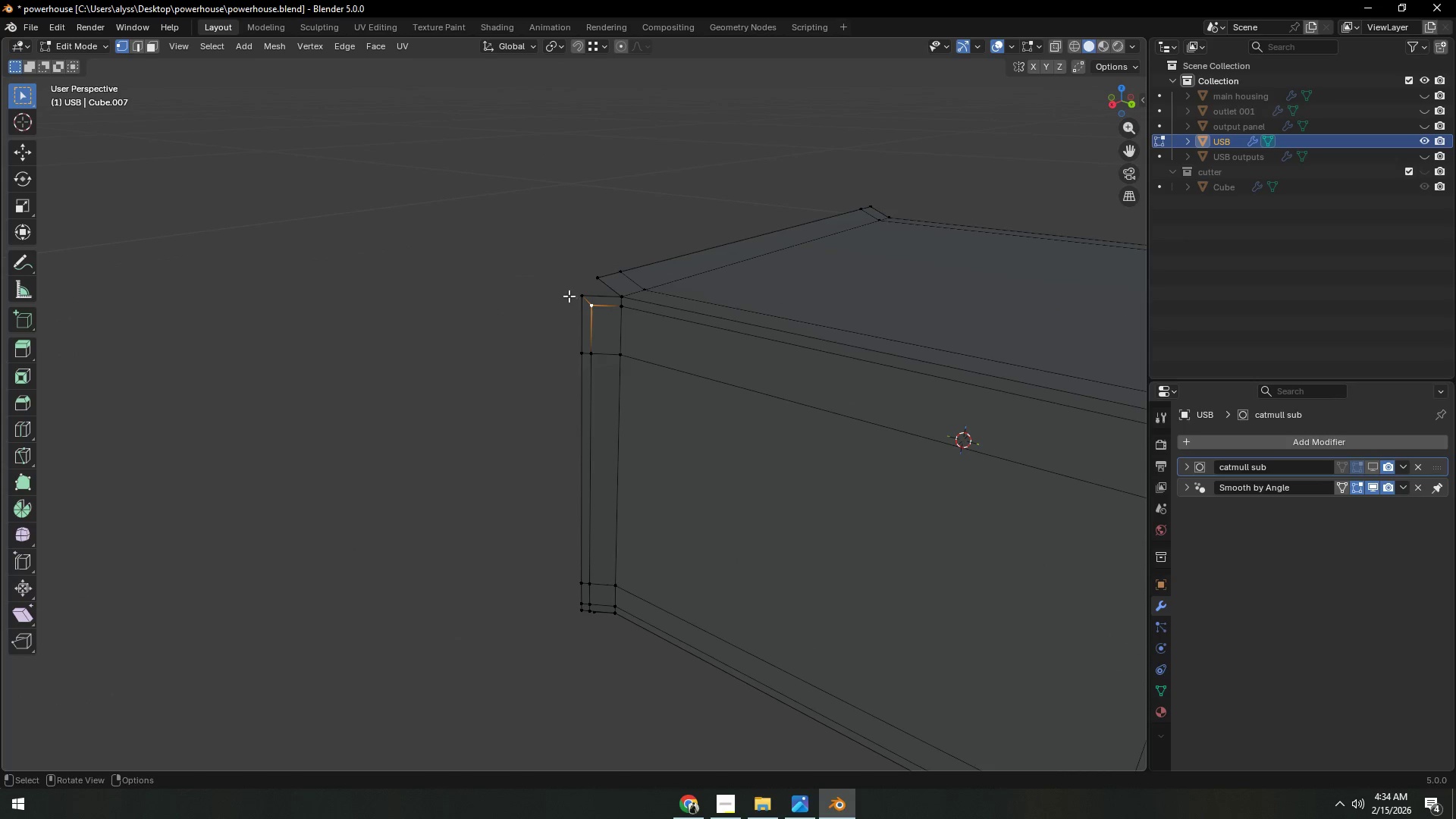 
key(Backquote)
 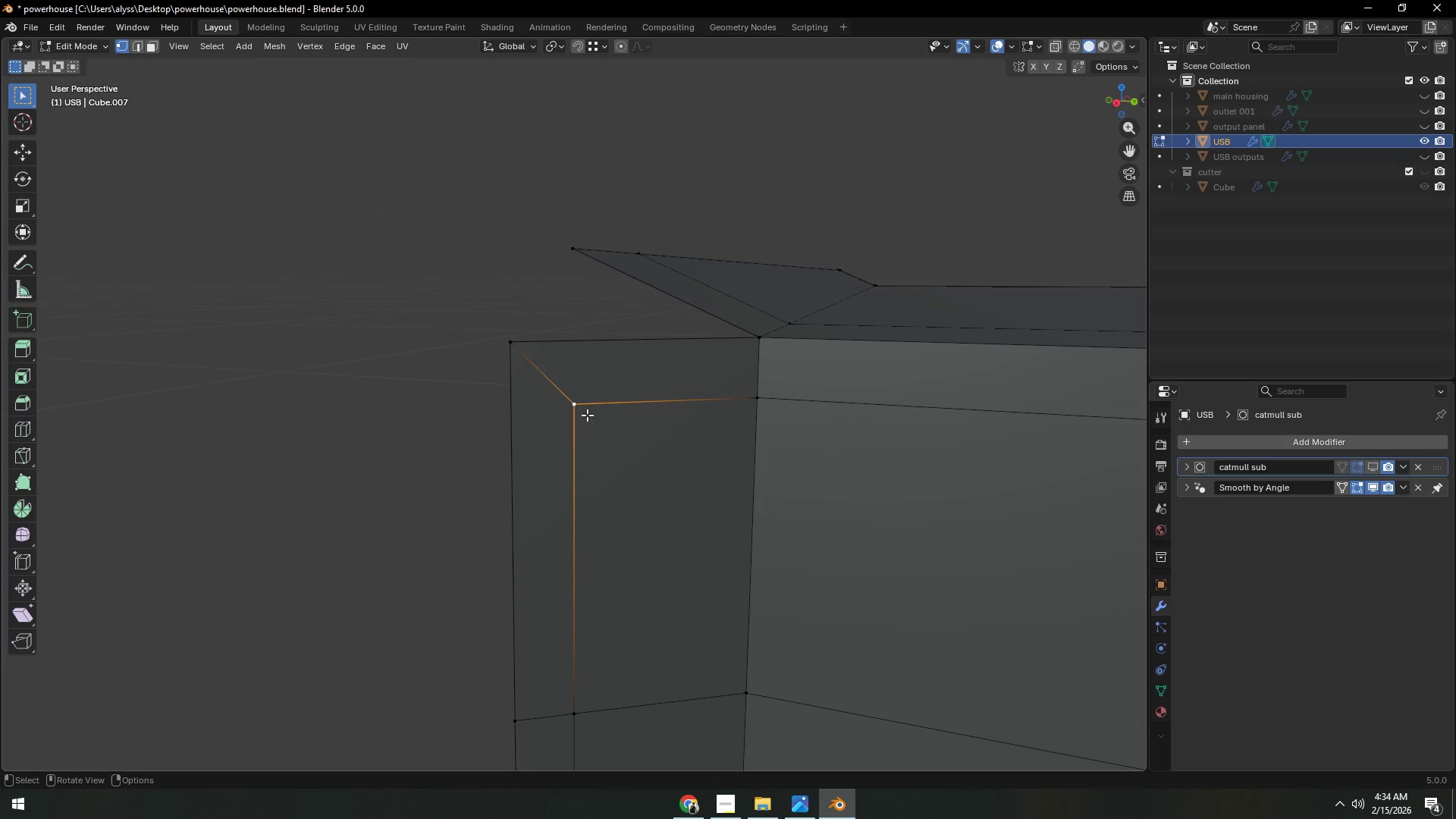 
key(K)
 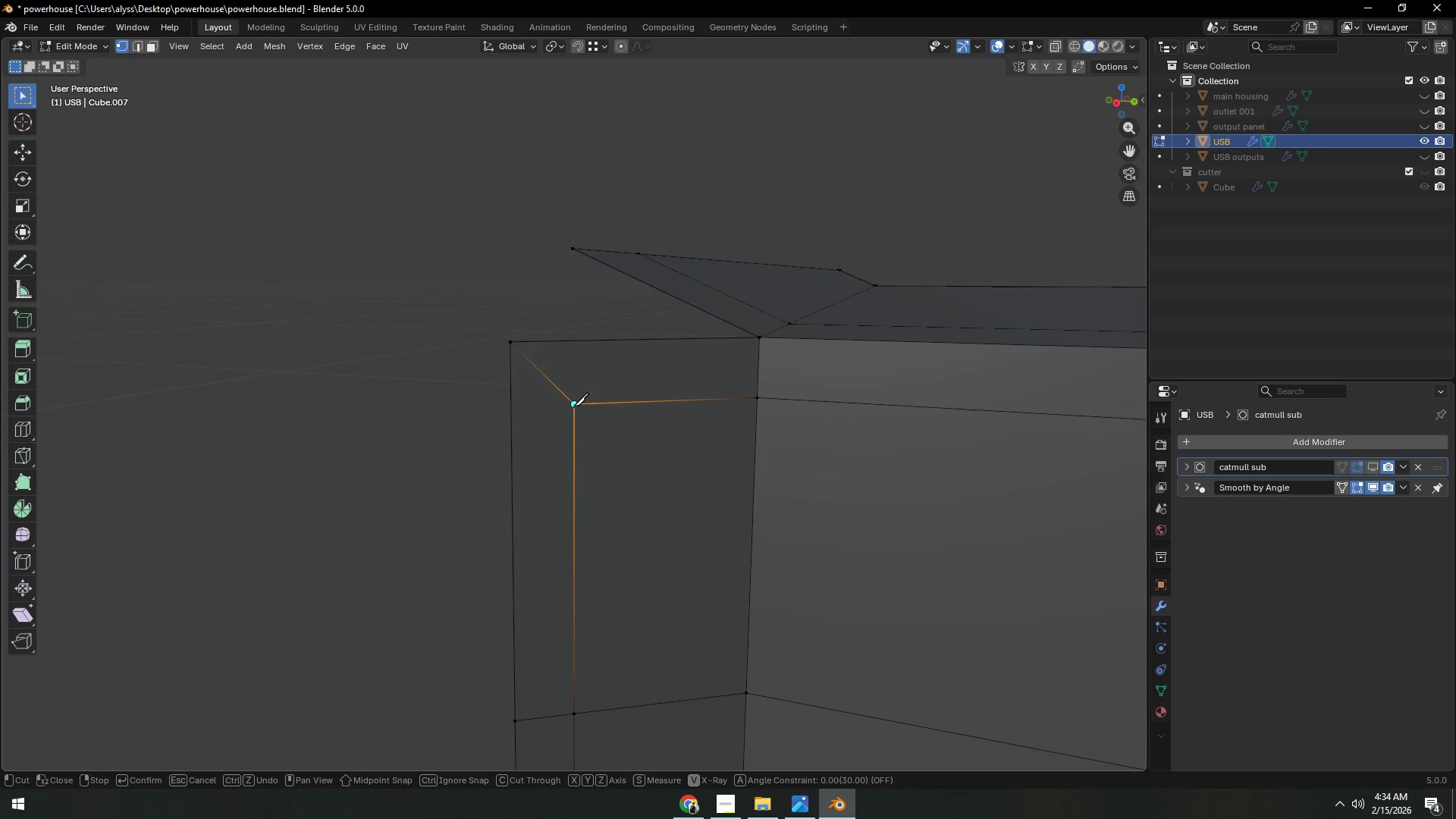 
left_click([573, 406])
 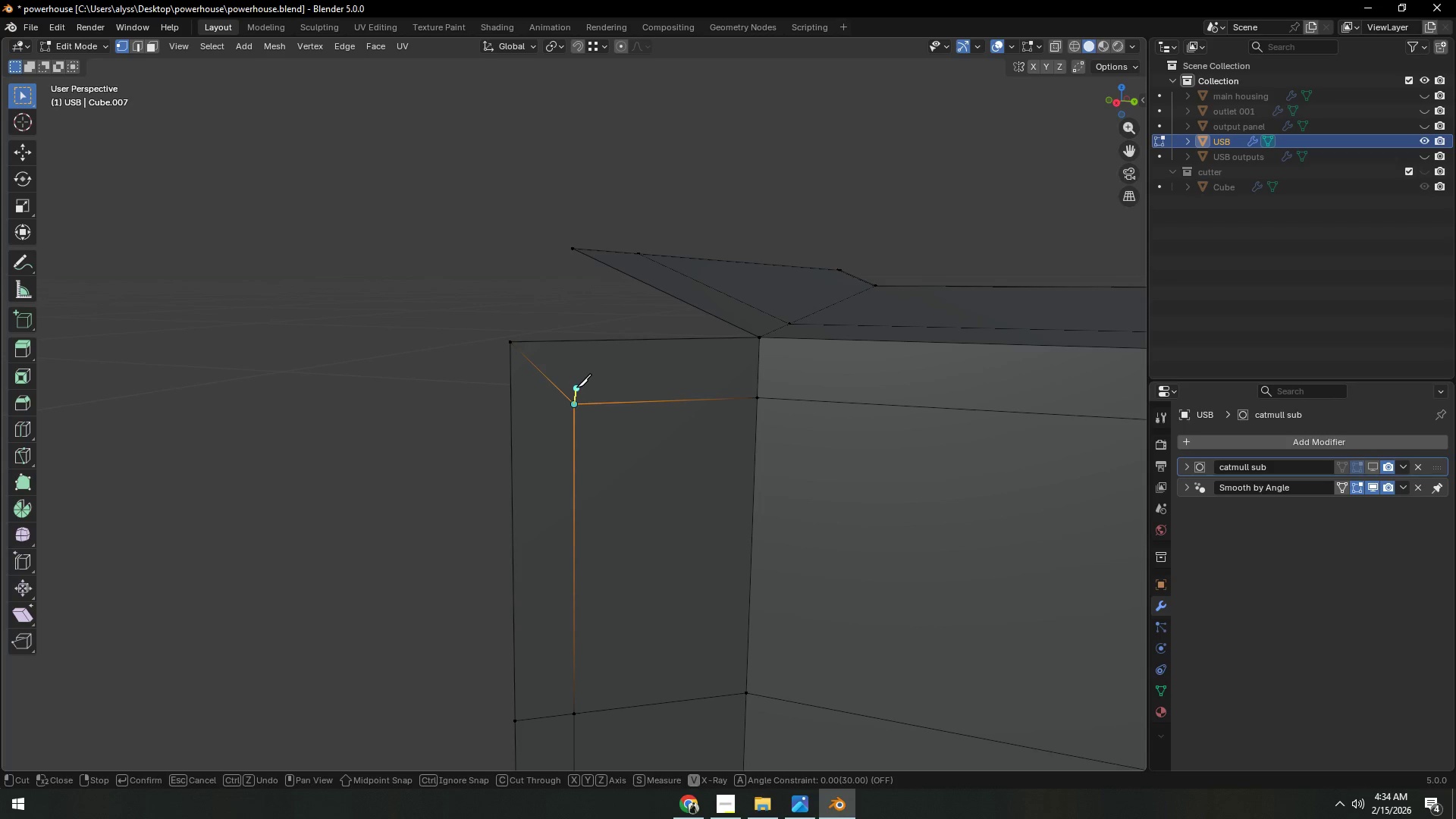 
key(Z)
 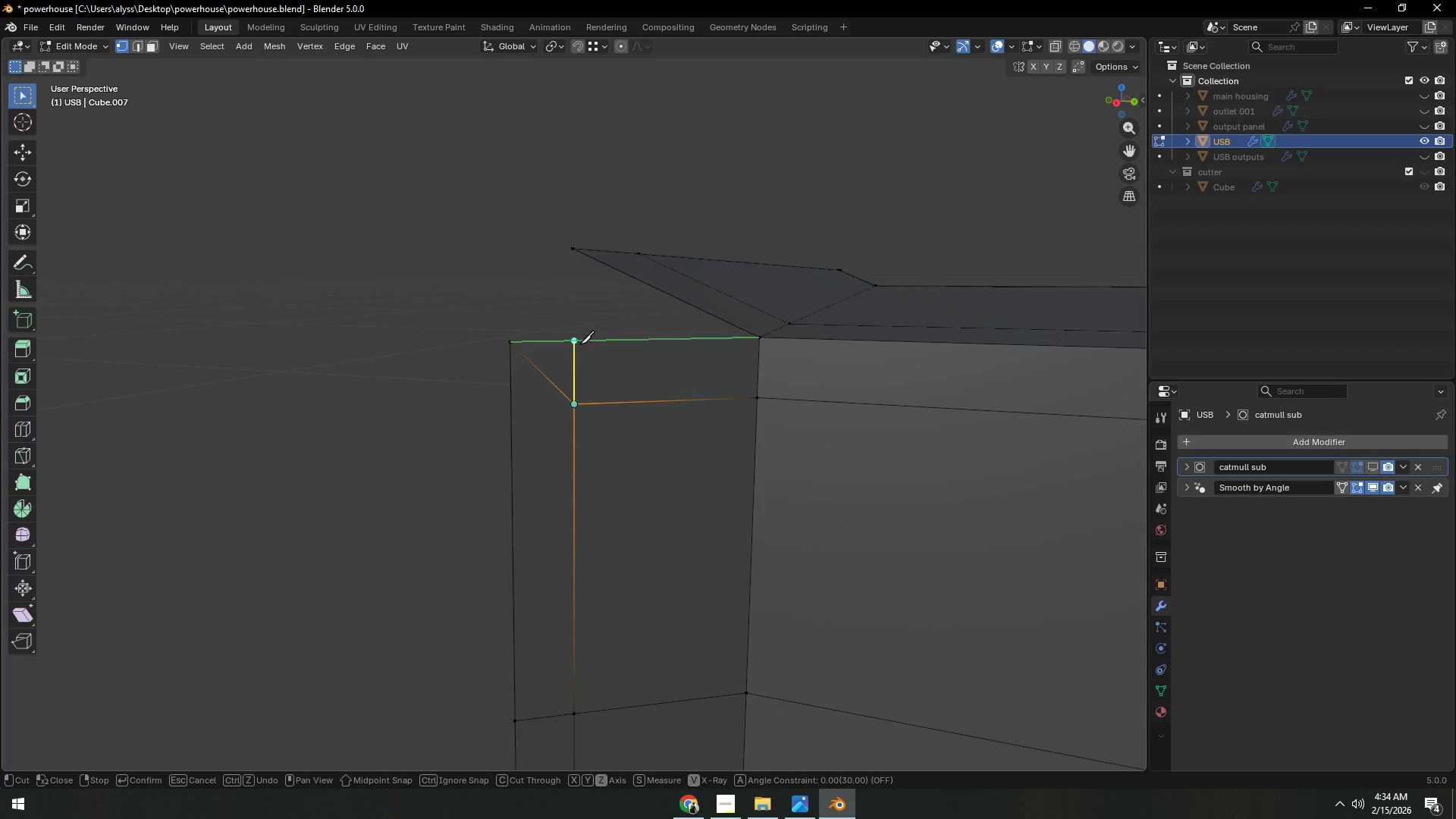 
left_click([579, 342])
 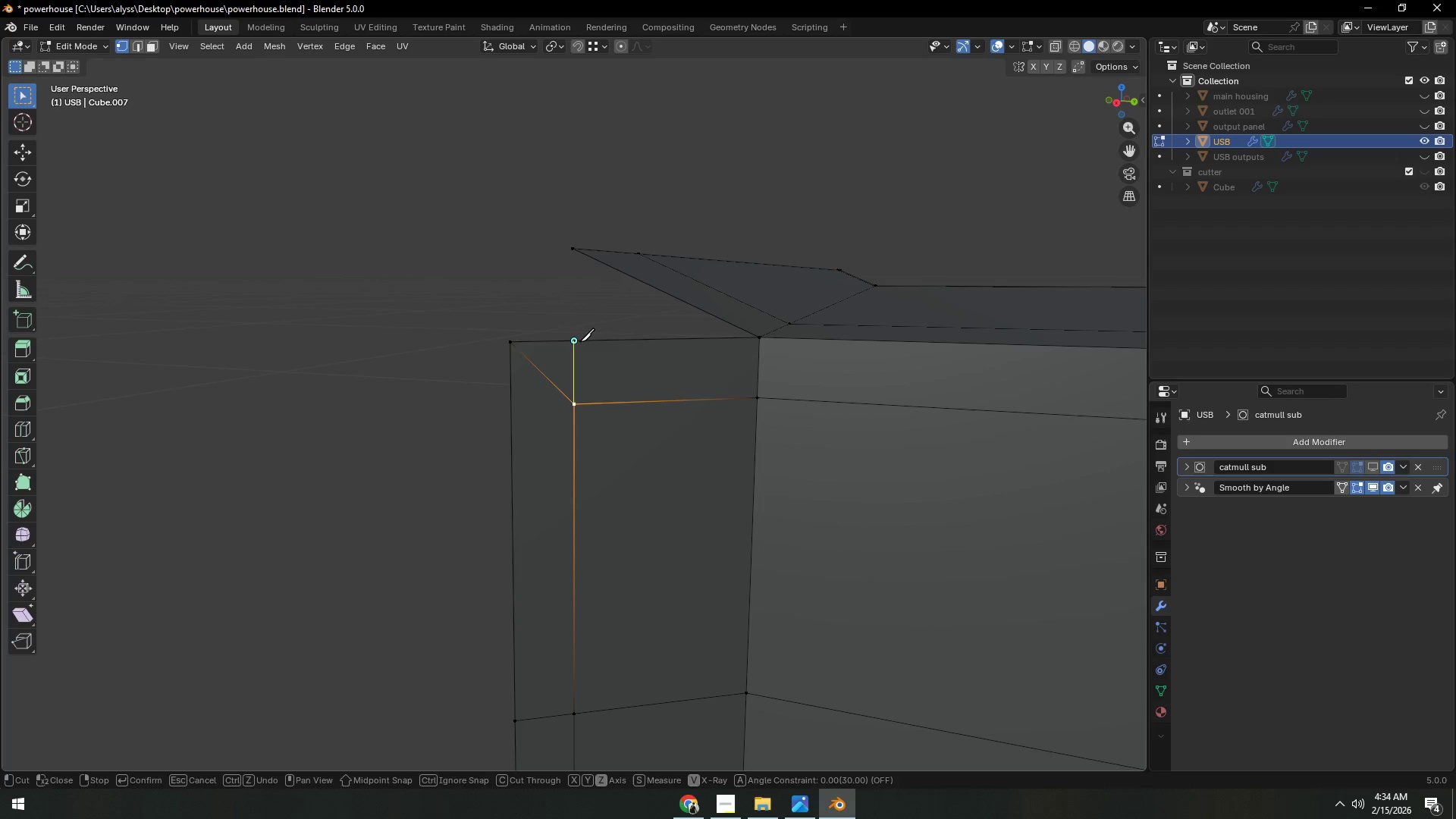 
key(Space)
 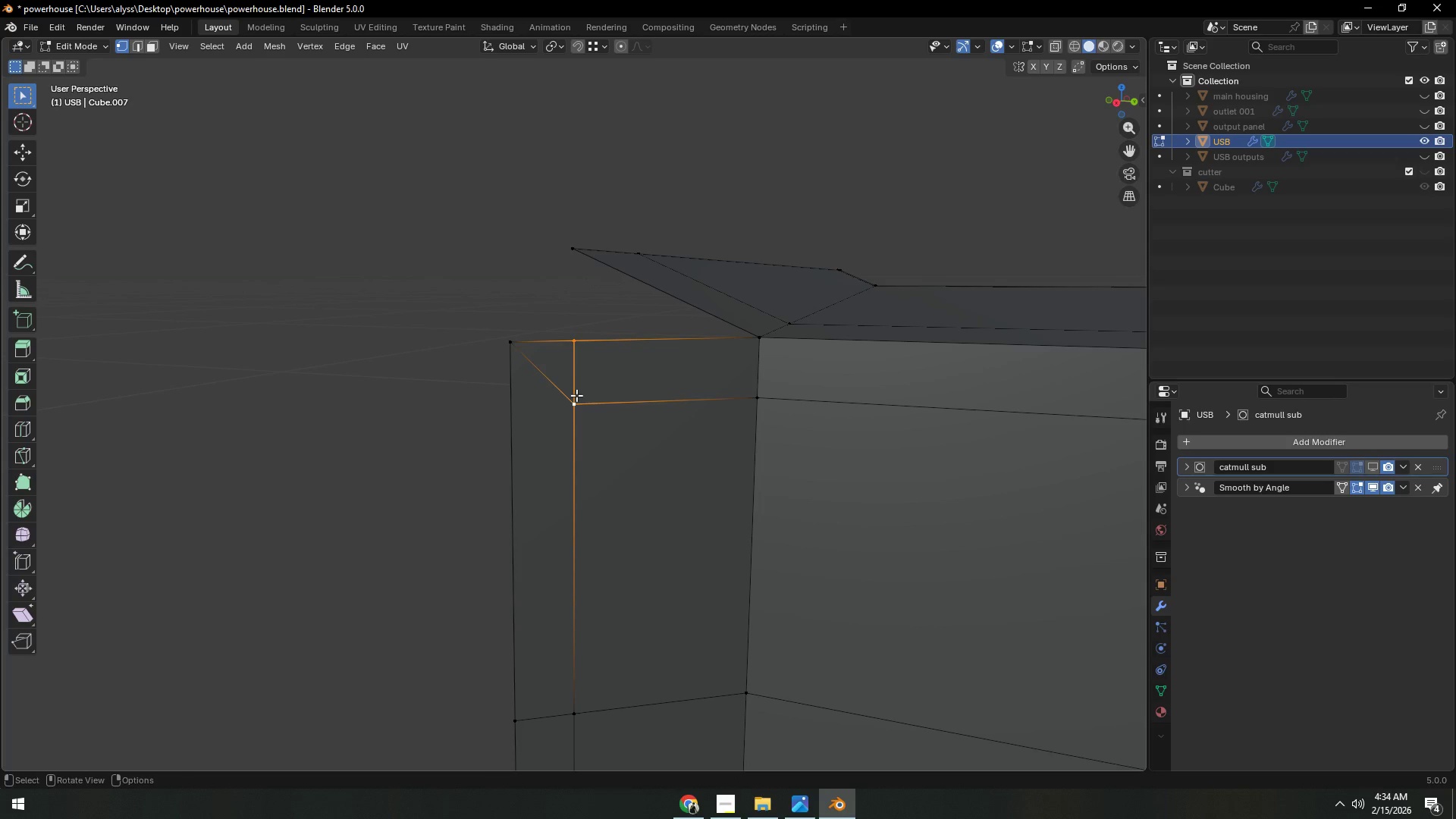 
key(K)
 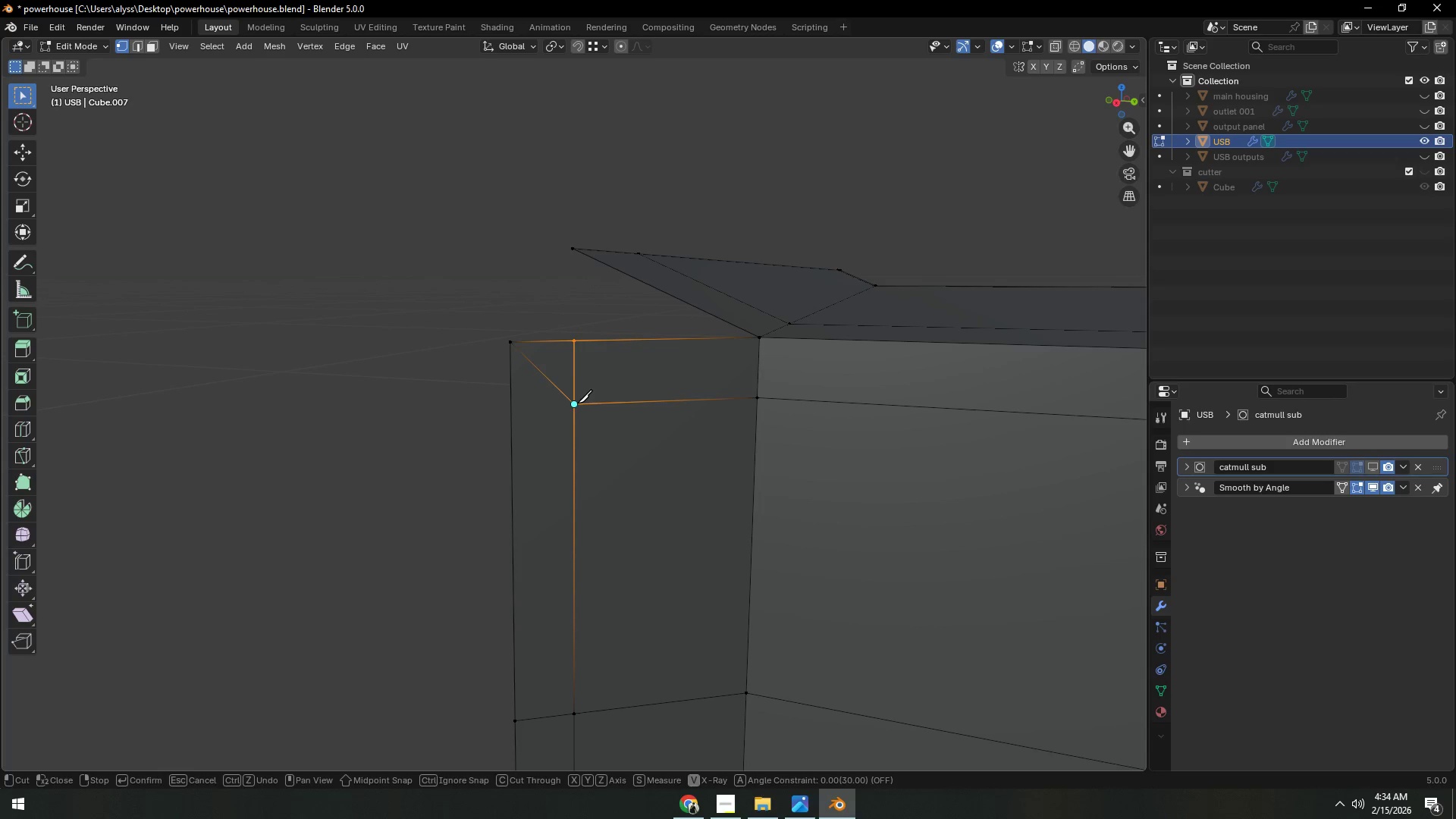 
left_click([577, 403])
 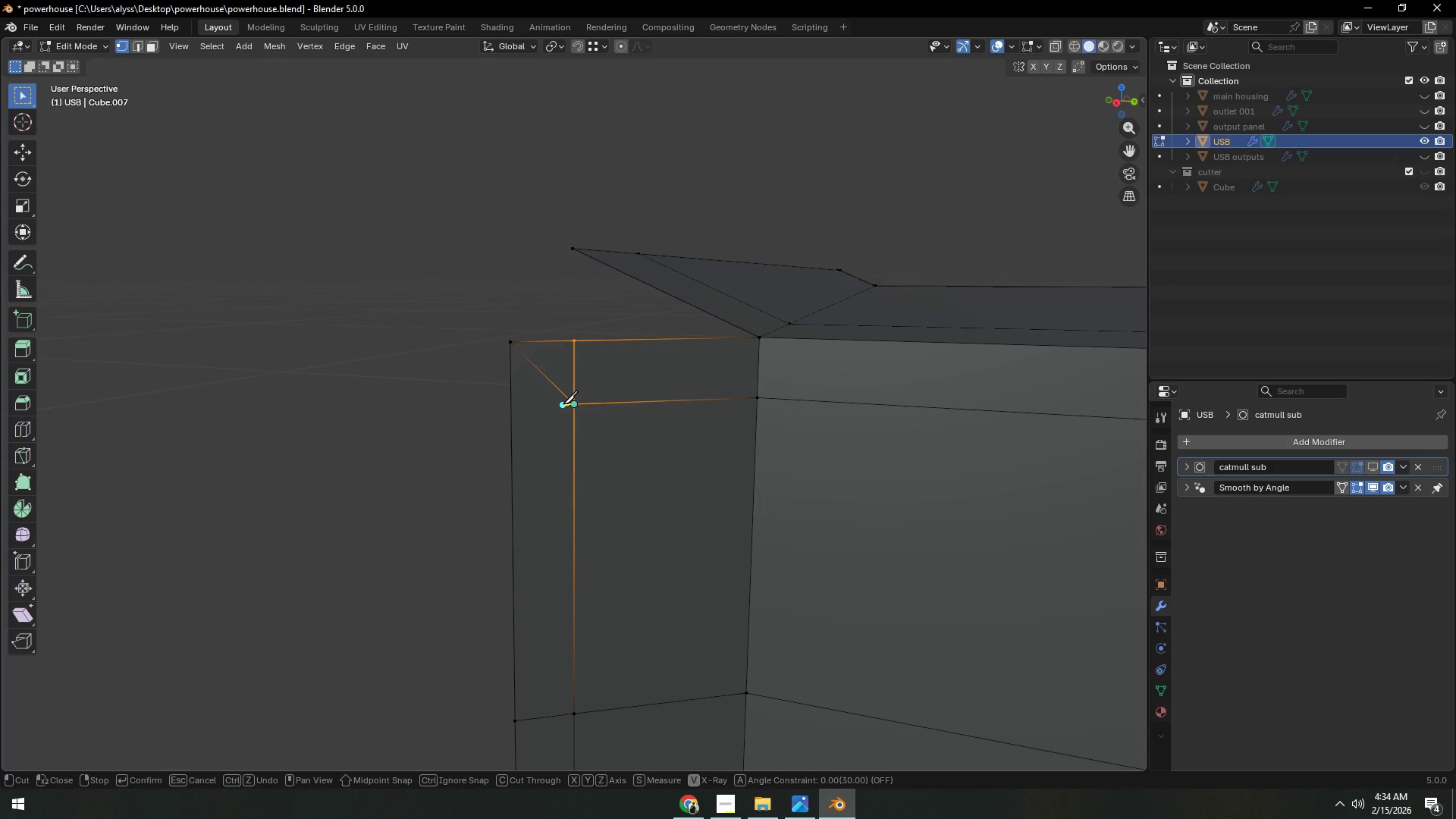 
key(Y)
 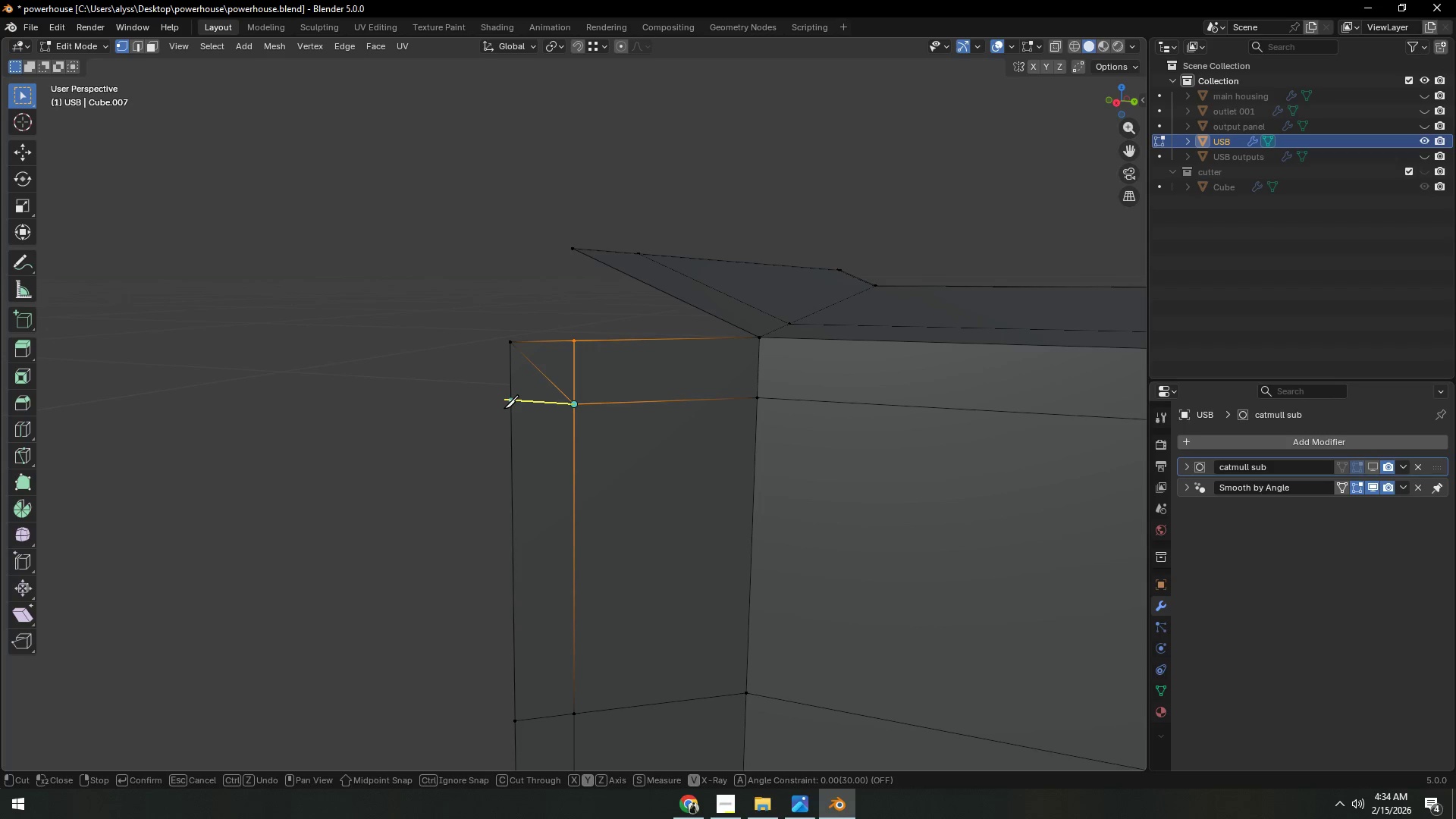 
wait(5.14)
 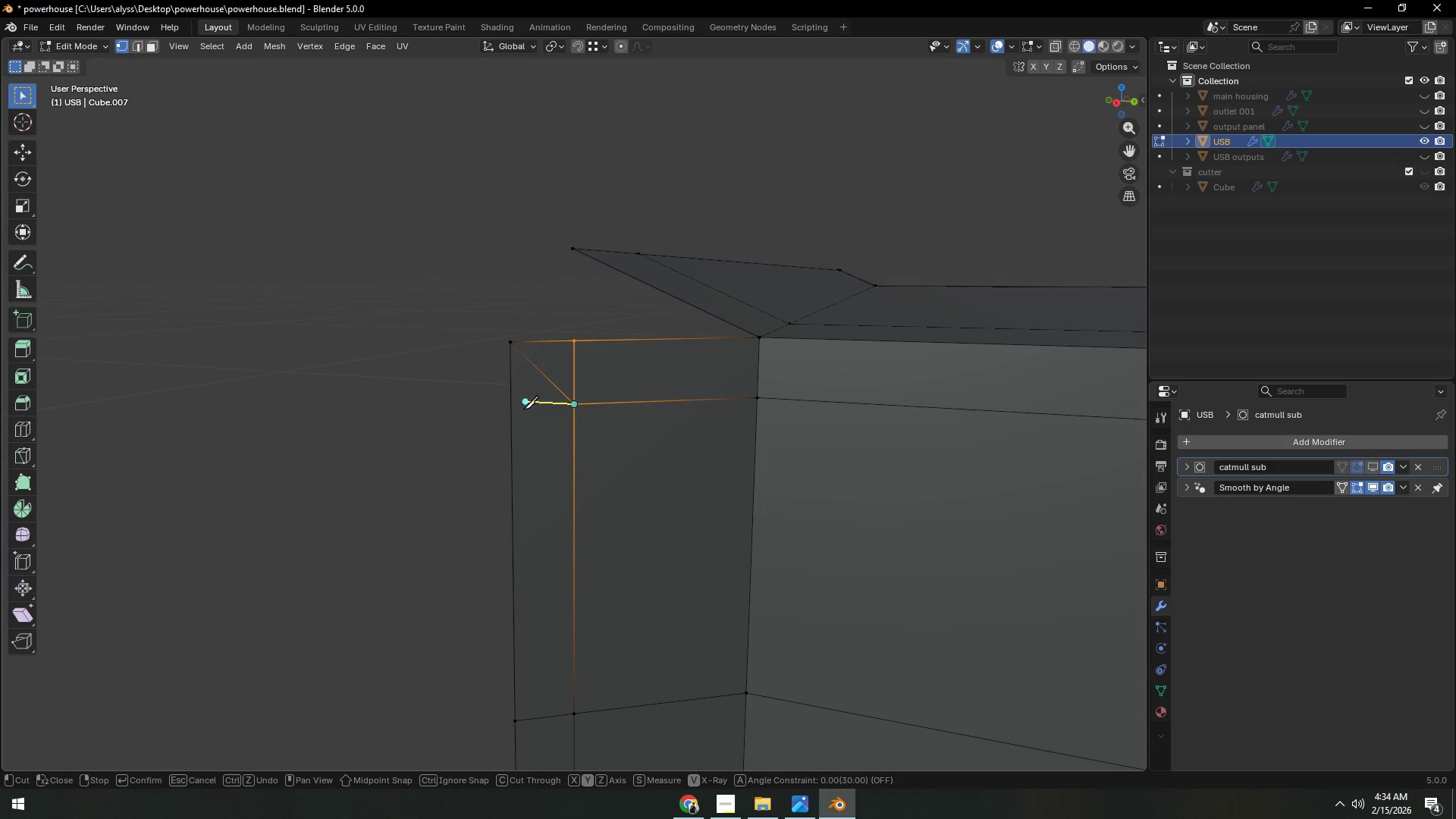 
left_click([506, 409])
 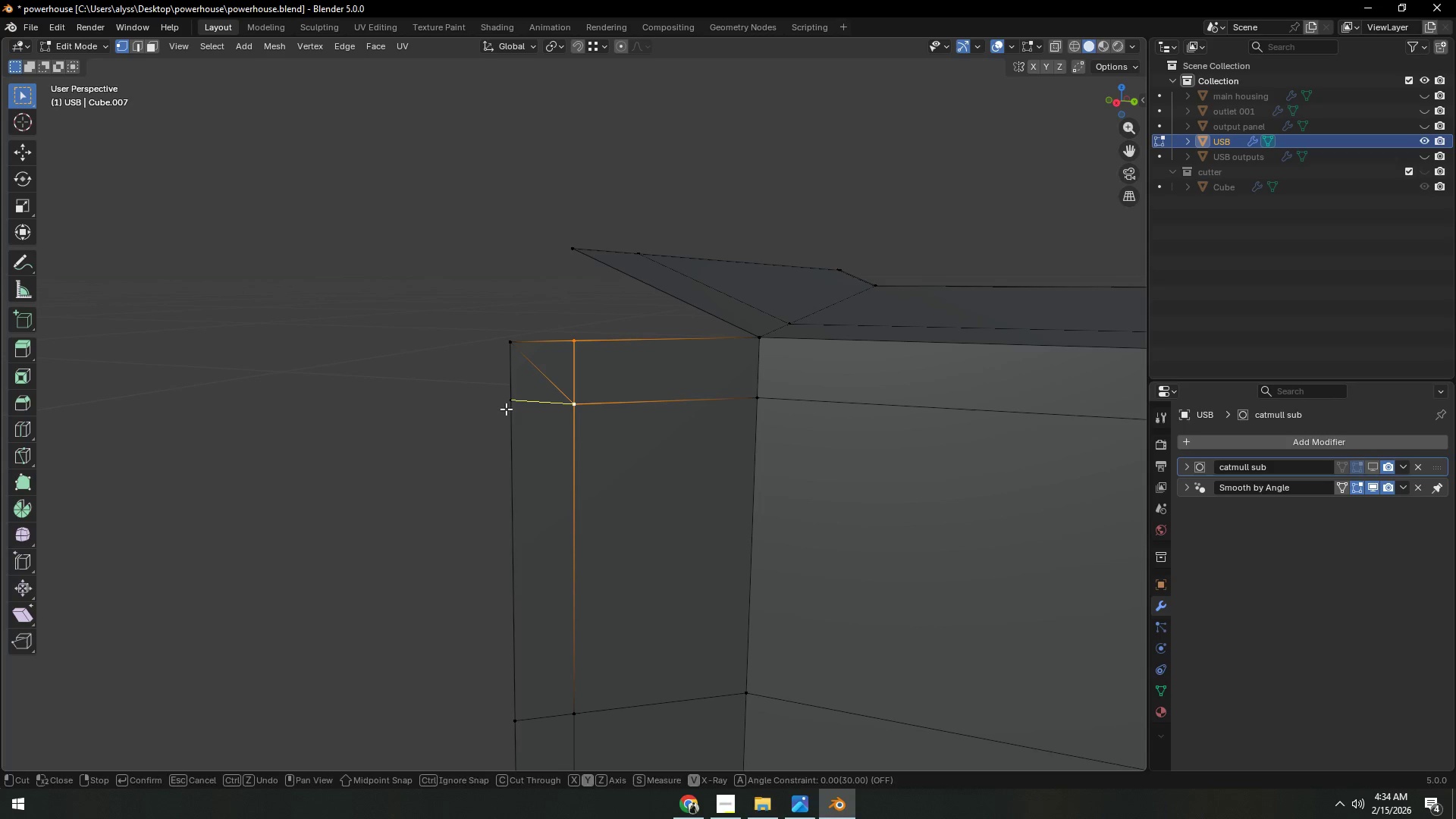 
key(Space)
 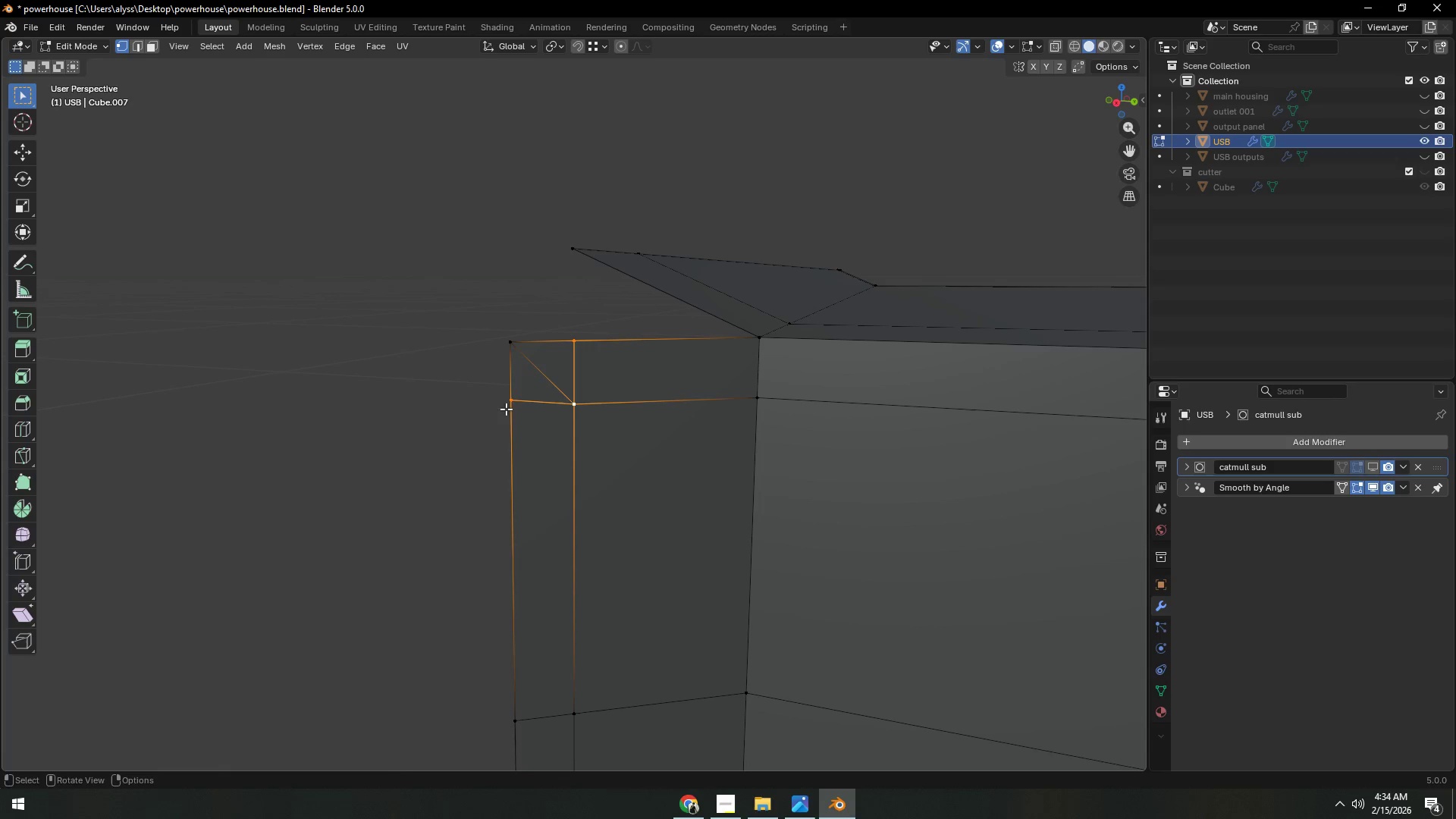 
right_click([506, 409])
 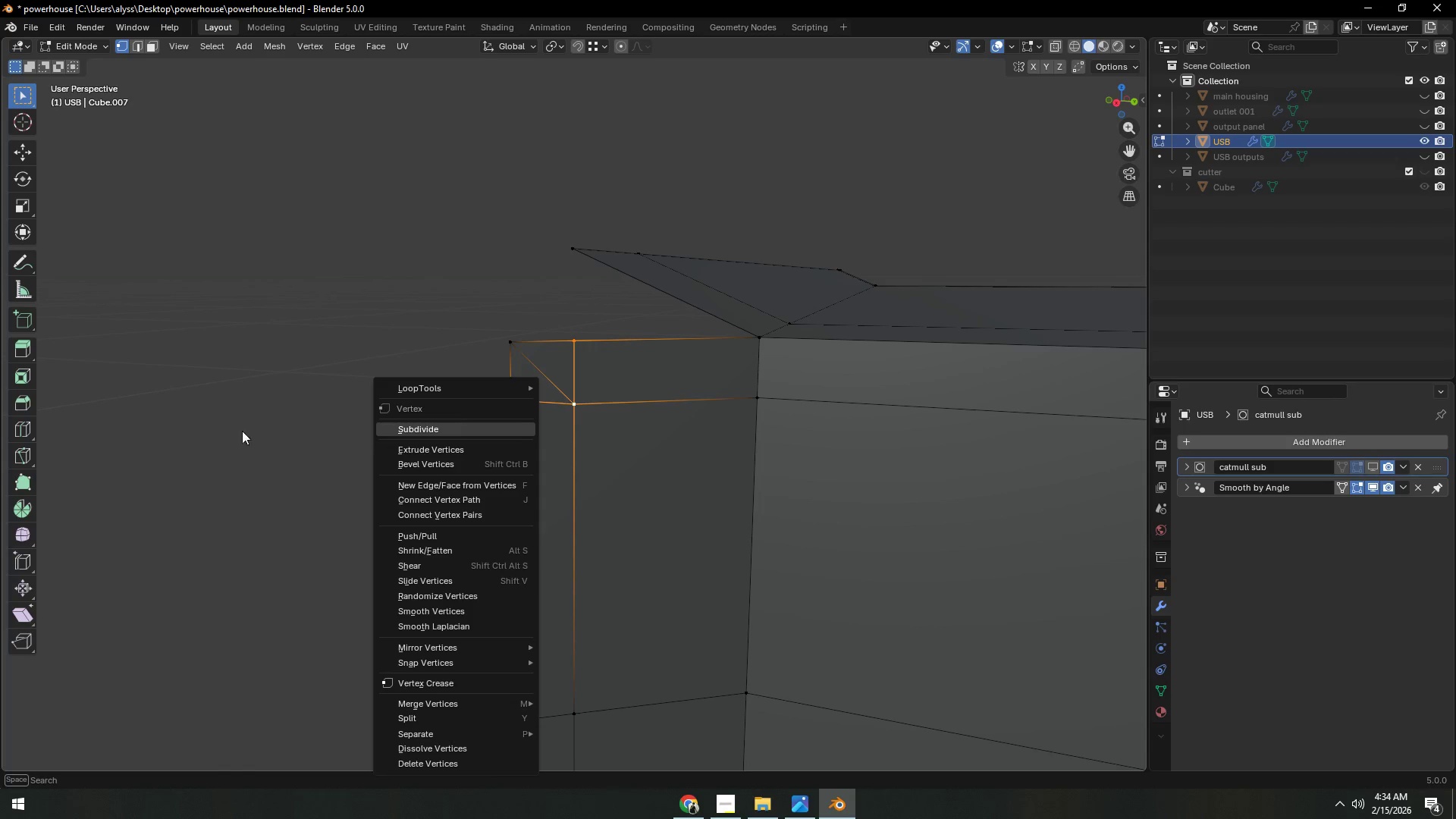 
left_click([213, 429])
 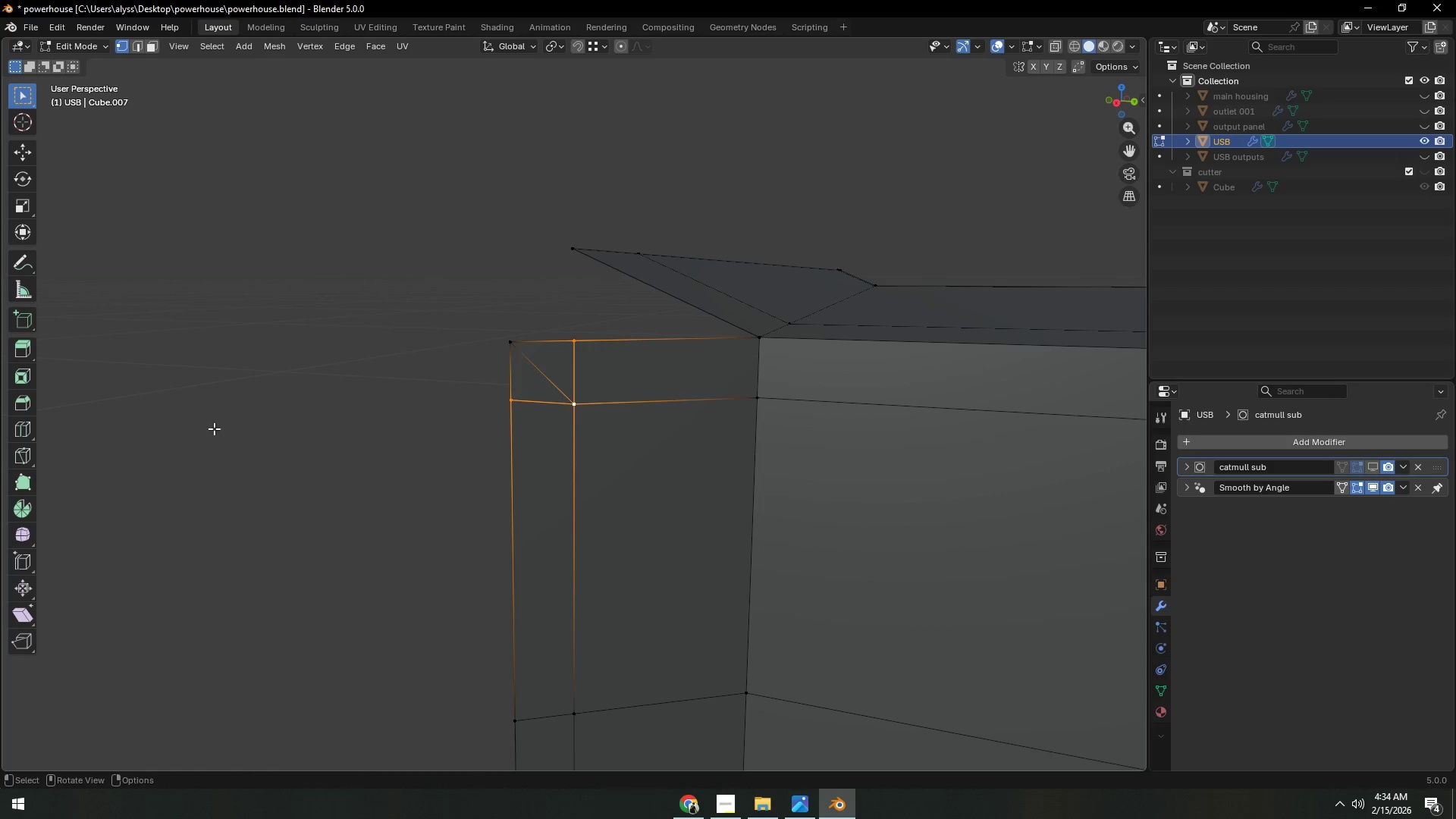 
scroll: coordinate [238, 422], scroll_direction: down, amount: 2.0
 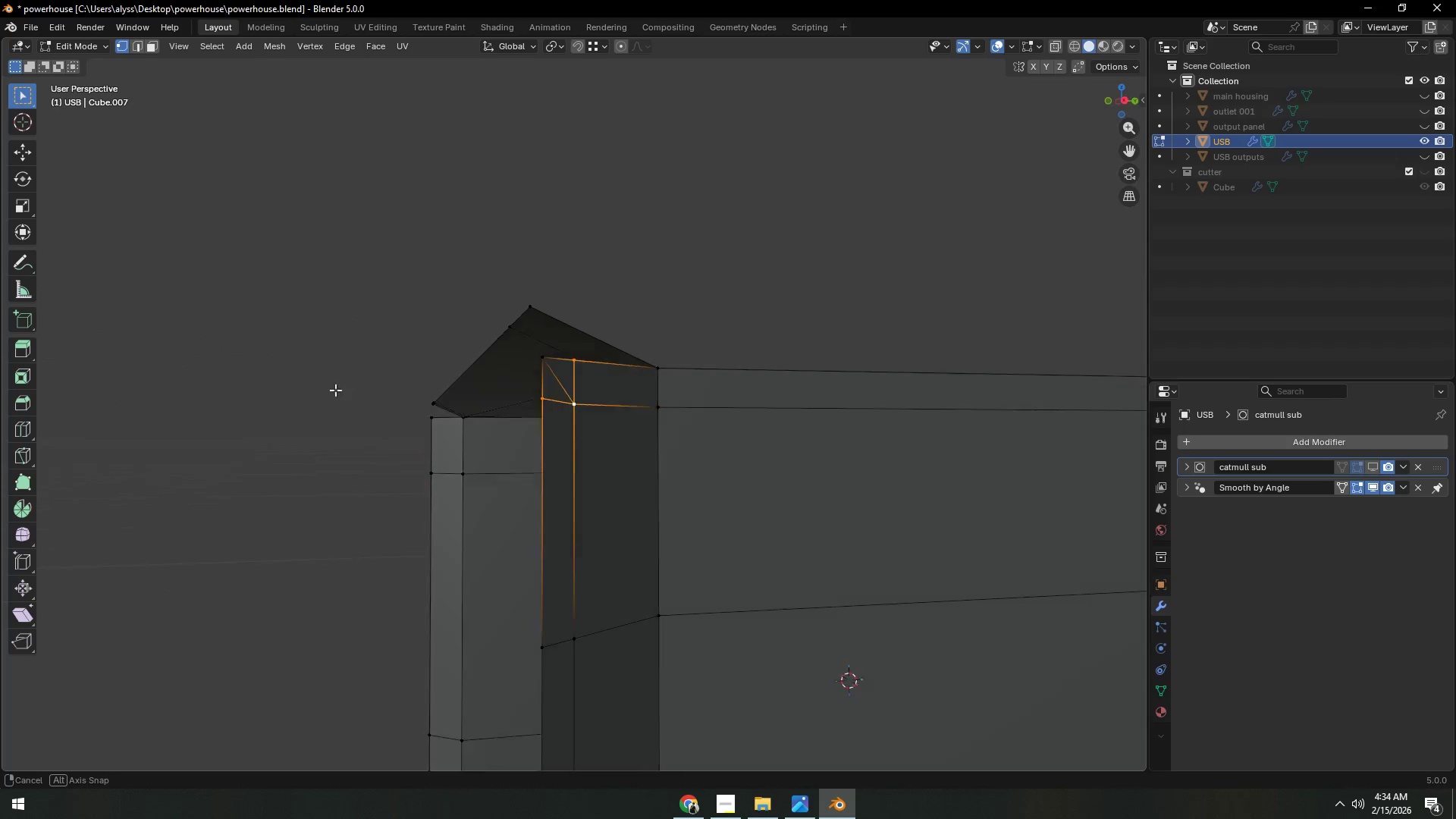 
key(2)
 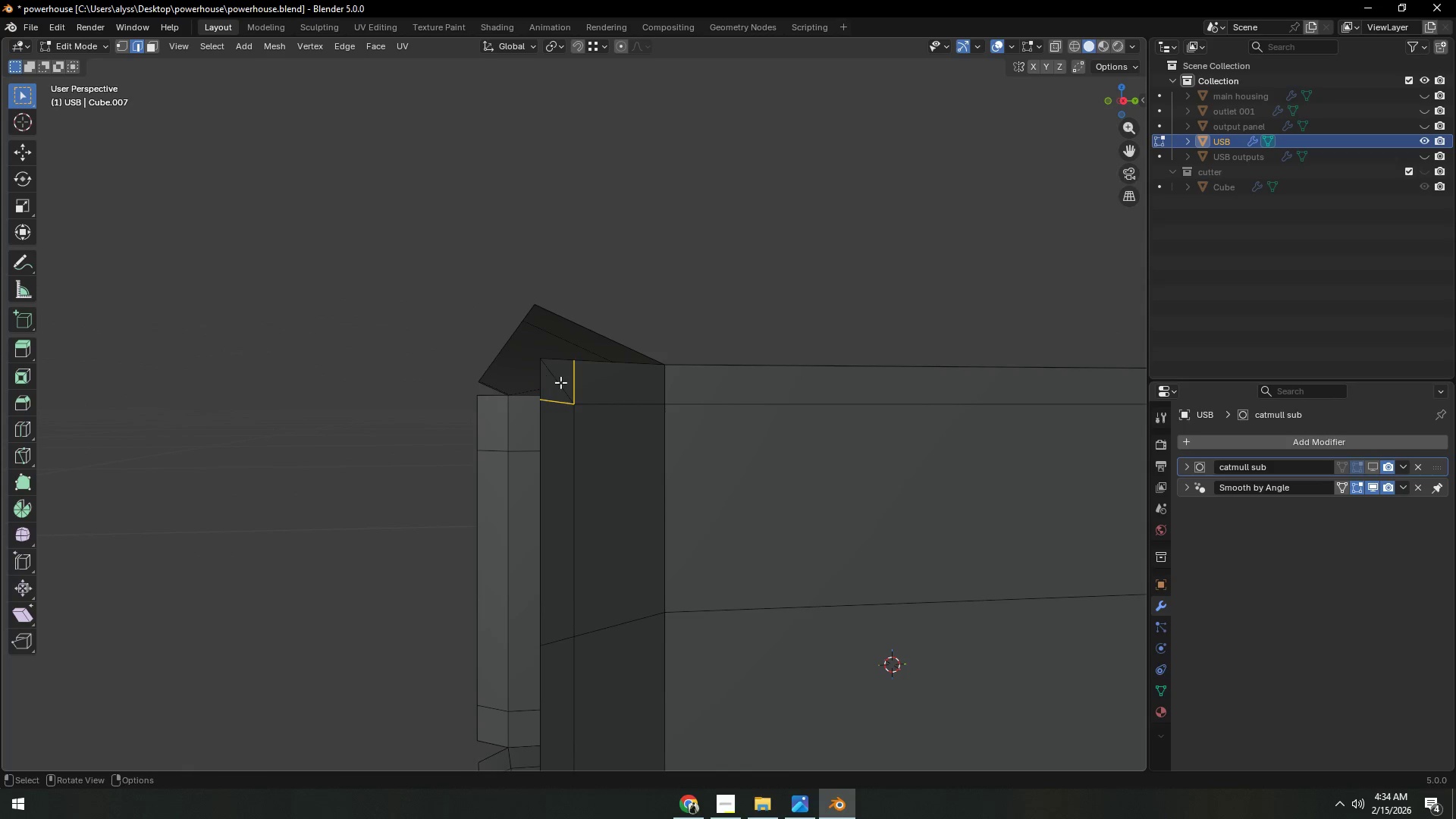 
left_click([563, 382])
 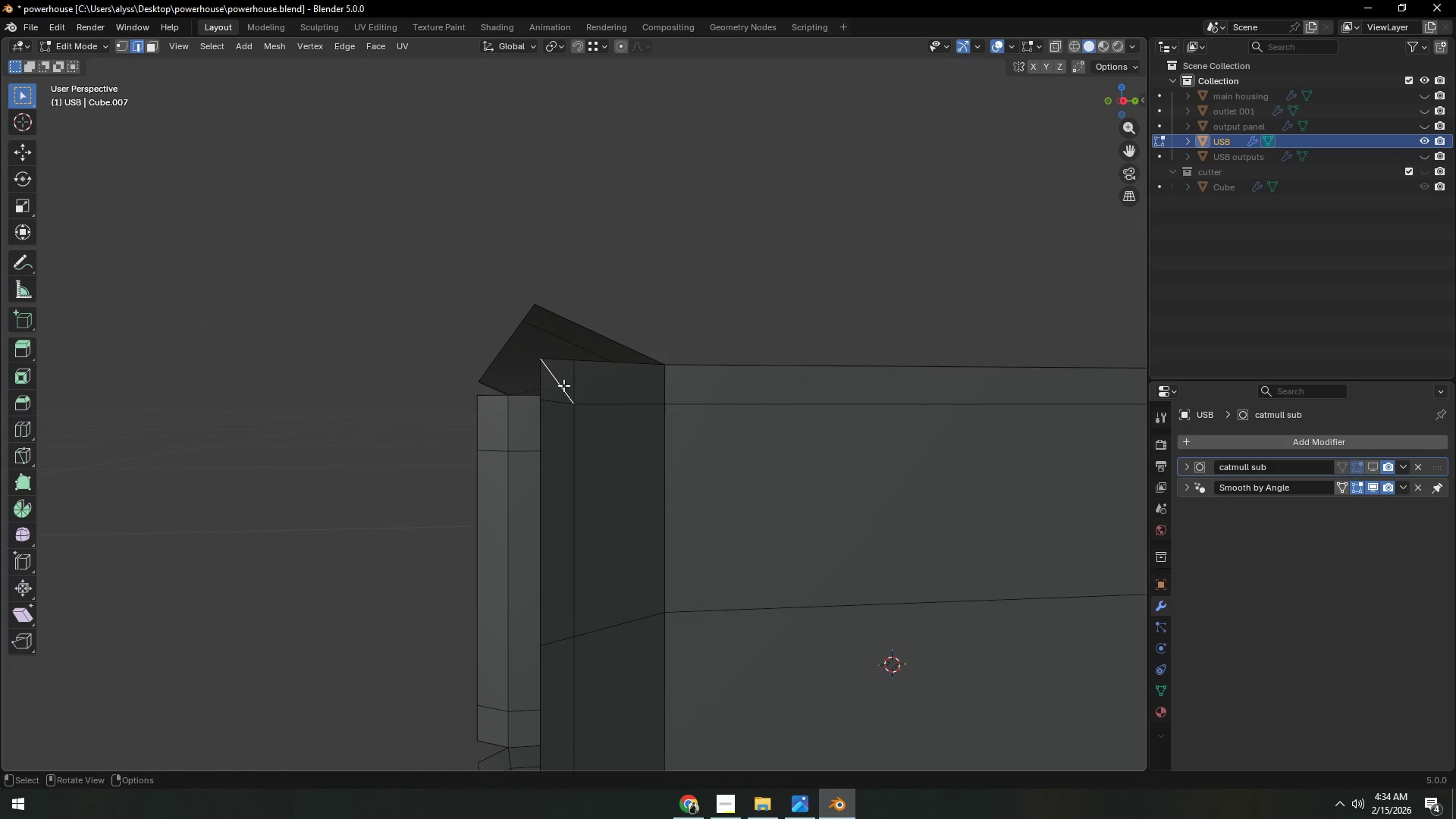 
hold_key(key=ControlLeft, duration=1.5)
 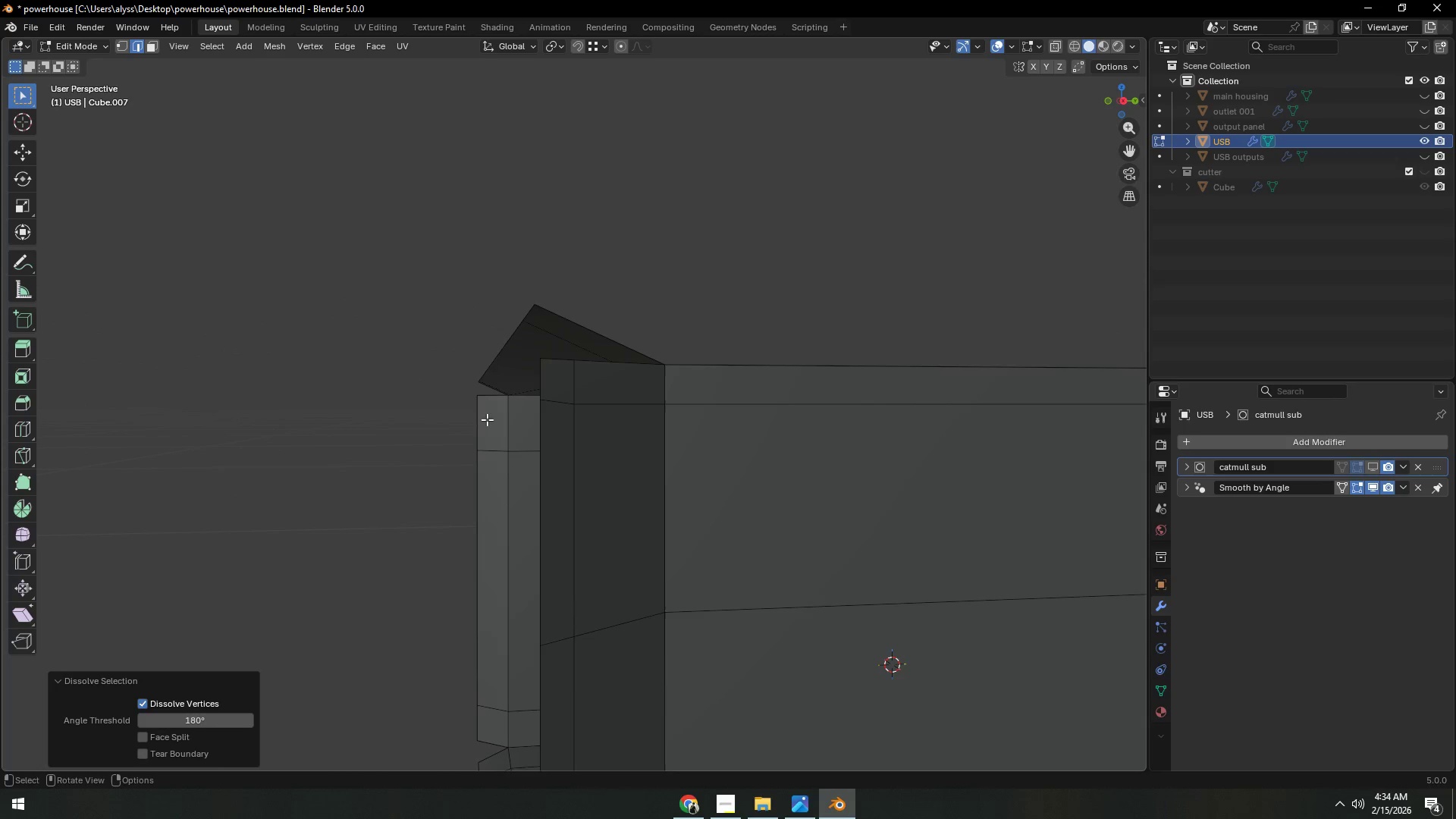 
key(Control+X)
 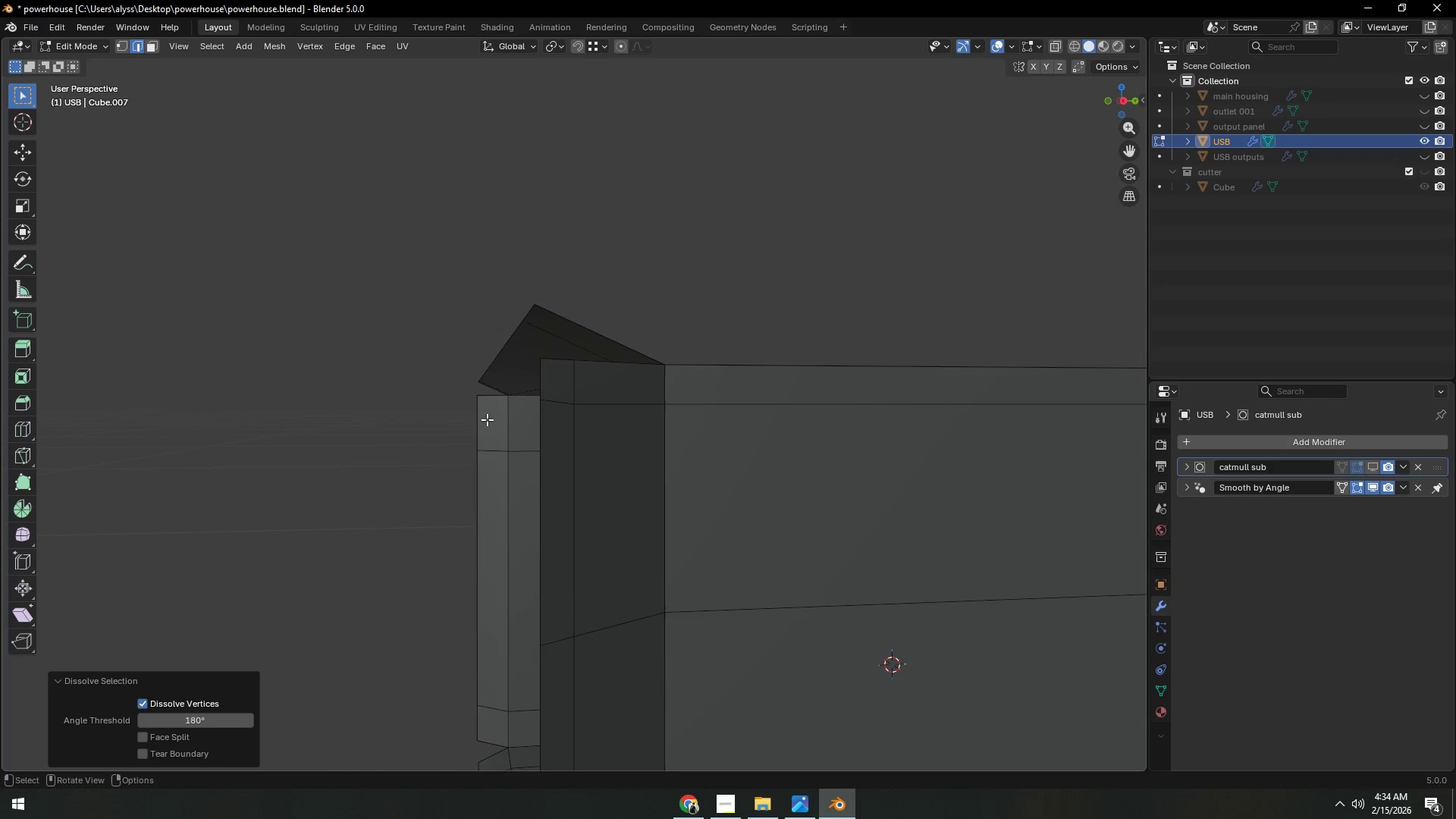 
scroll: coordinate [487, 419], scroll_direction: down, amount: 3.0
 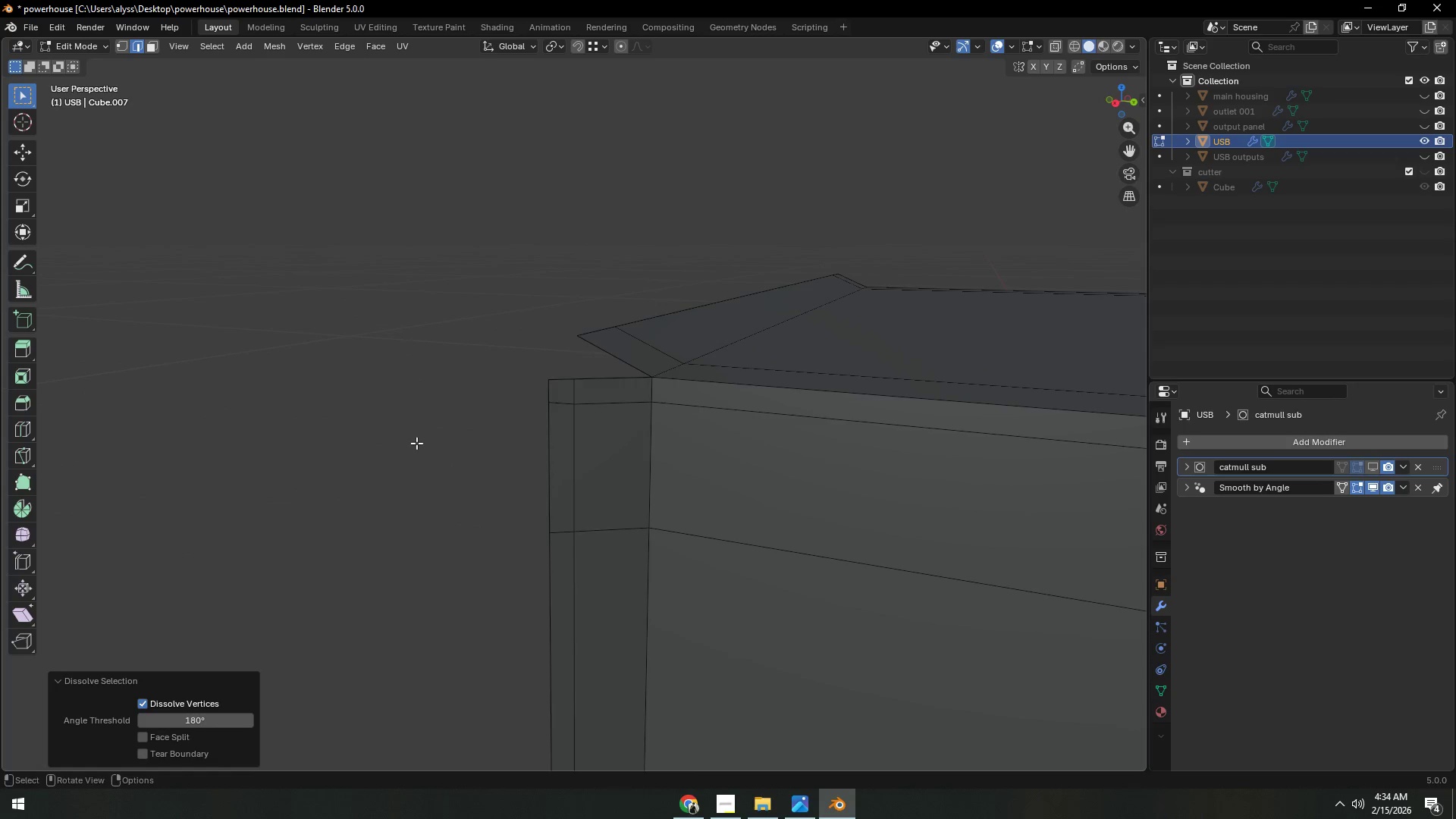 
key(1)
 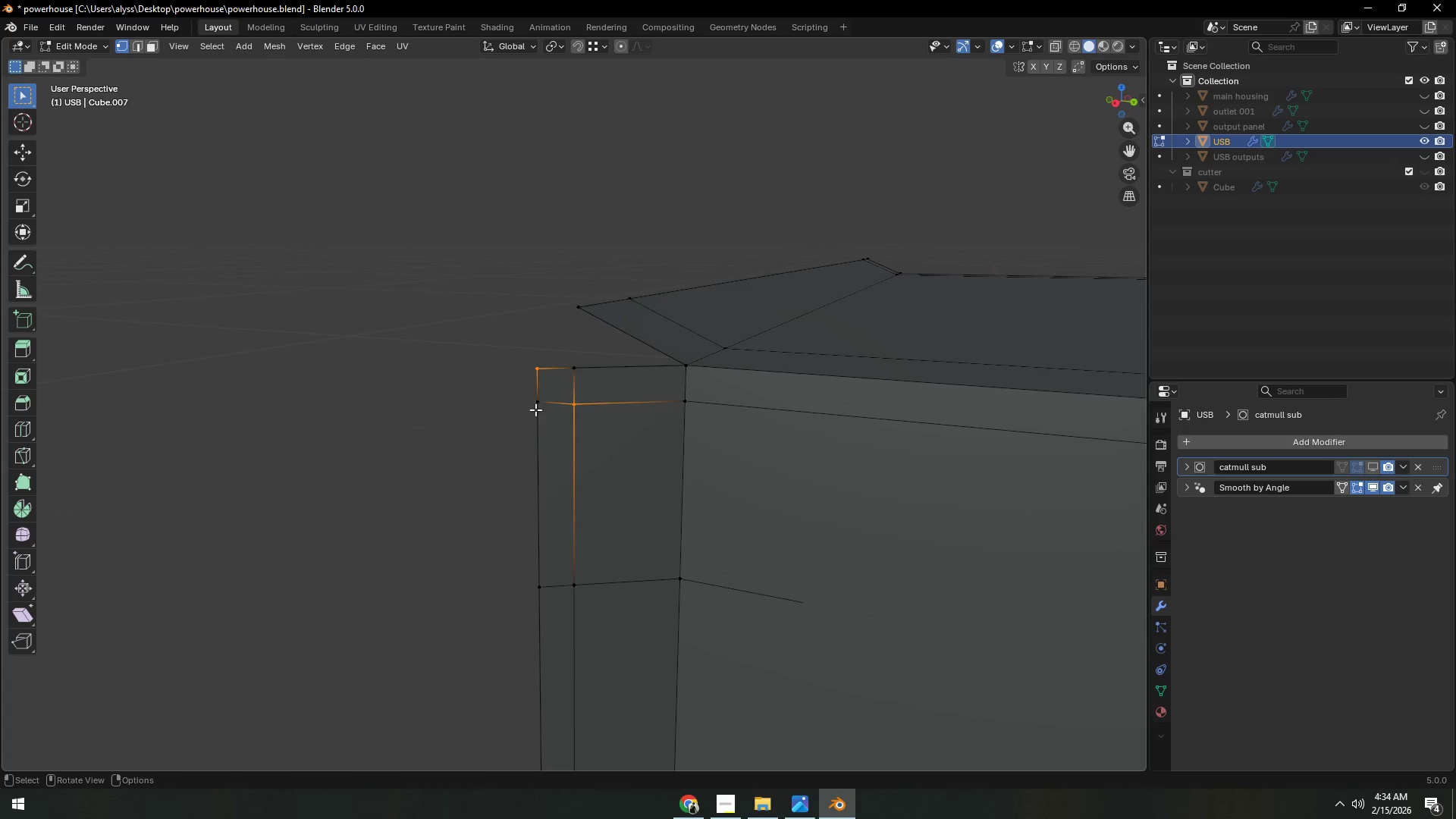 
scroll: coordinate [521, 437], scroll_direction: up, amount: 2.0
 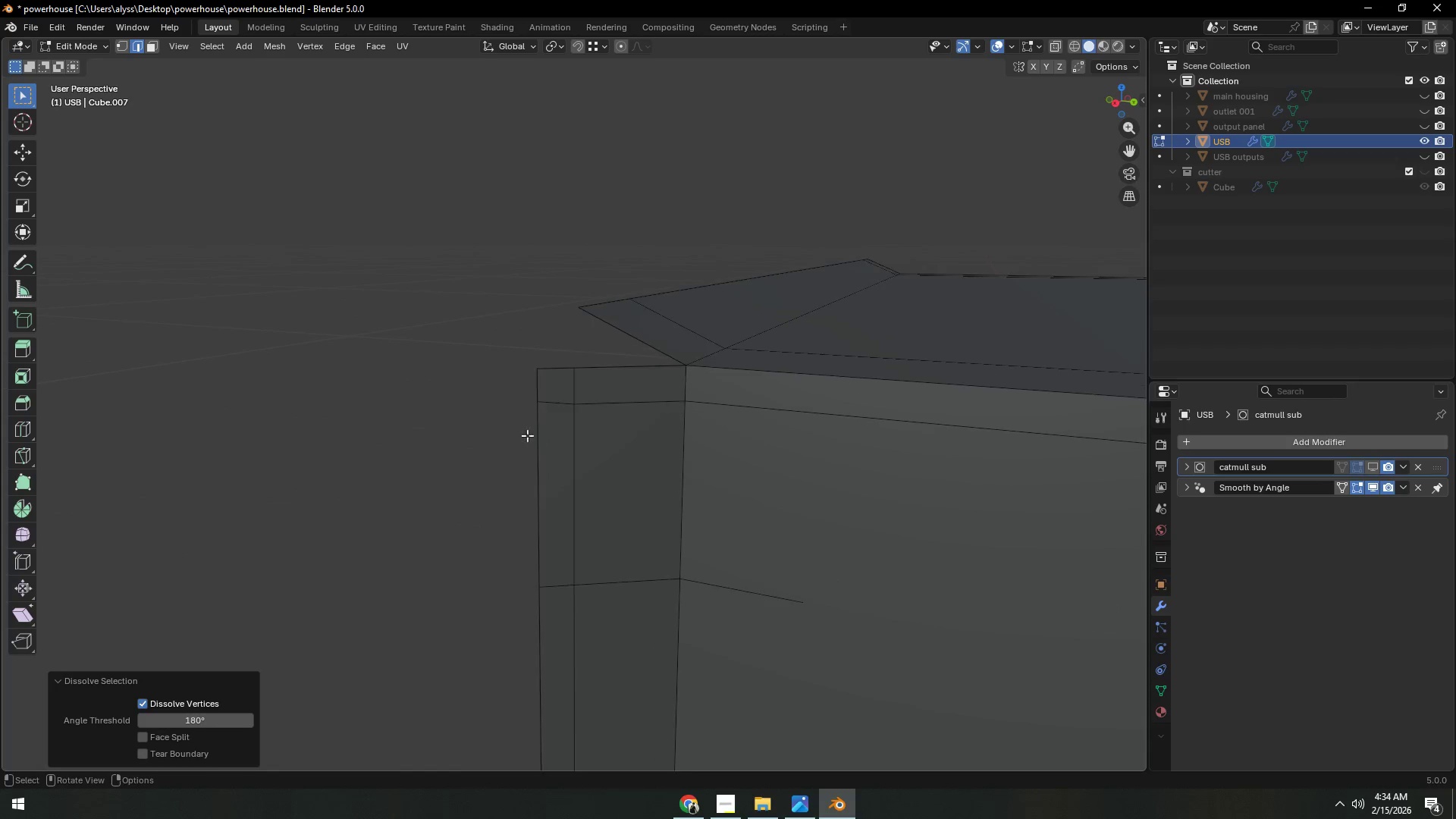 
left_click([535, 406])
 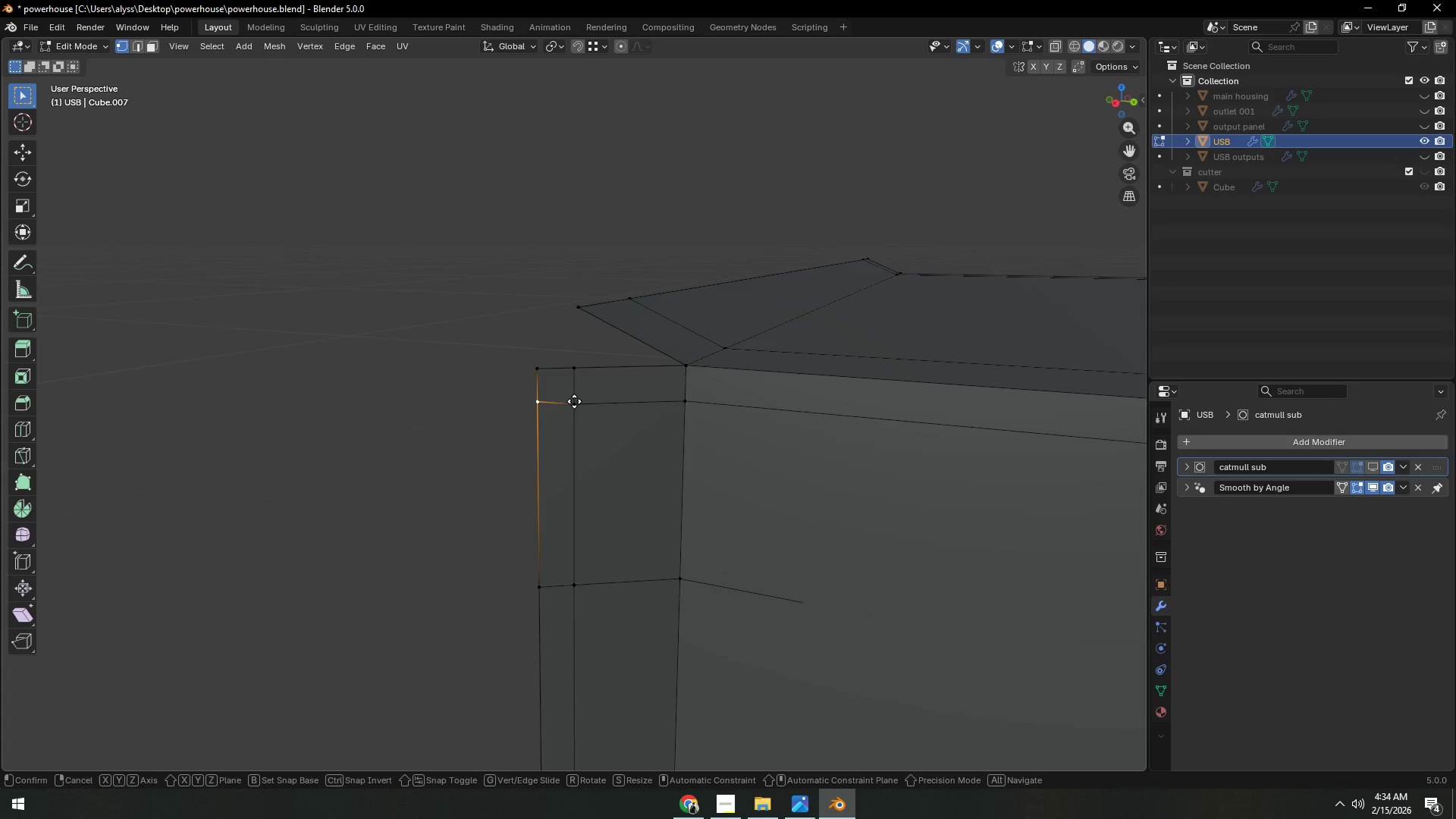 
type(gz)
 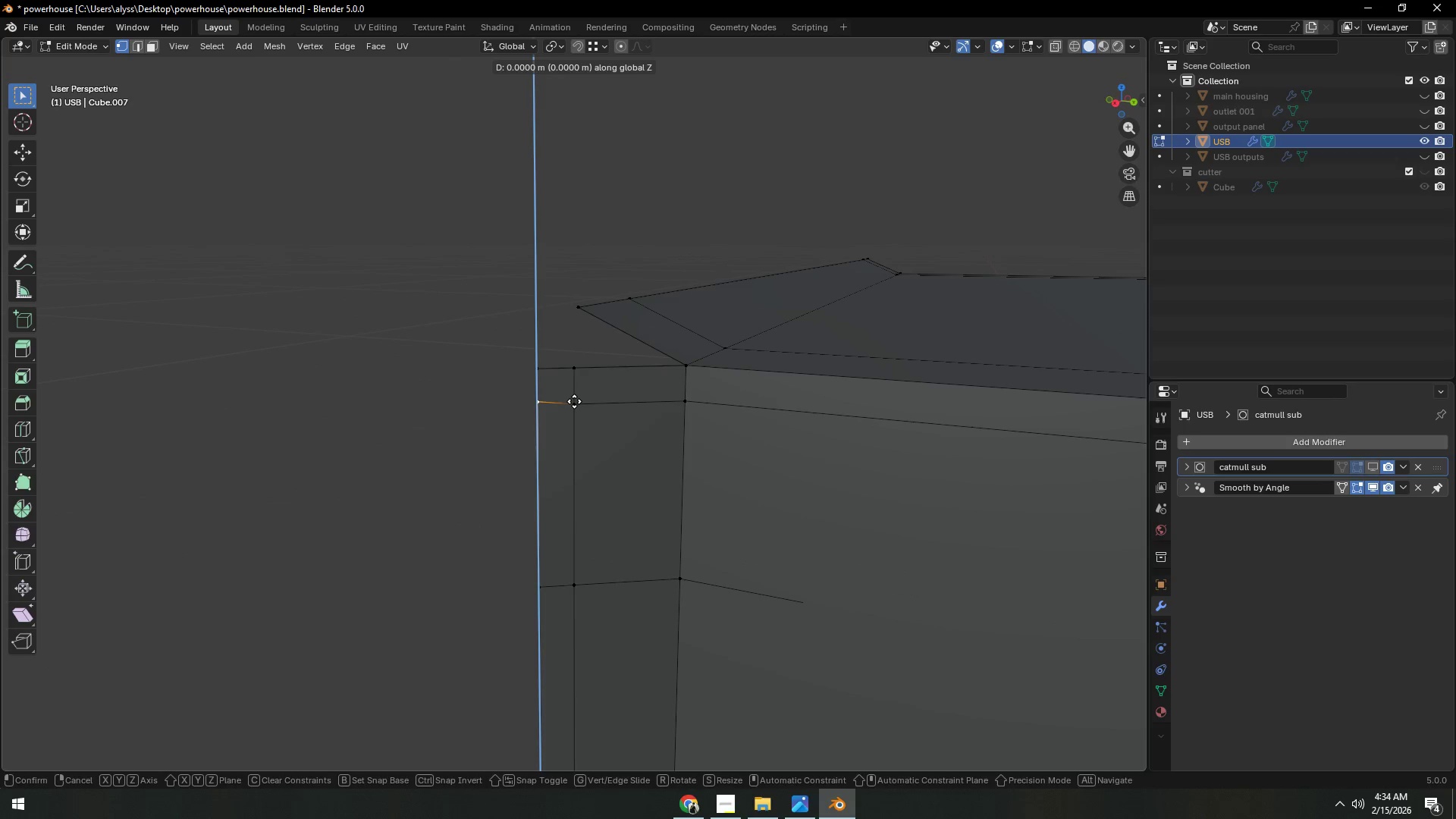 
hold_key(key=ControlLeft, duration=0.38)
left_click([574, 401])
 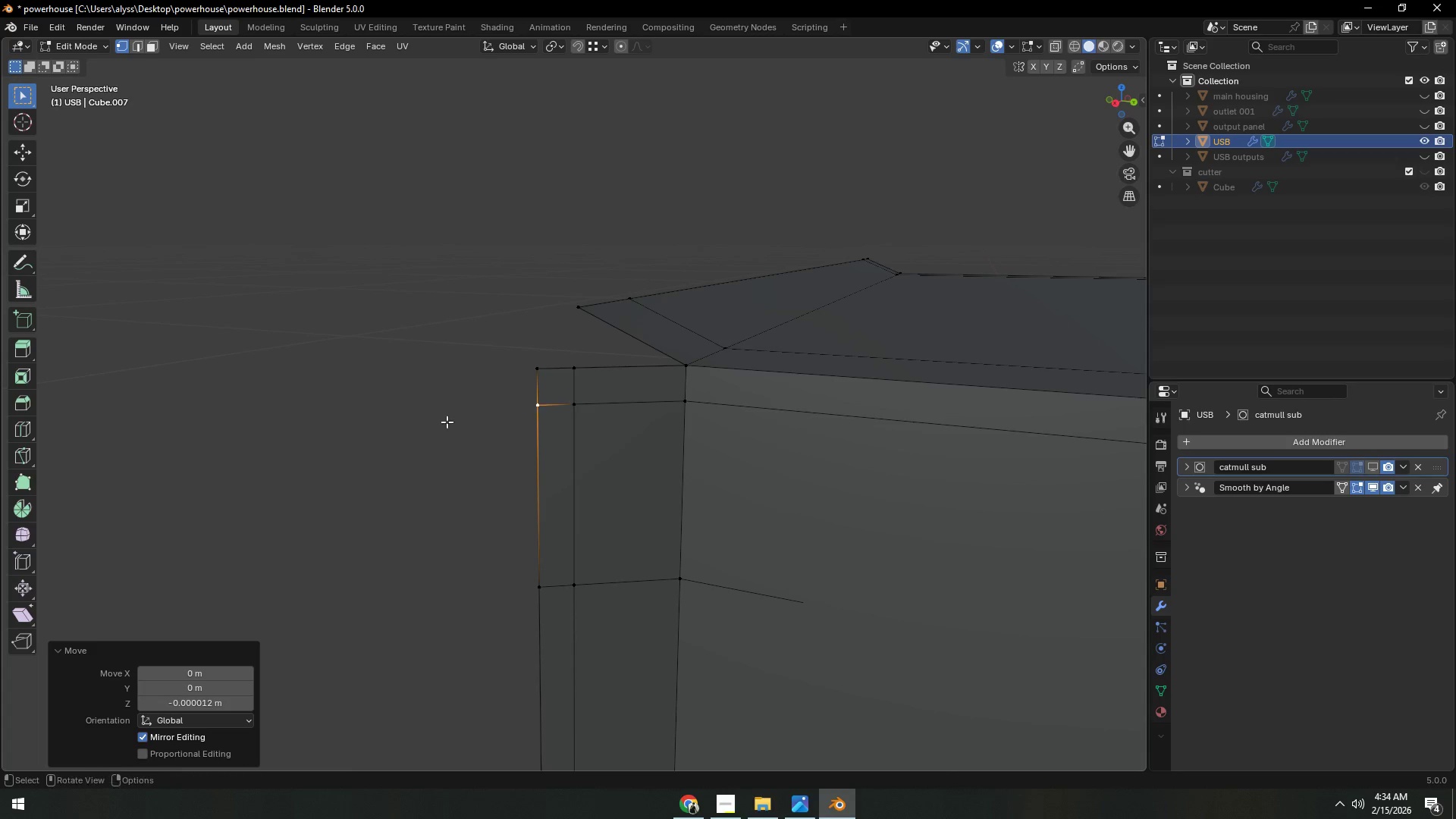 
double_click([408, 422])
 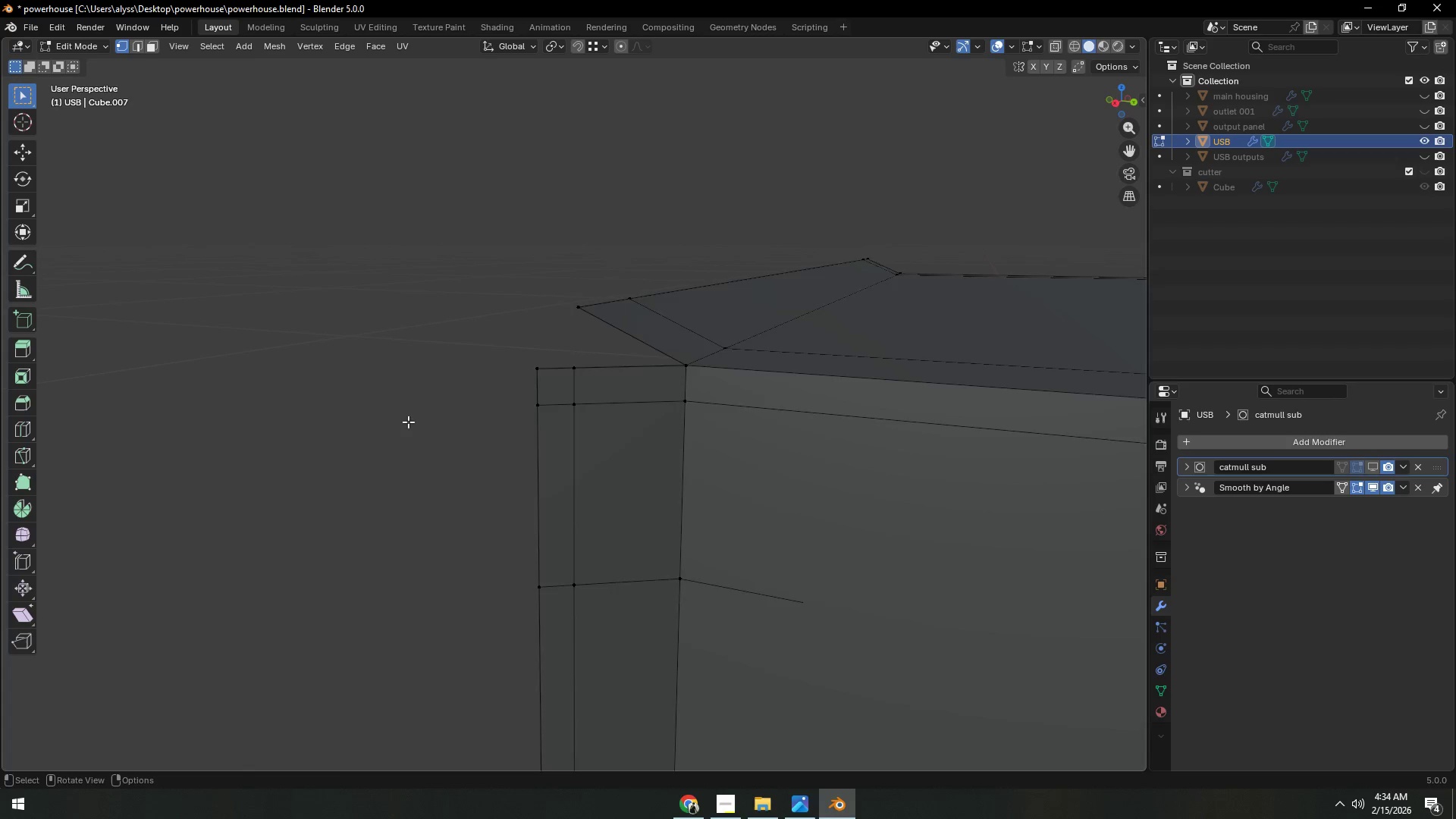 
scroll: coordinate [410, 422], scroll_direction: down, amount: 11.0
 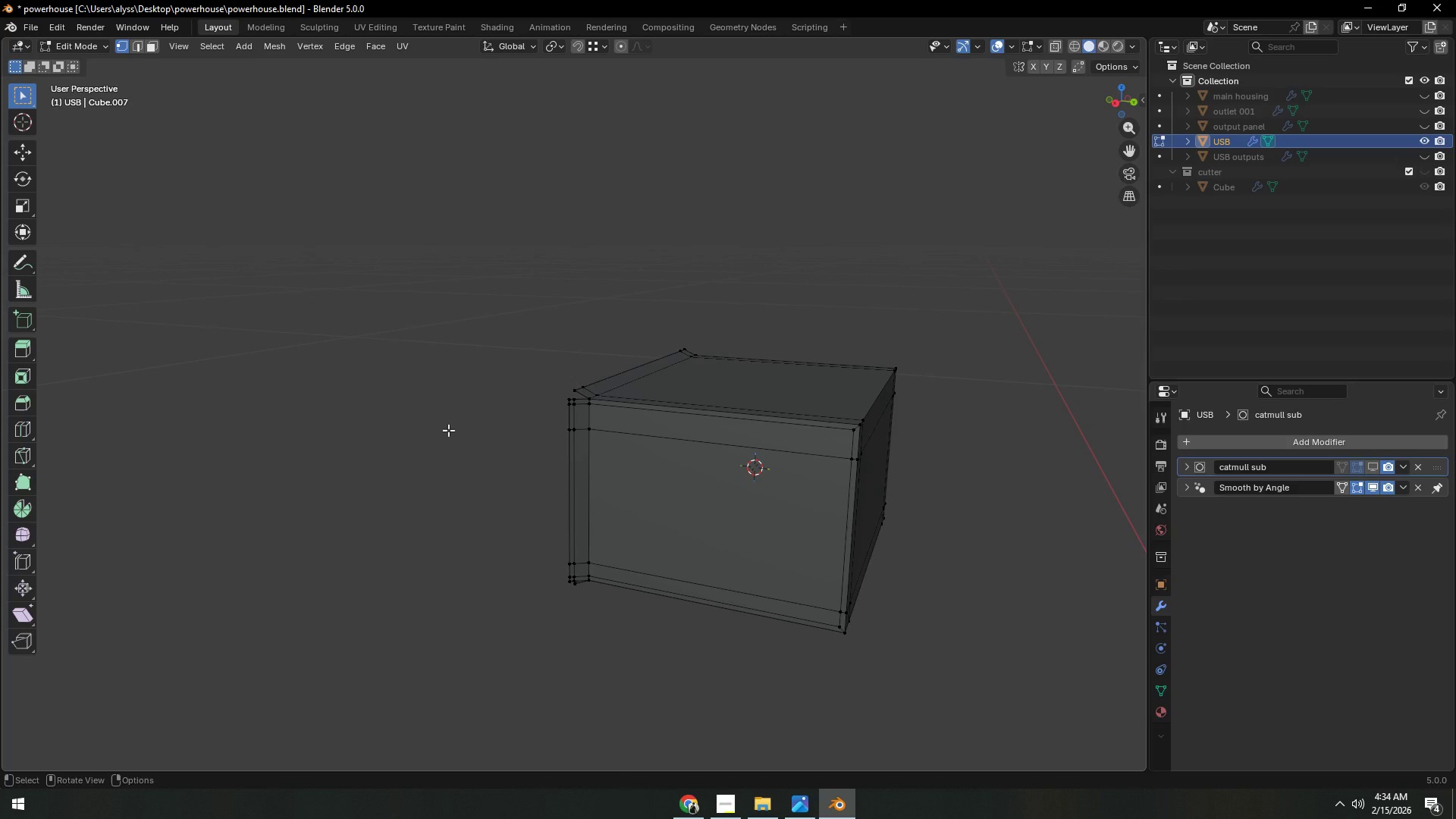 
left_click([448, 430])
 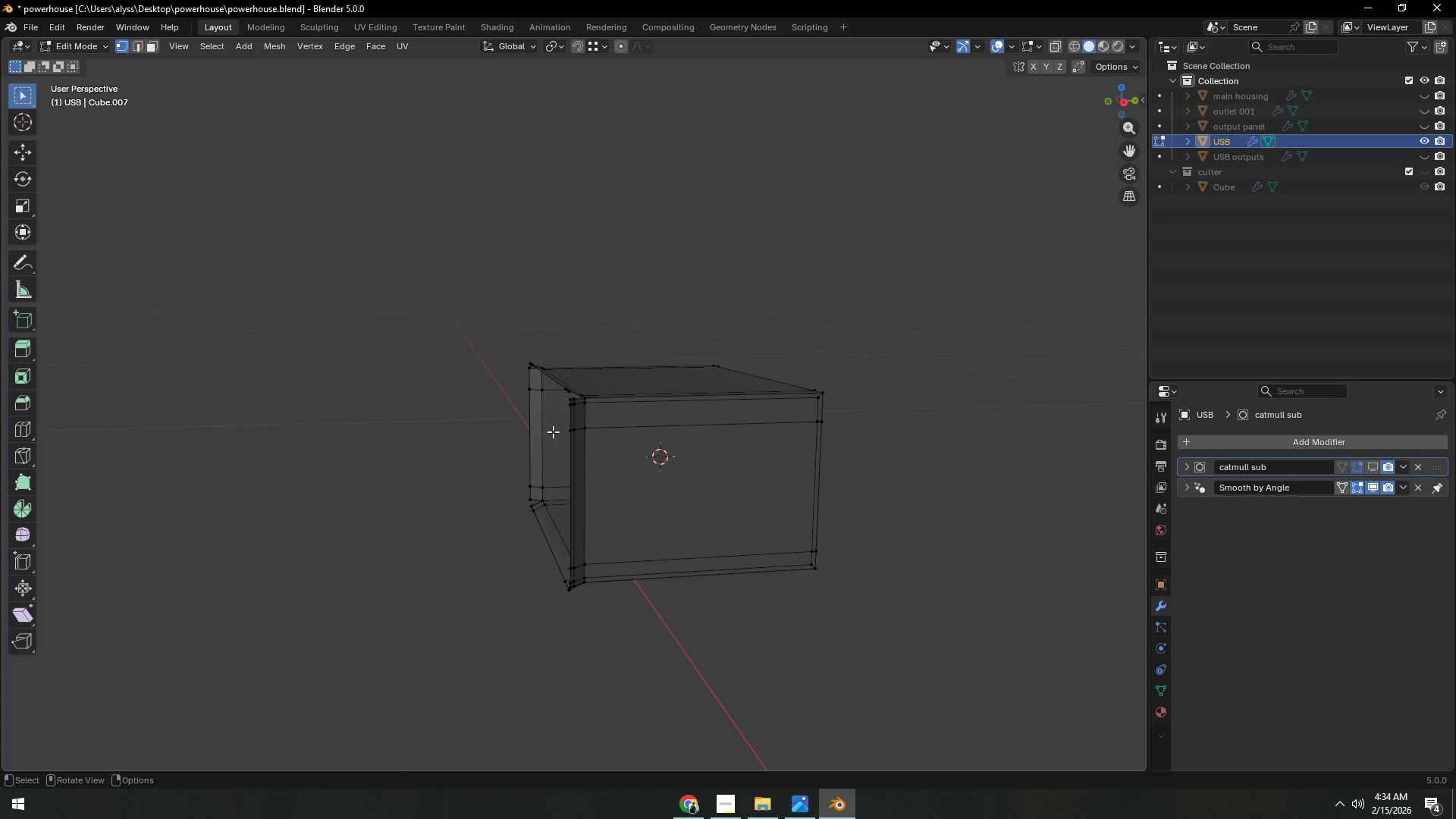 
wait(17.08)
 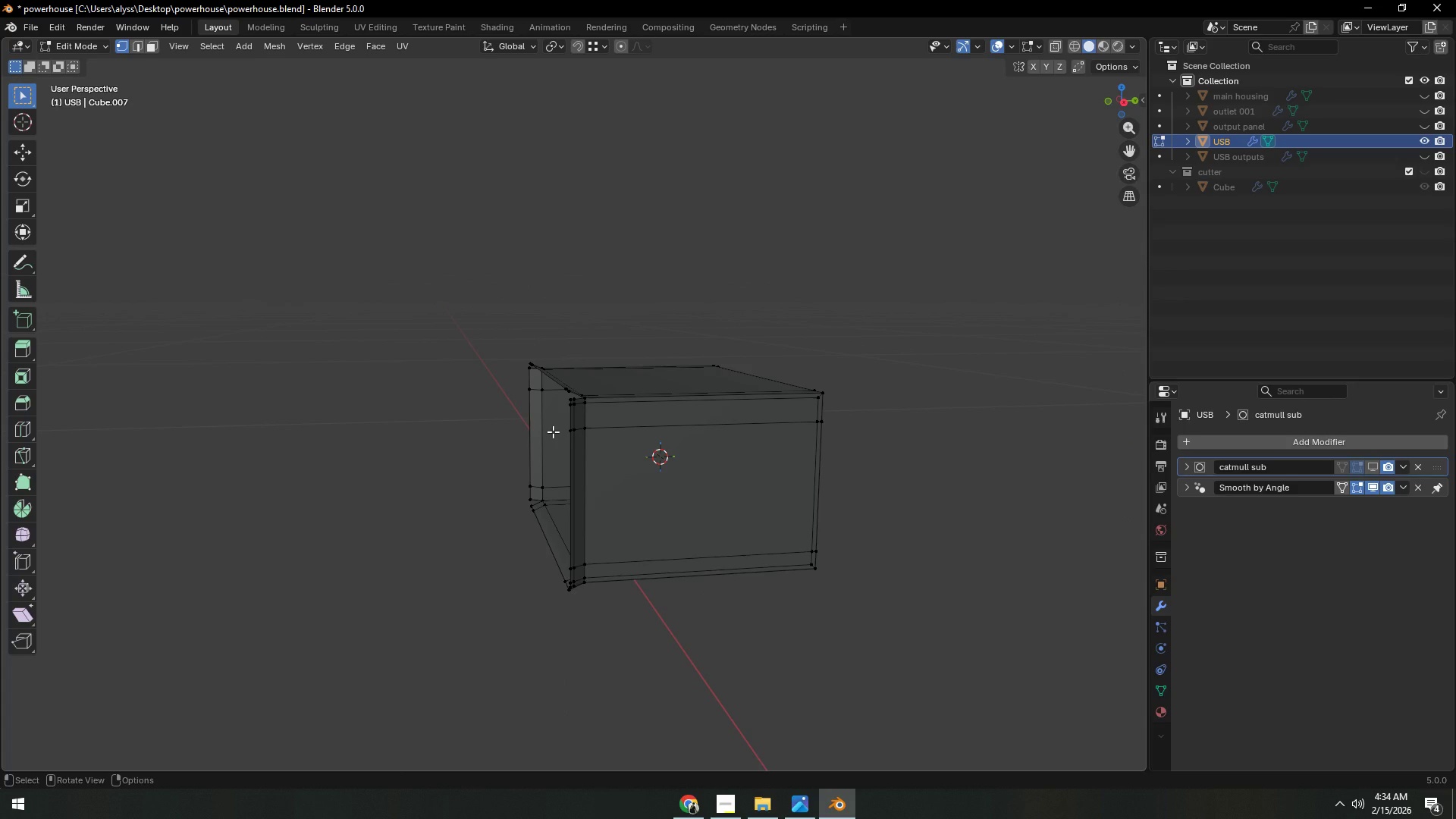 
left_click([432, 467])
 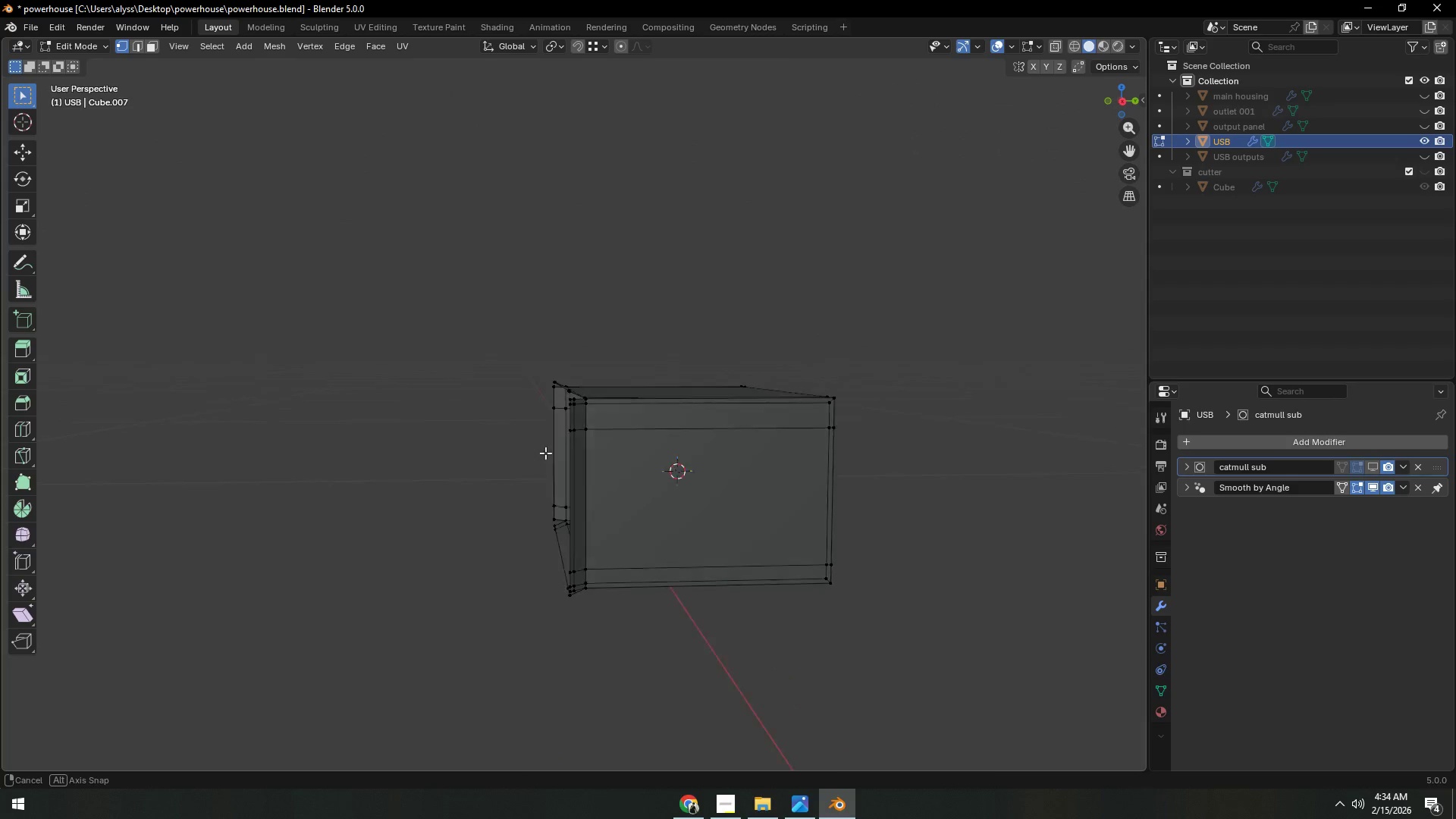 
key(Tab)
 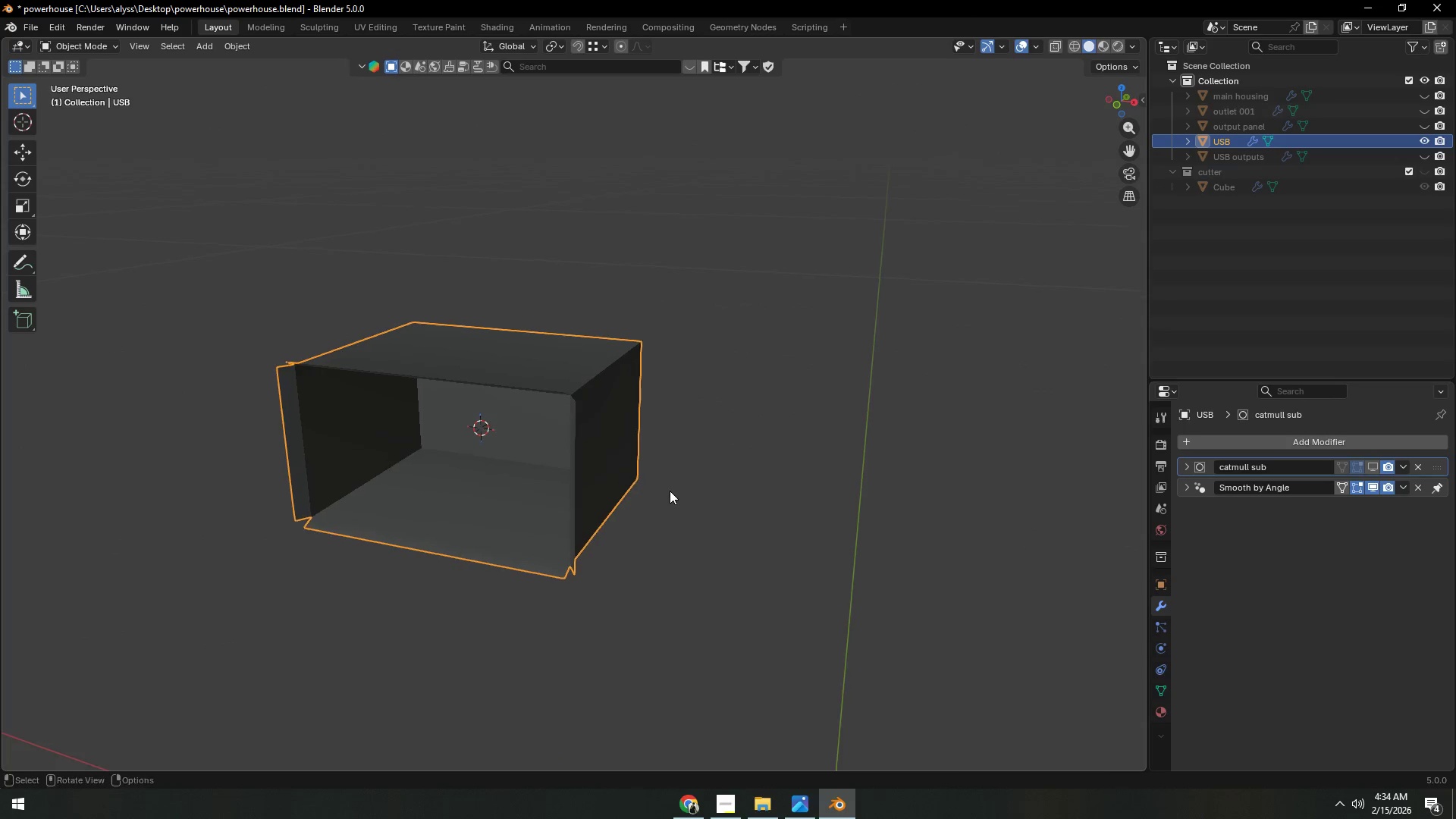 
key(Tab)
 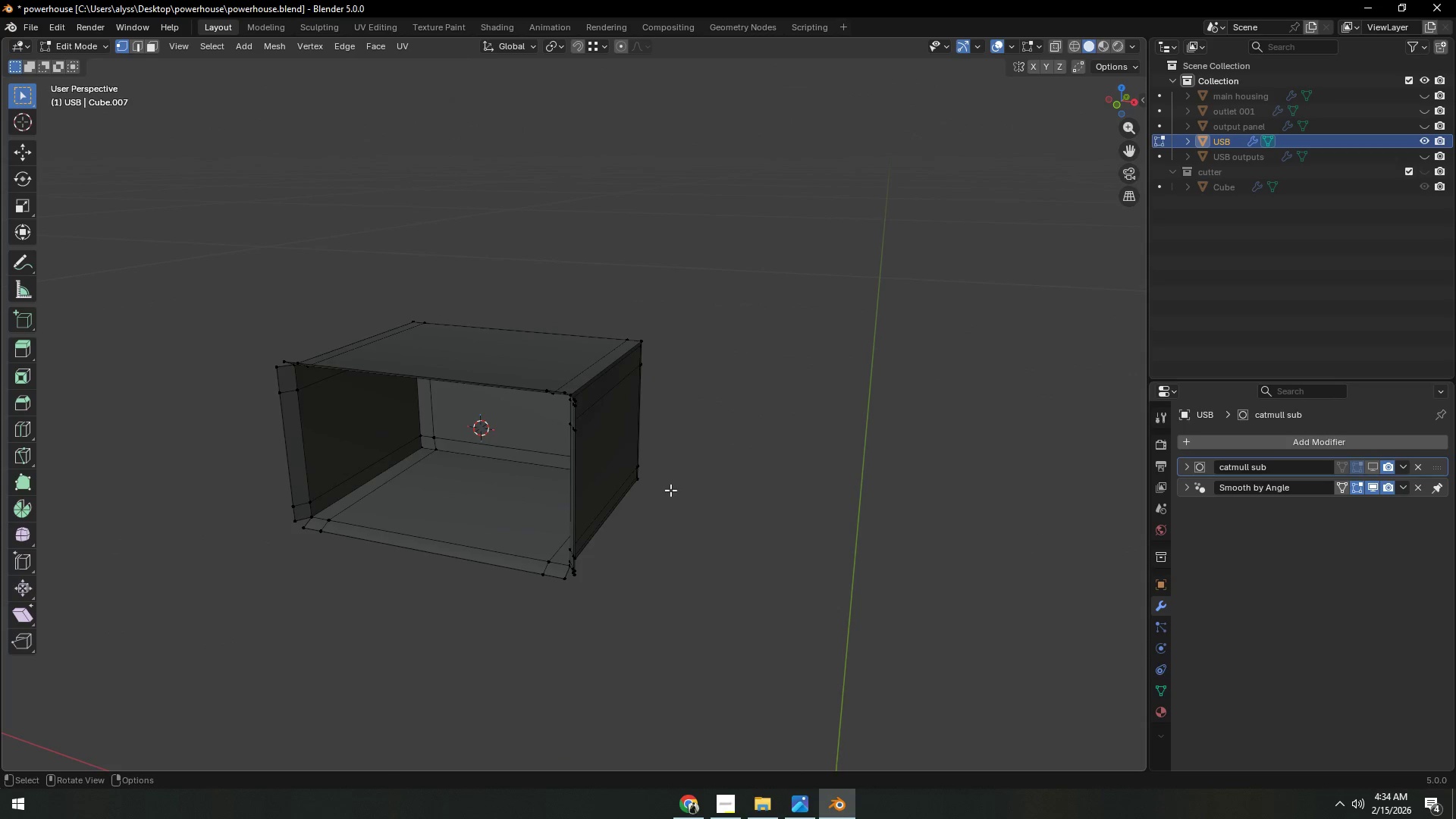 
key(A)
 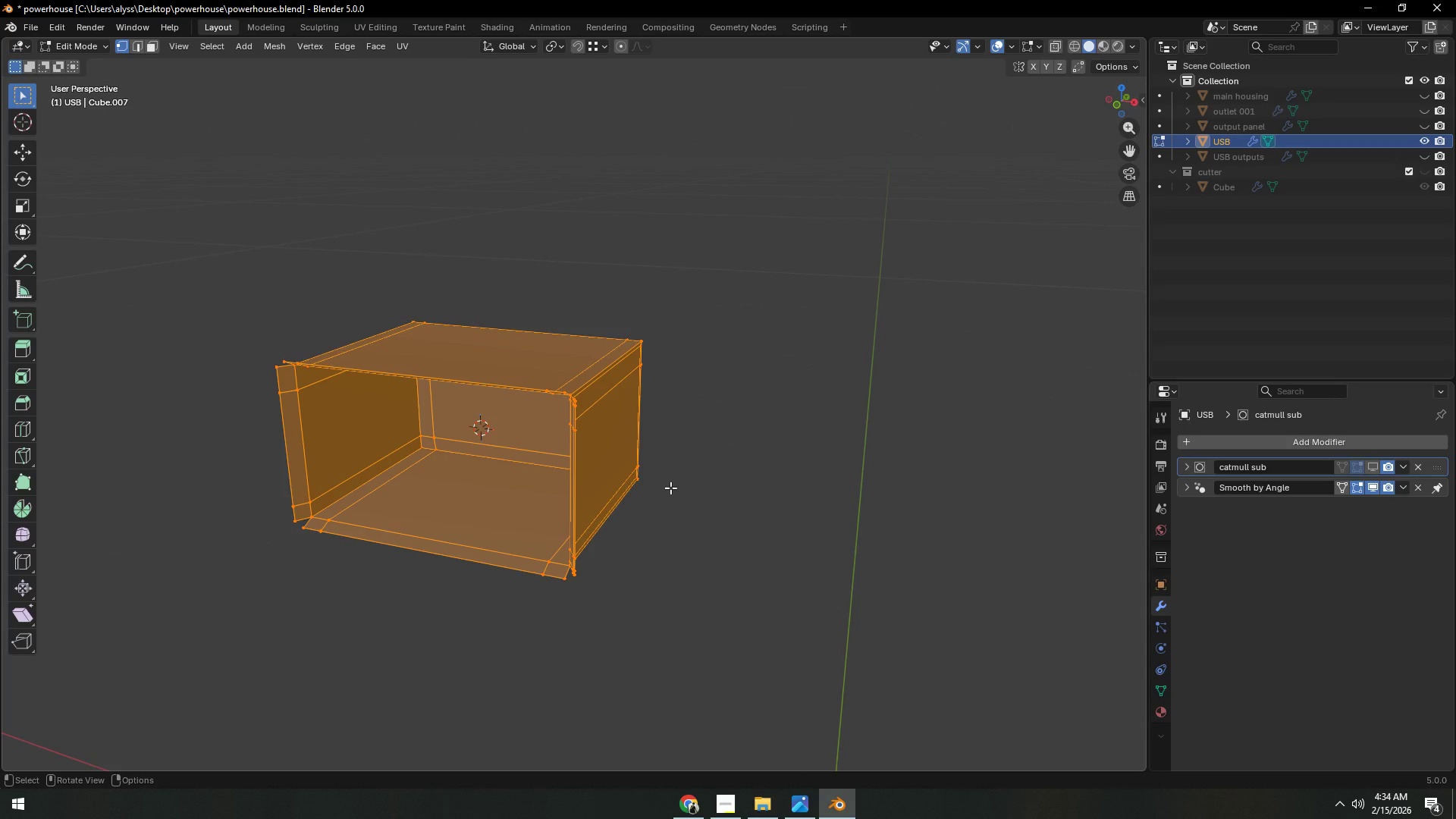 
key(F3)
 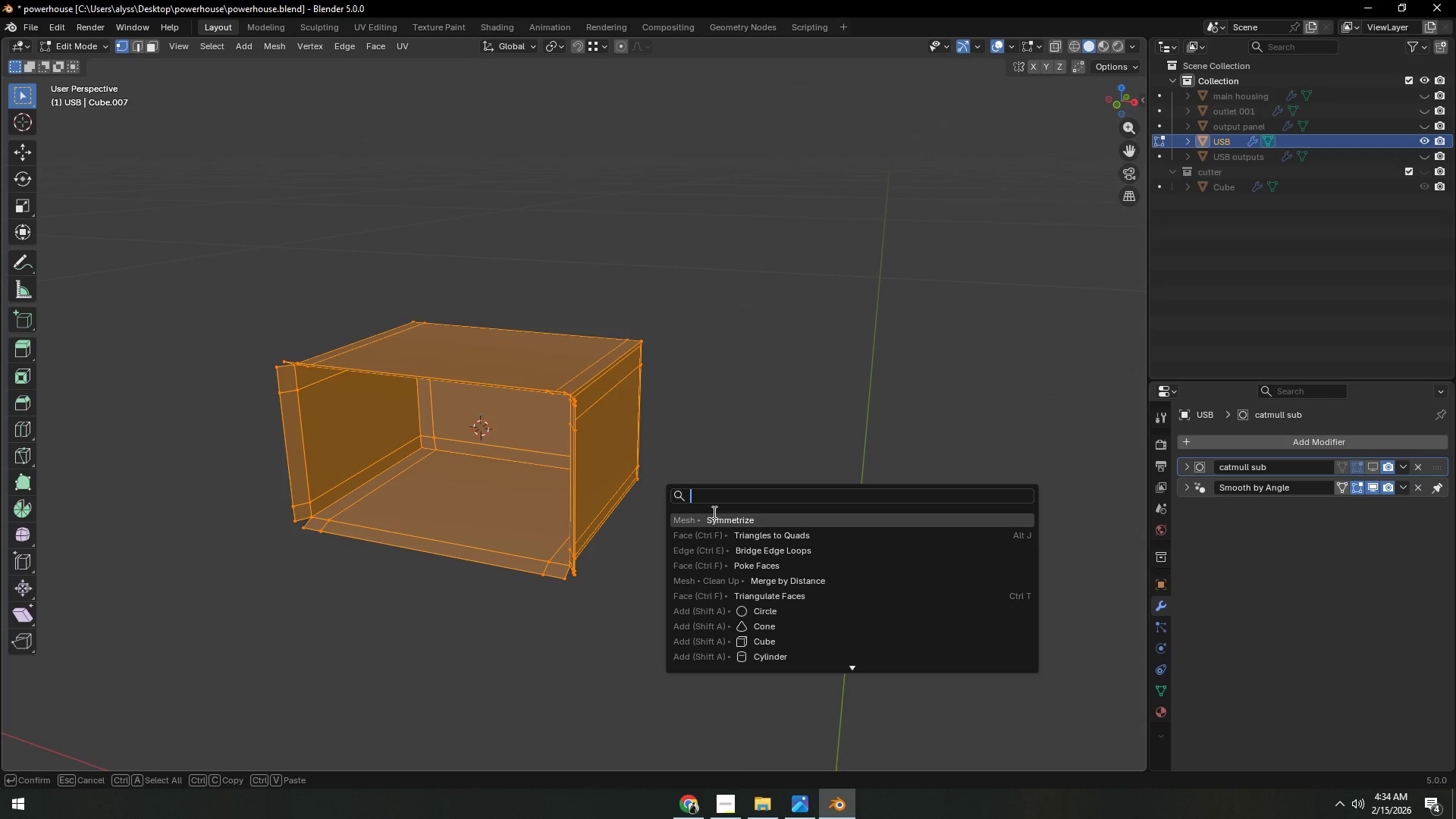 
left_click([714, 512])
 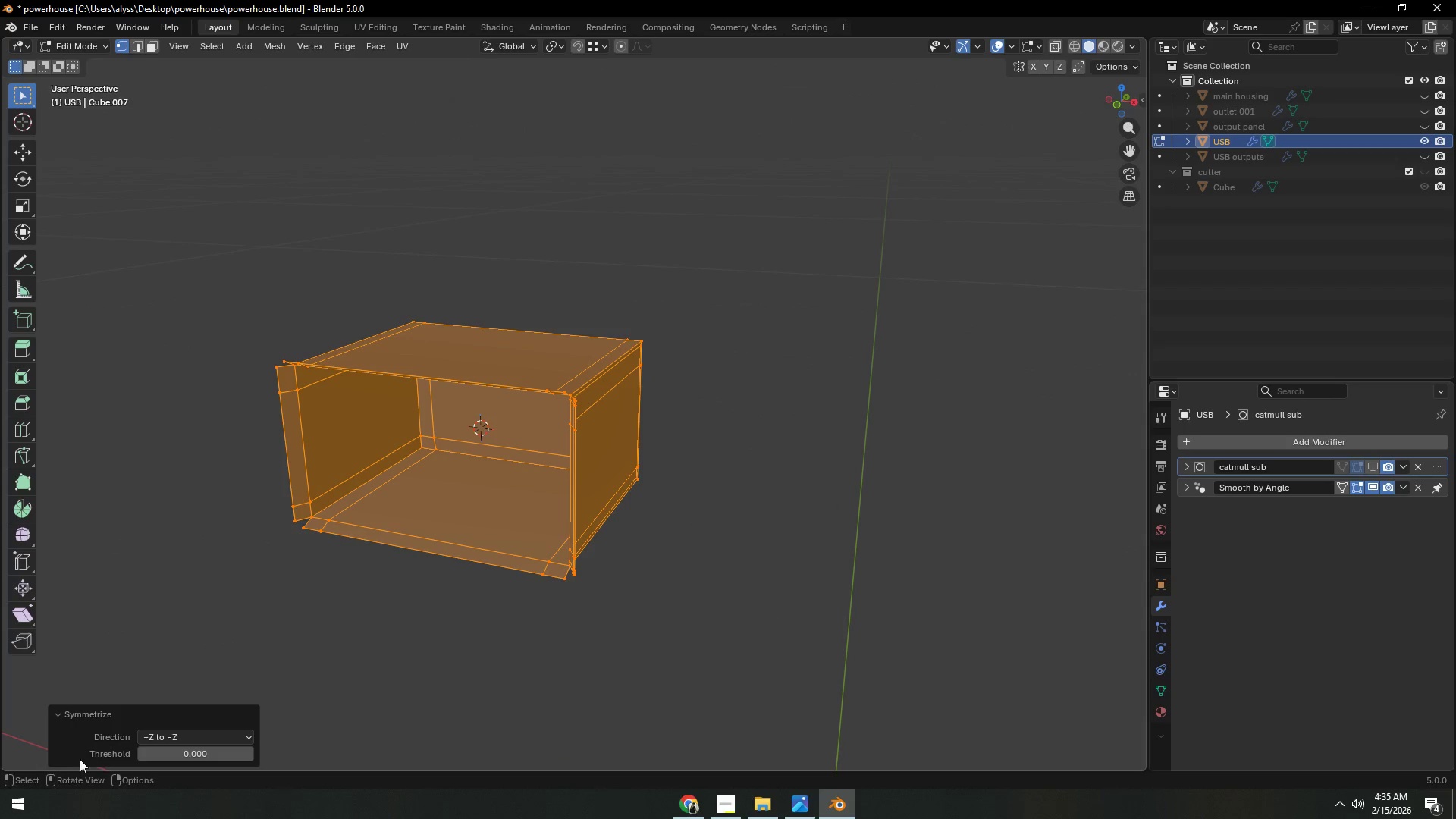 
mouse_move([199, 720])
 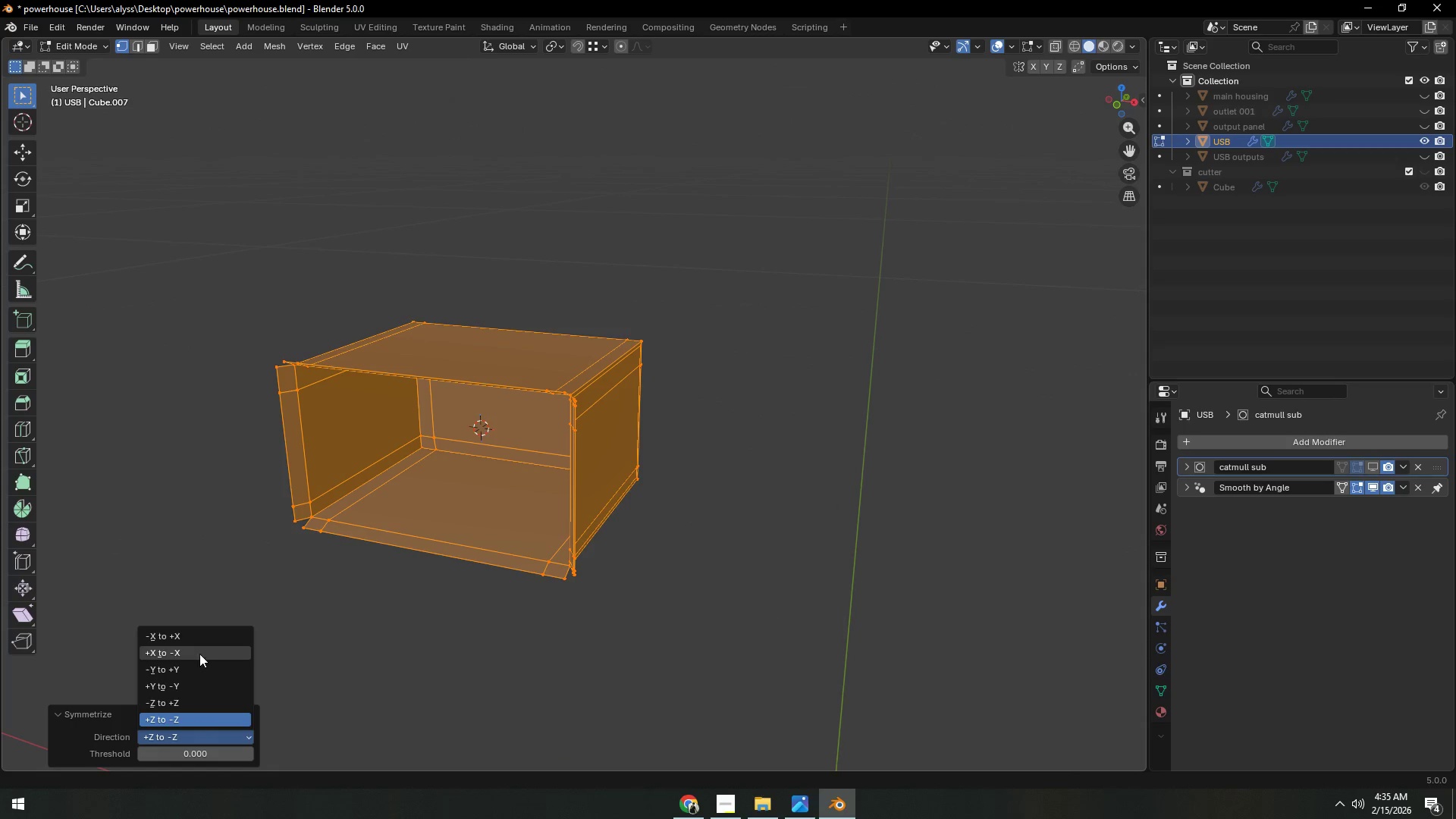 
left_click([201, 652])
 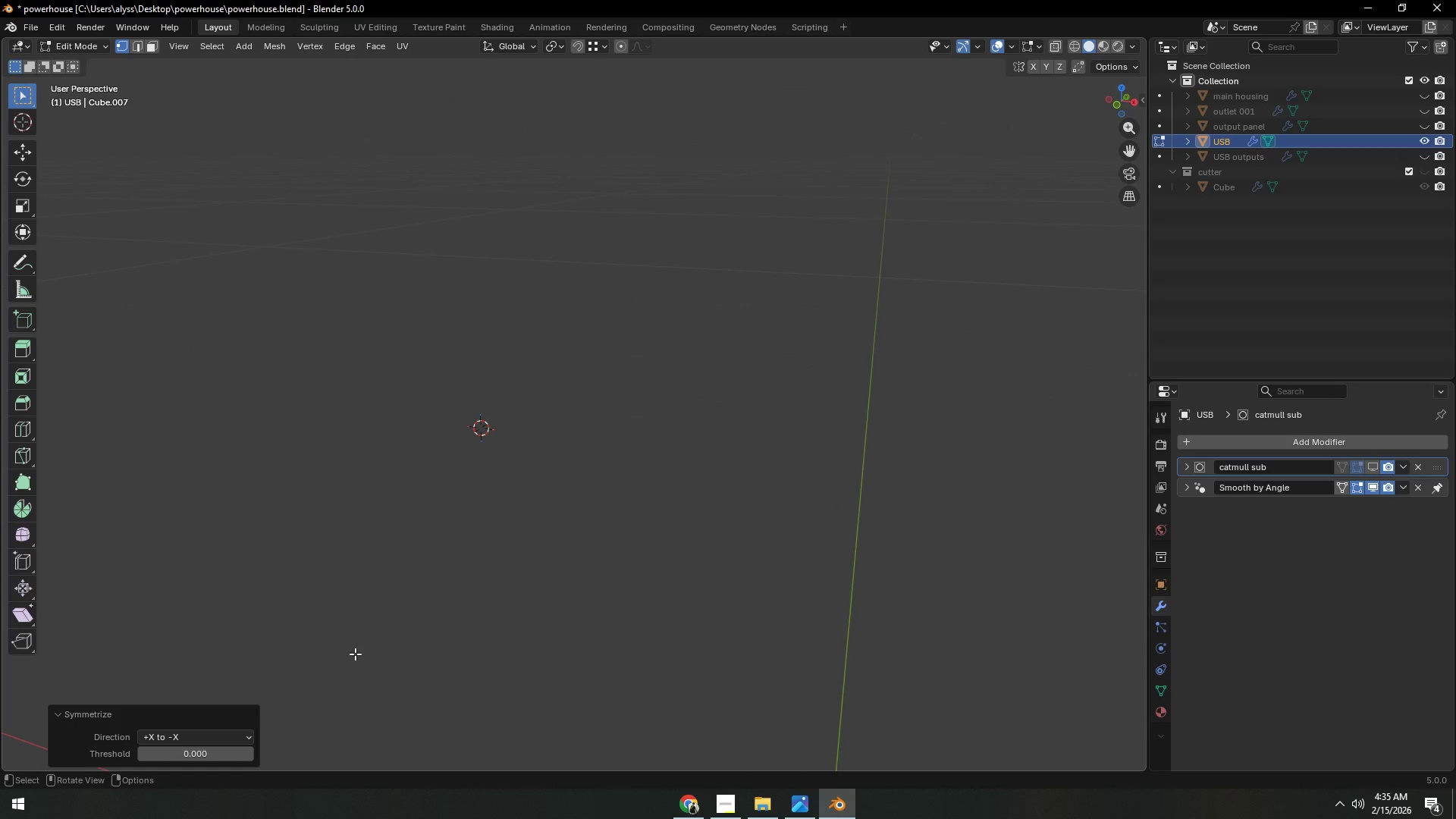 
key(Control+ControlLeft)
 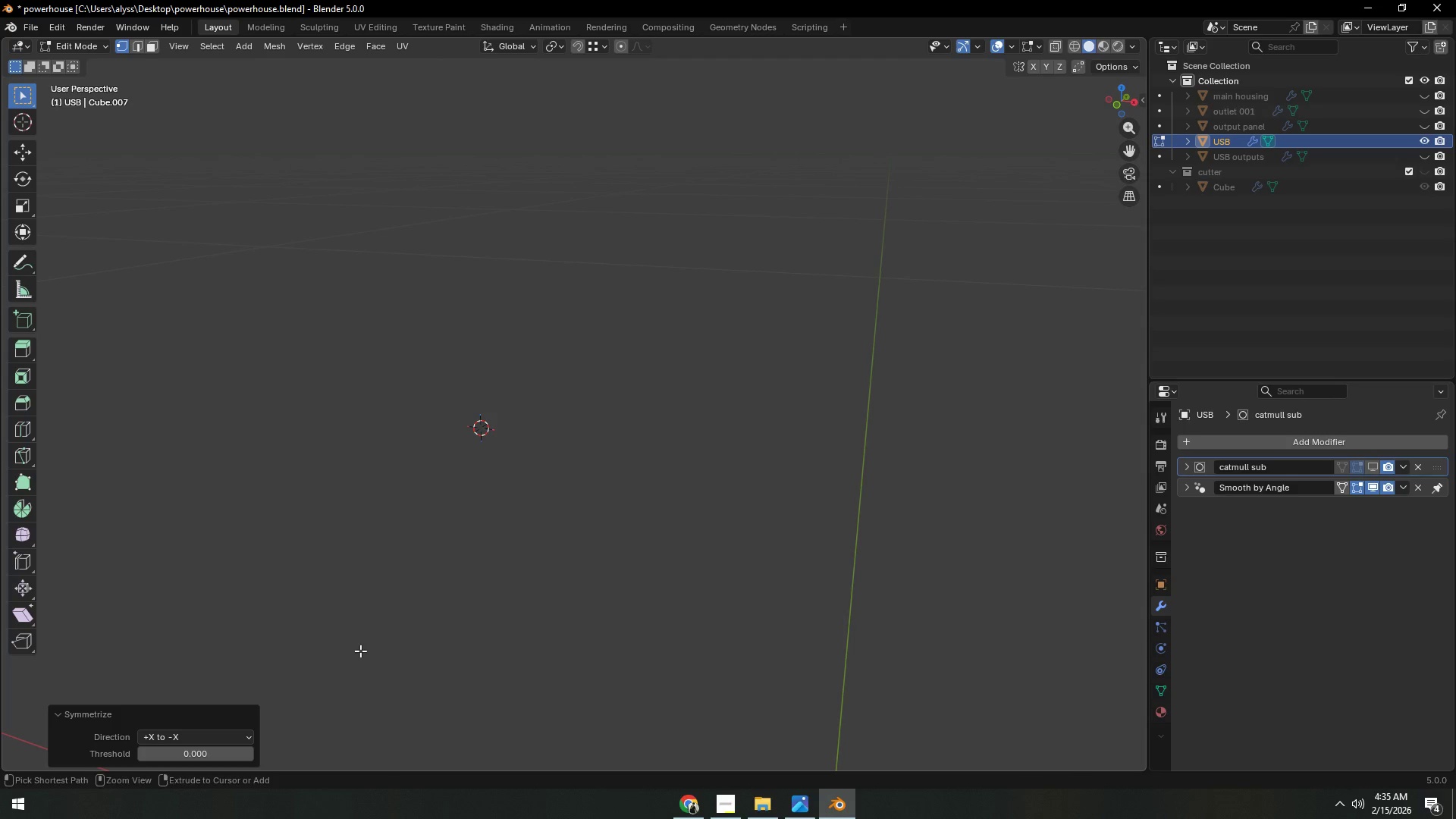 
key(Control+Z)
 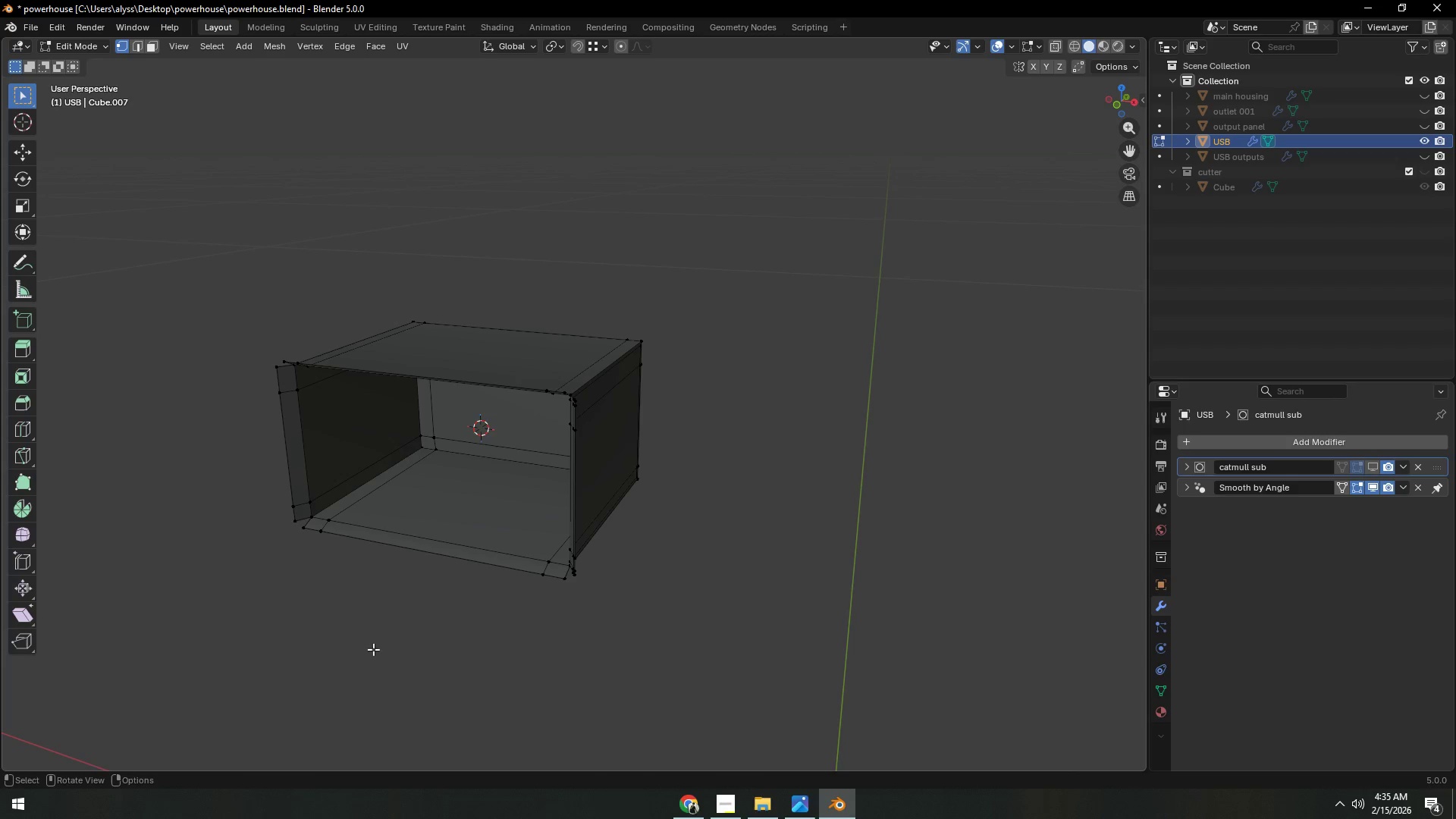 
key(Tab)
 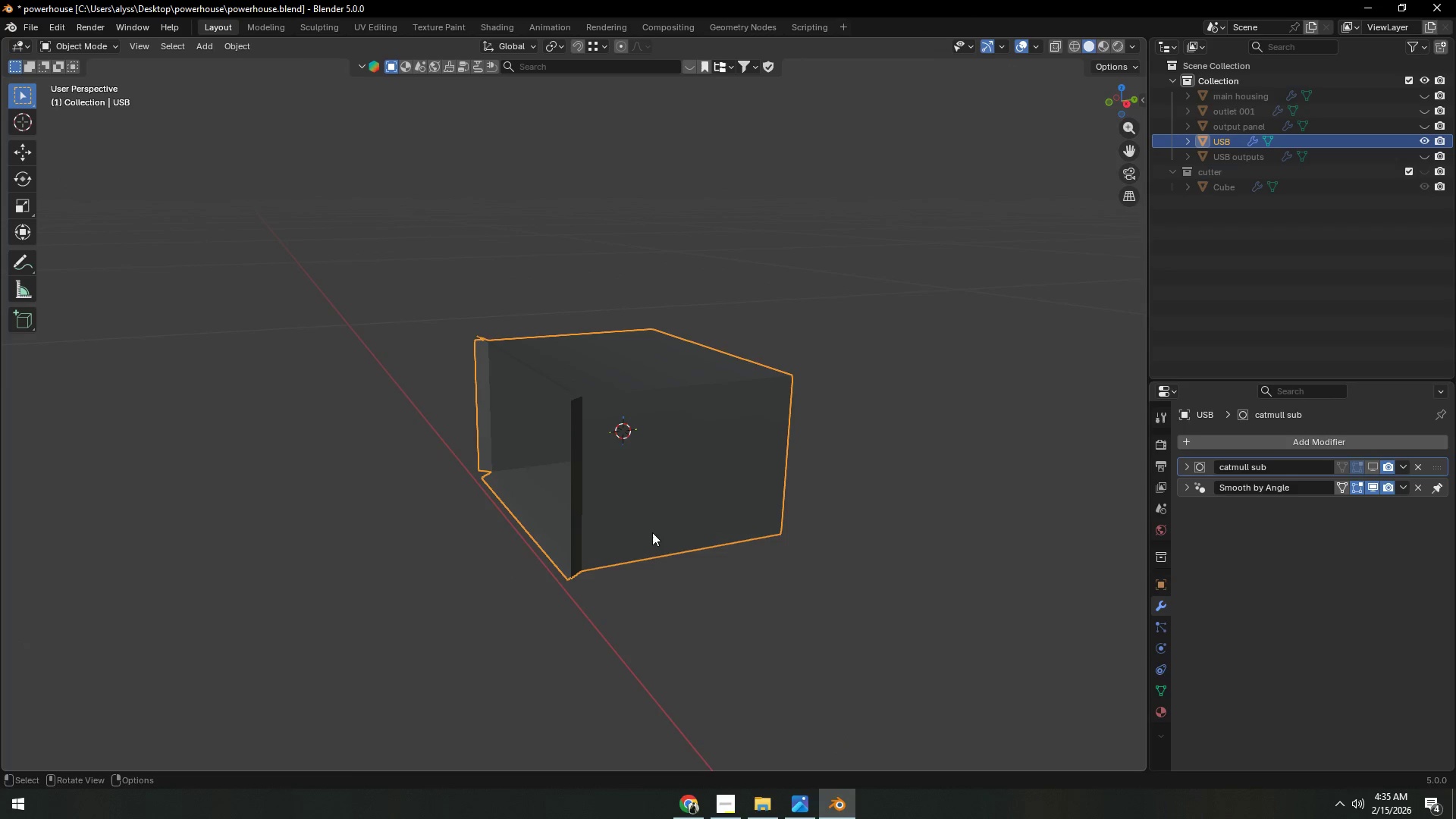 
left_click([713, 498])
 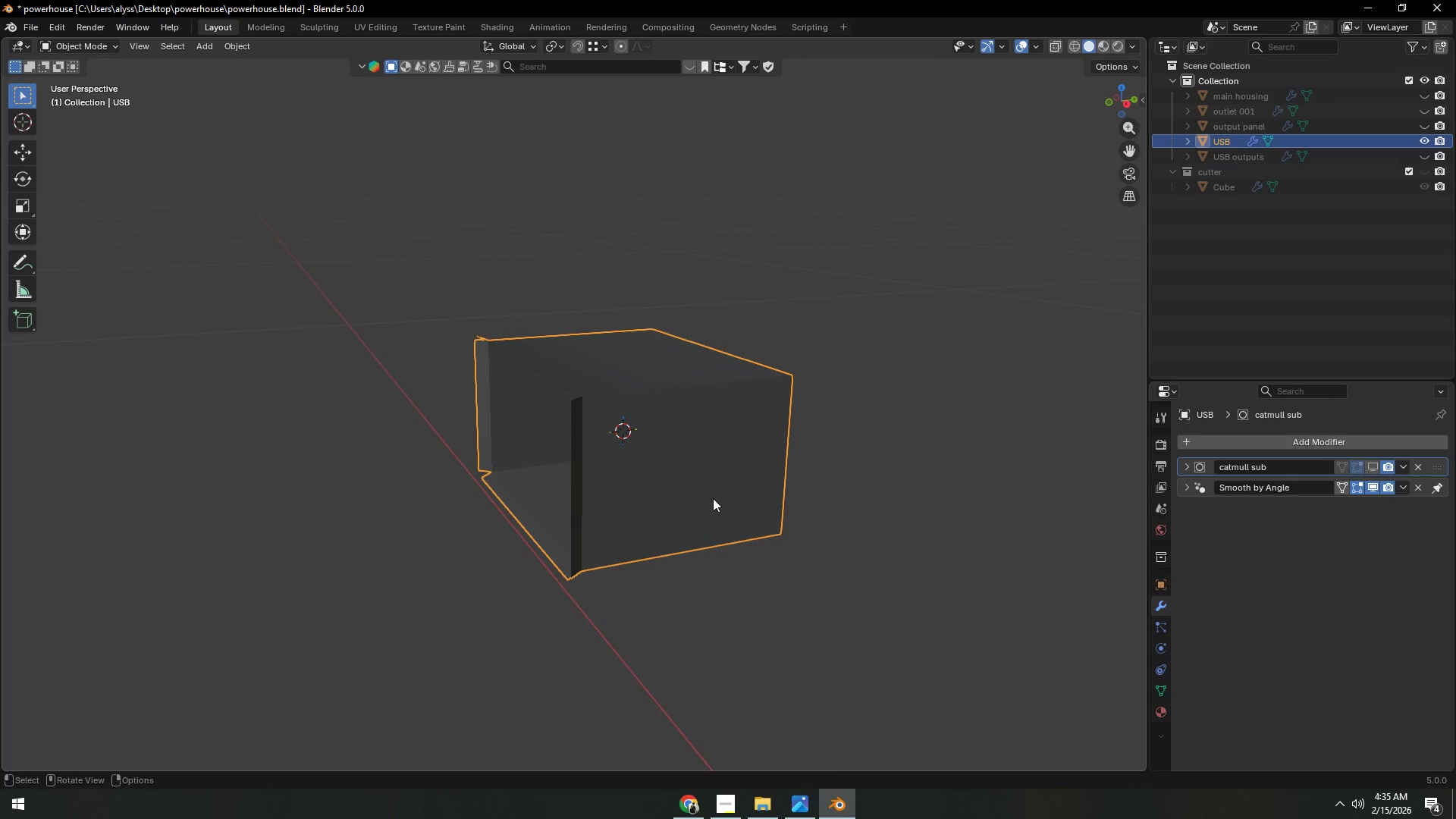 
right_click([713, 498])
 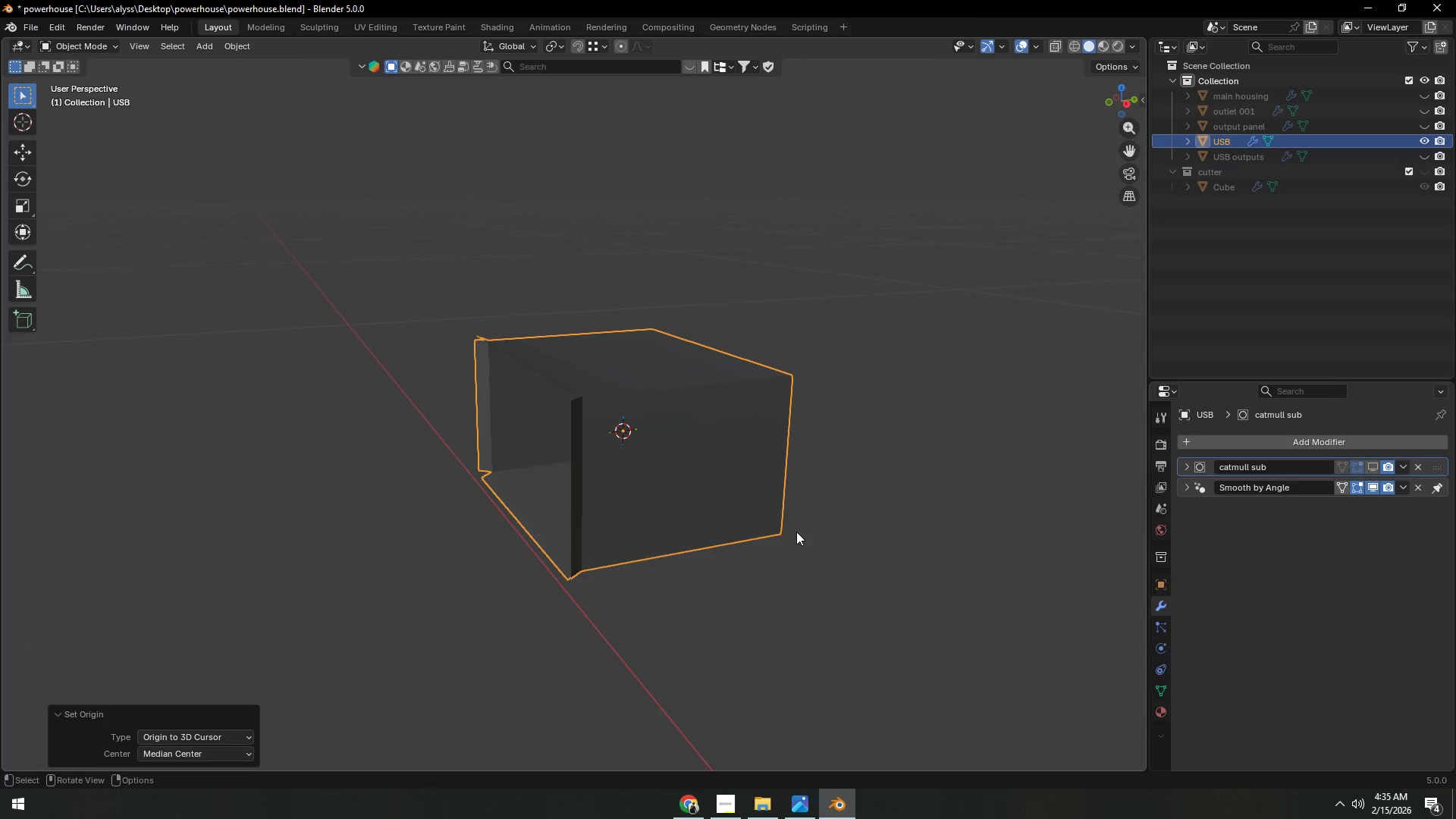 
key(Tab)
 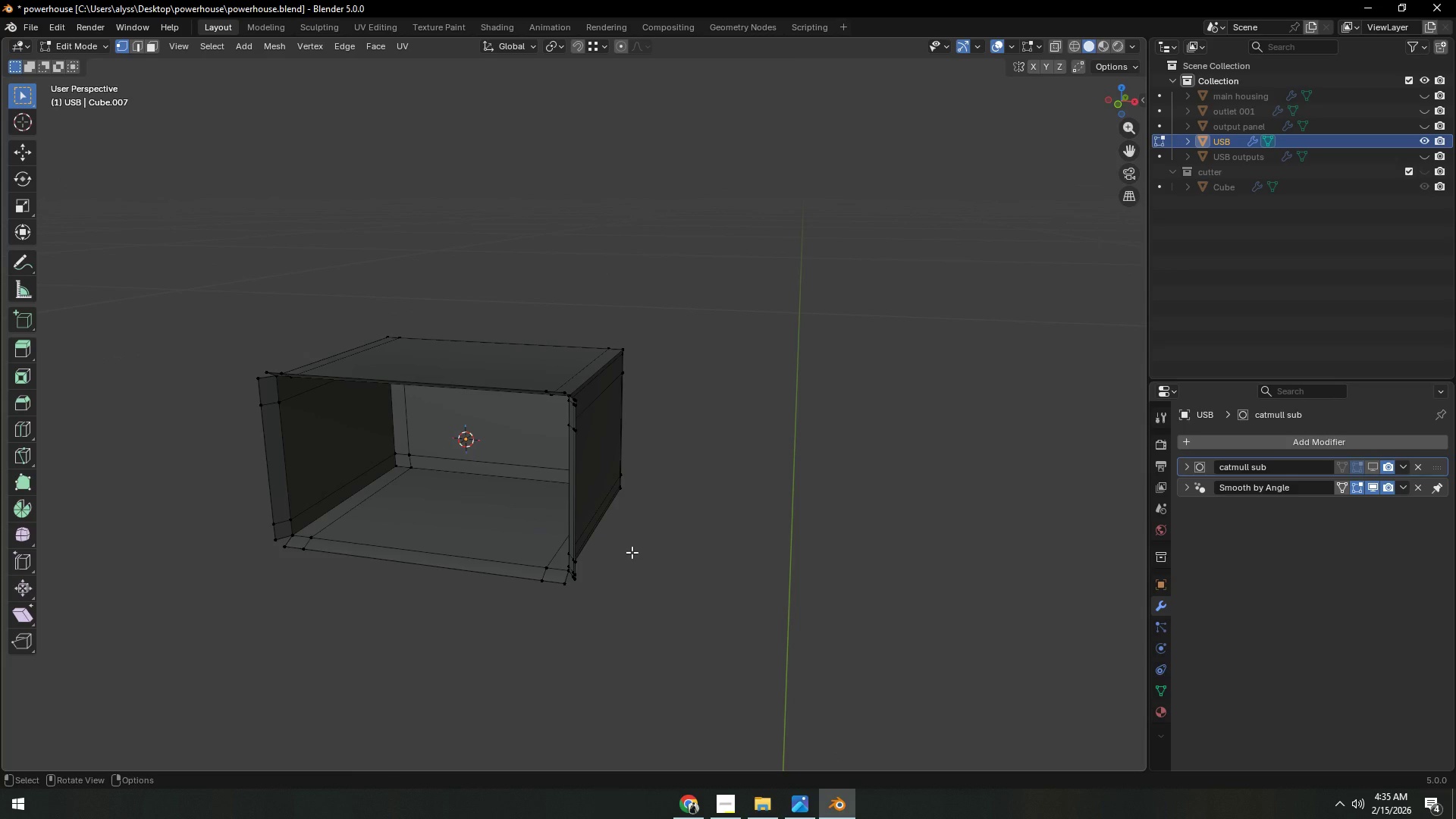 
key(A)
 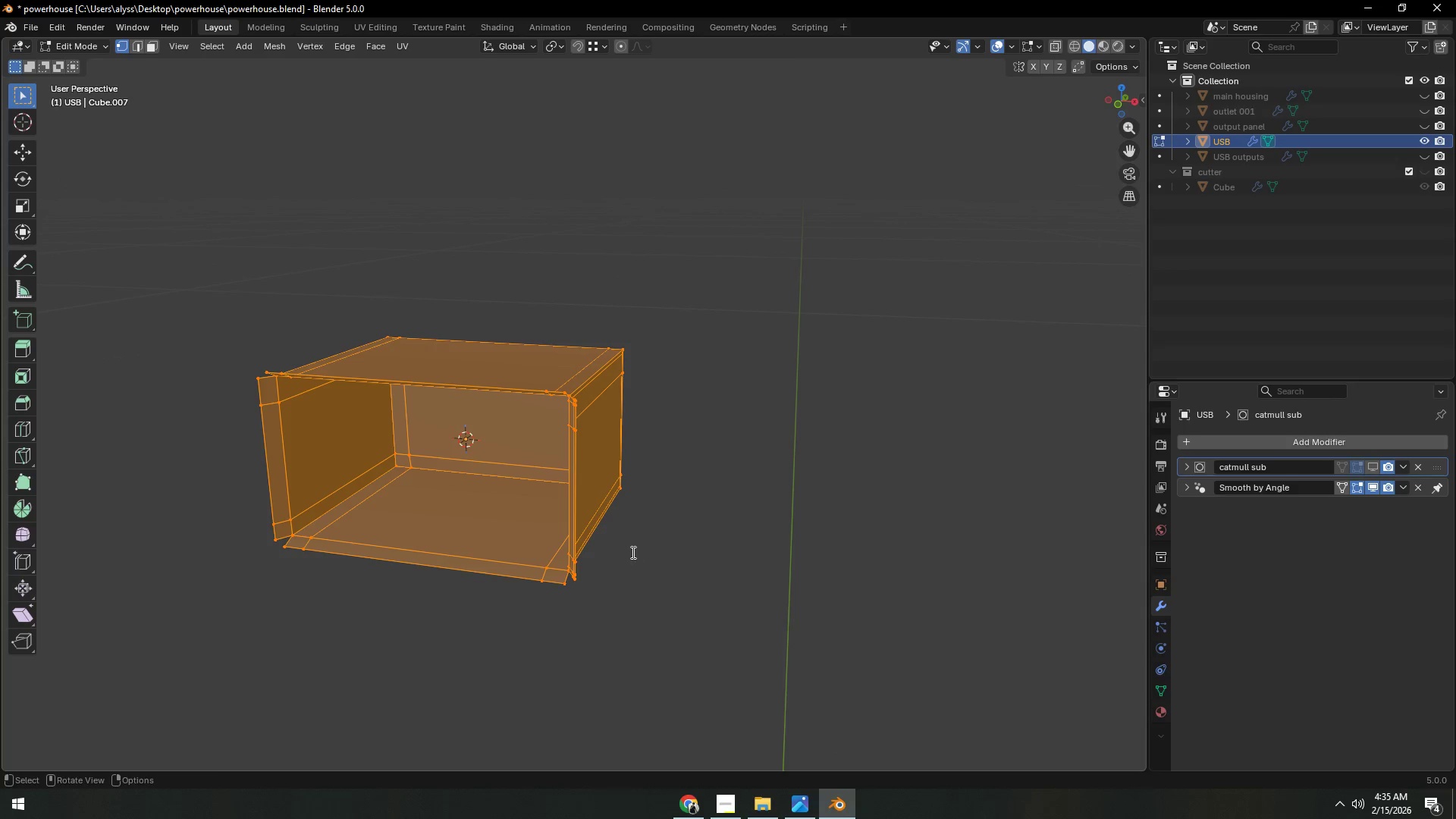 
key(F3)
 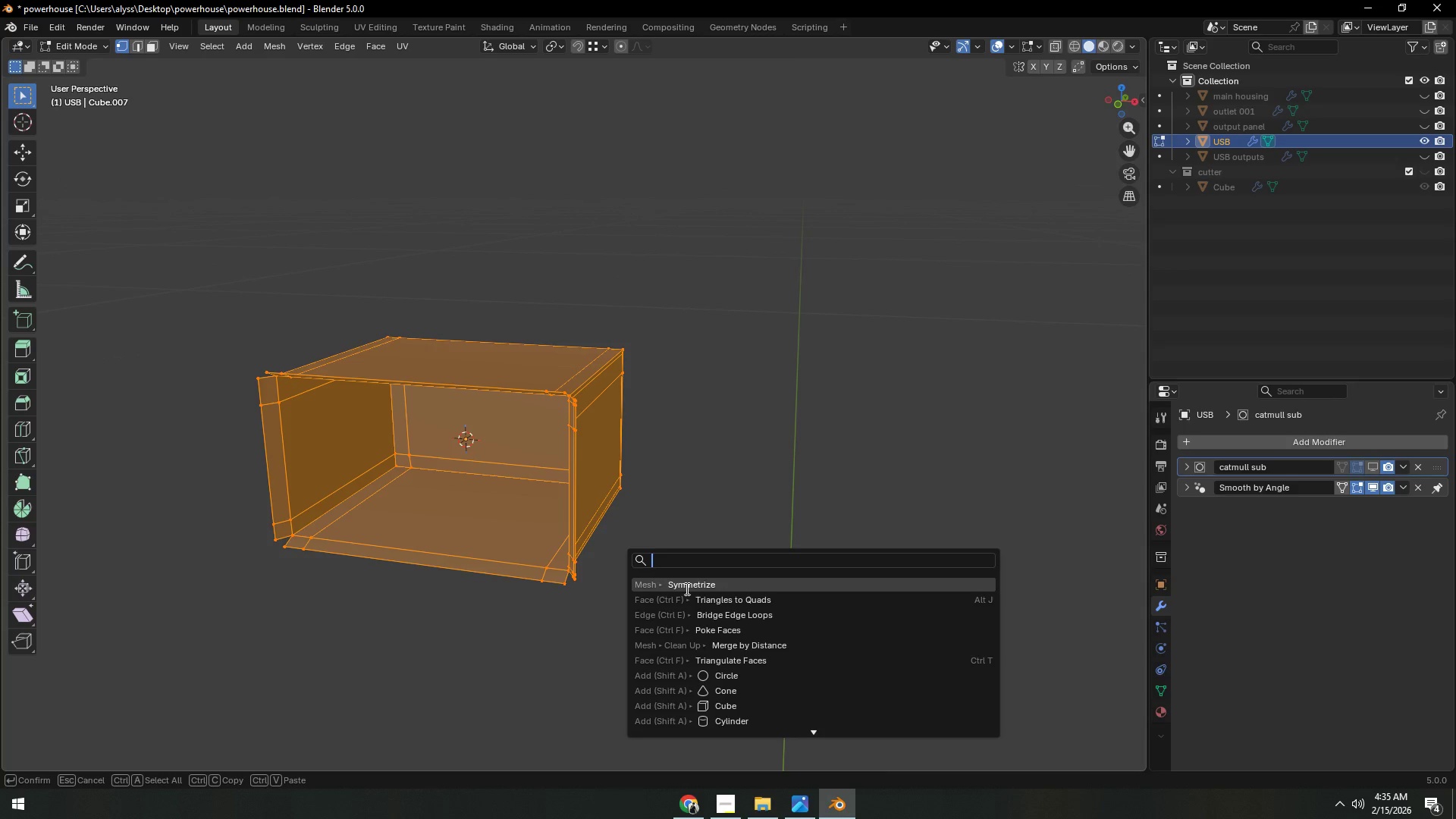 
left_click([686, 587])
 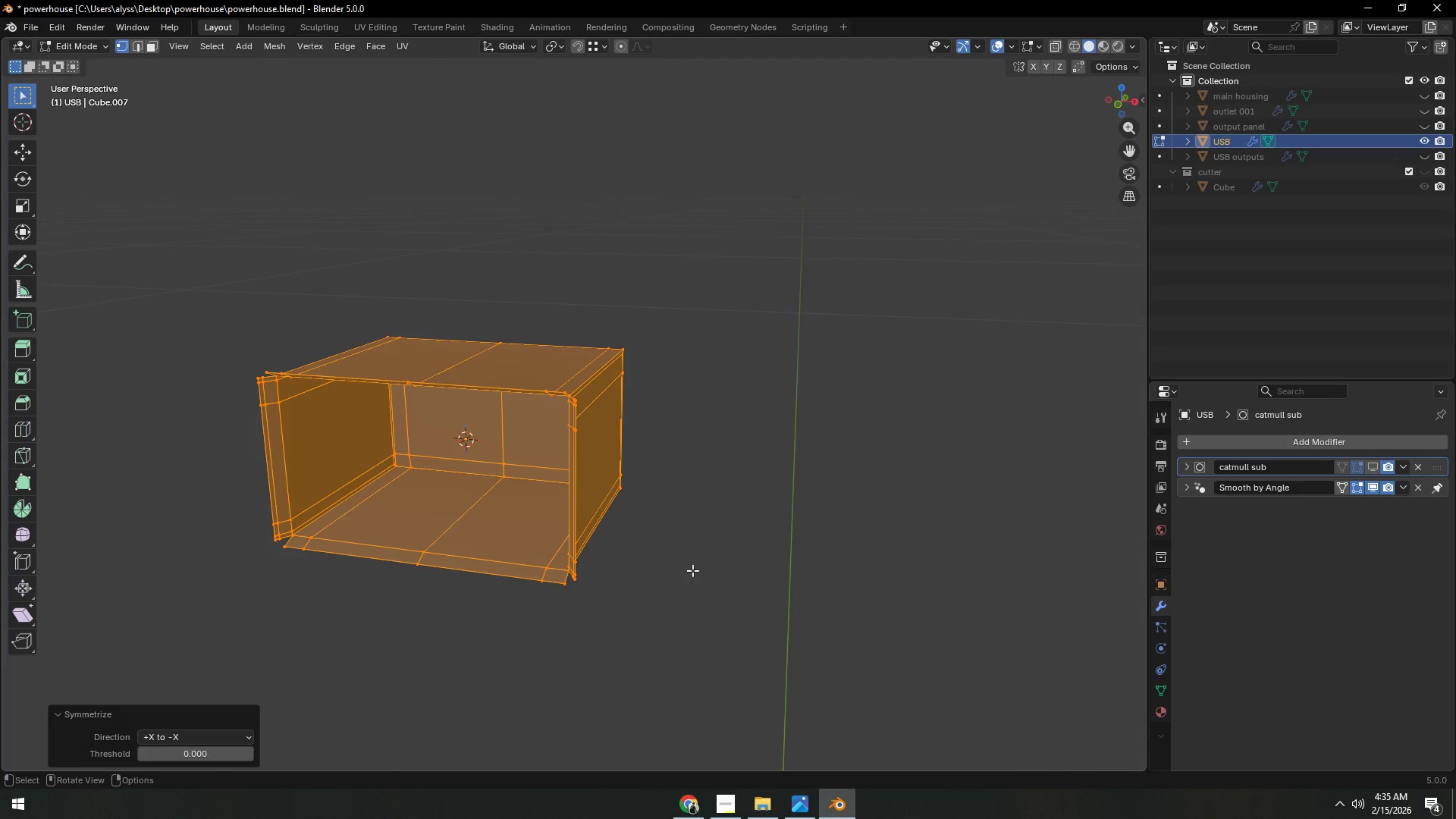 
left_click([693, 567])
 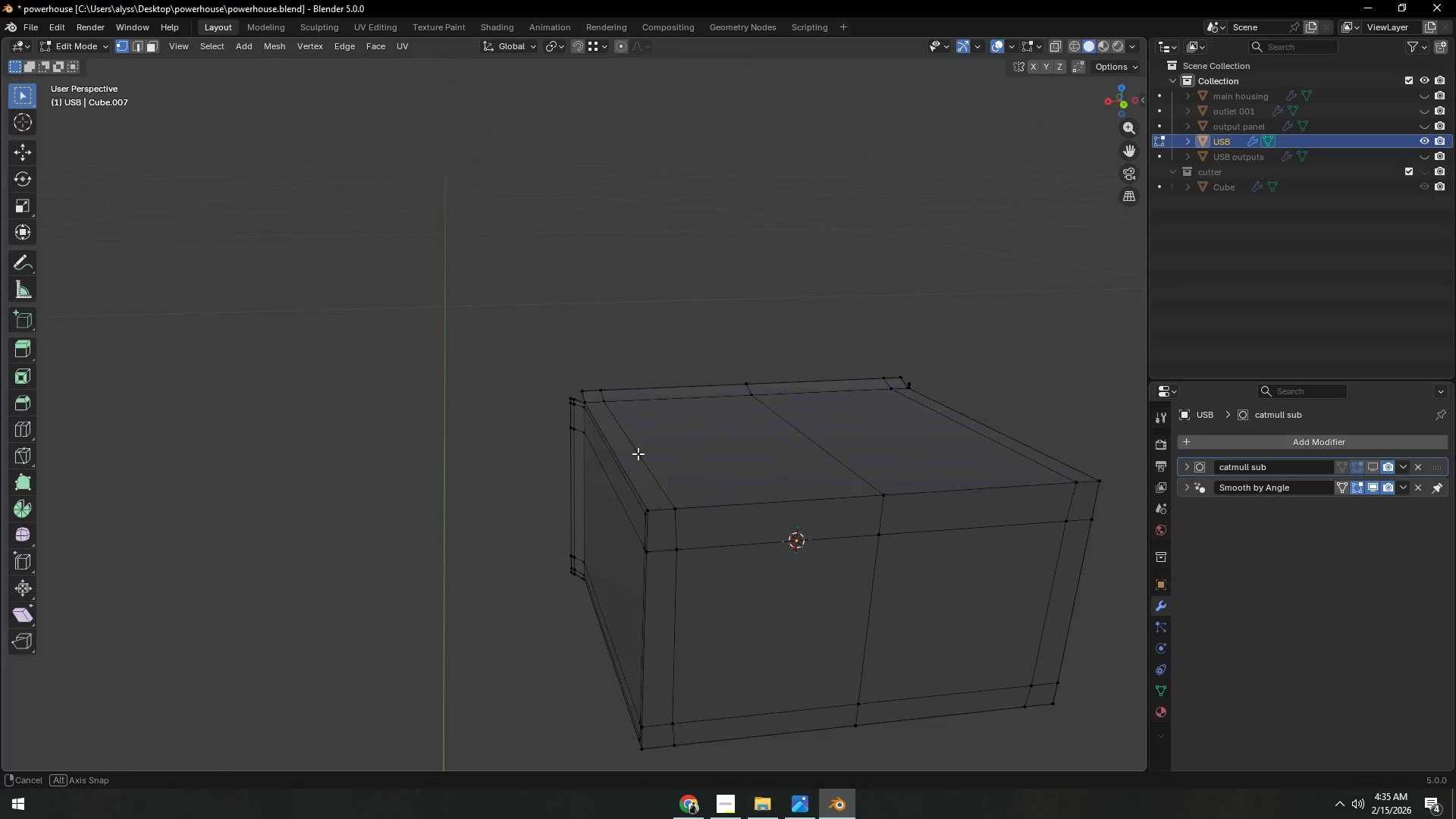 
wait(24.3)
 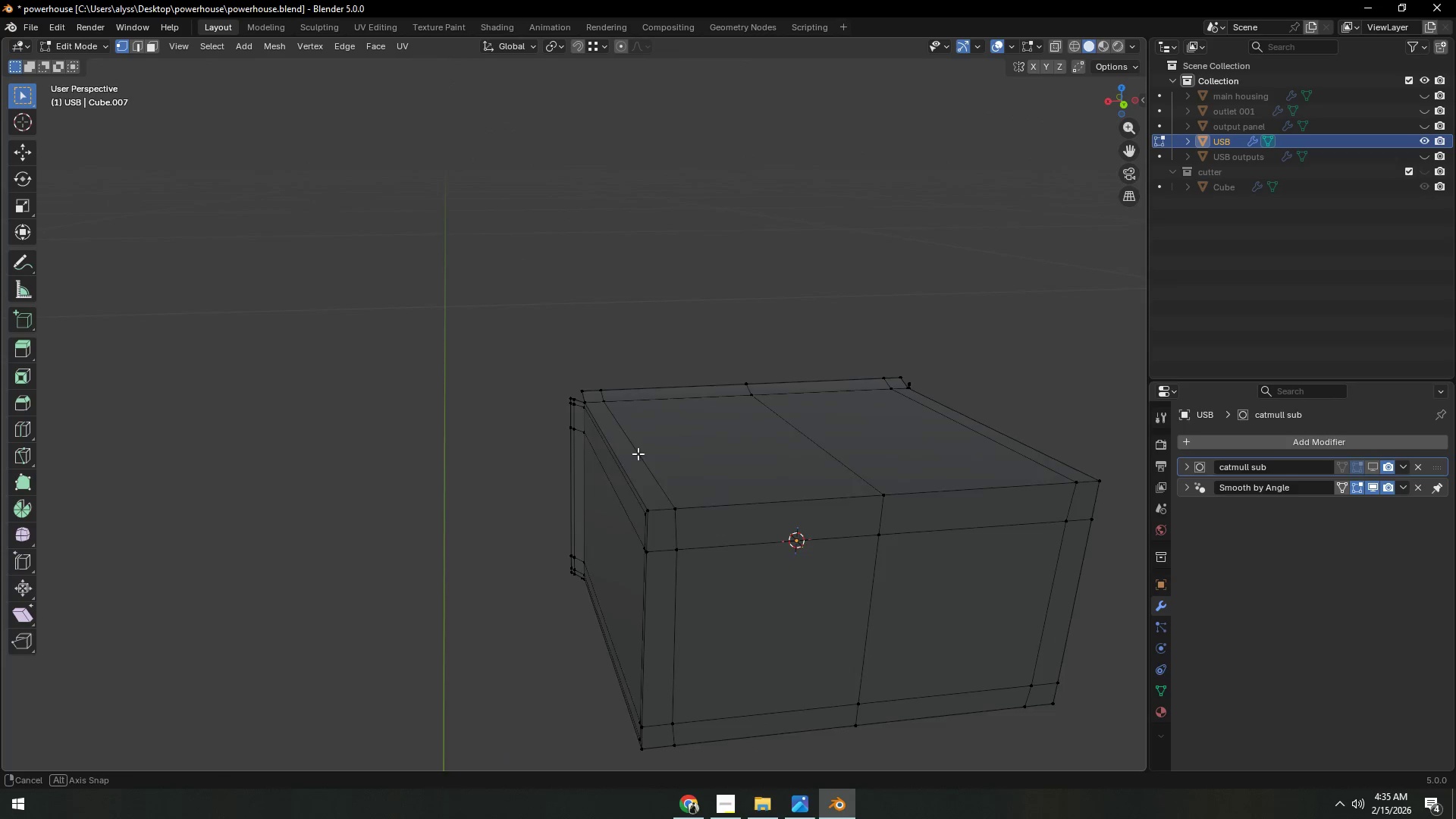 
scroll: coordinate [761, 477], scroll_direction: up, amount: 2.0
 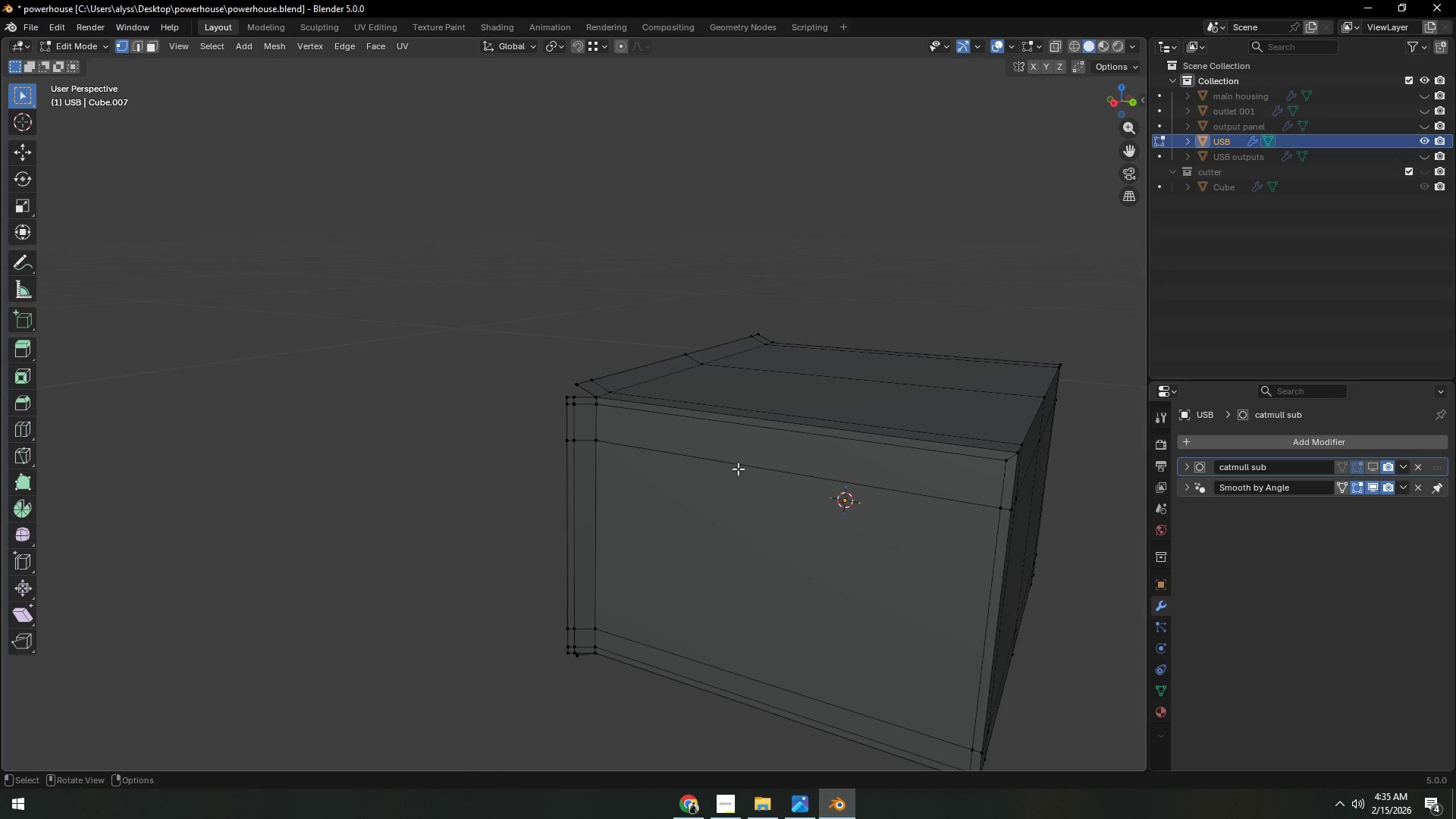 
key(2)
 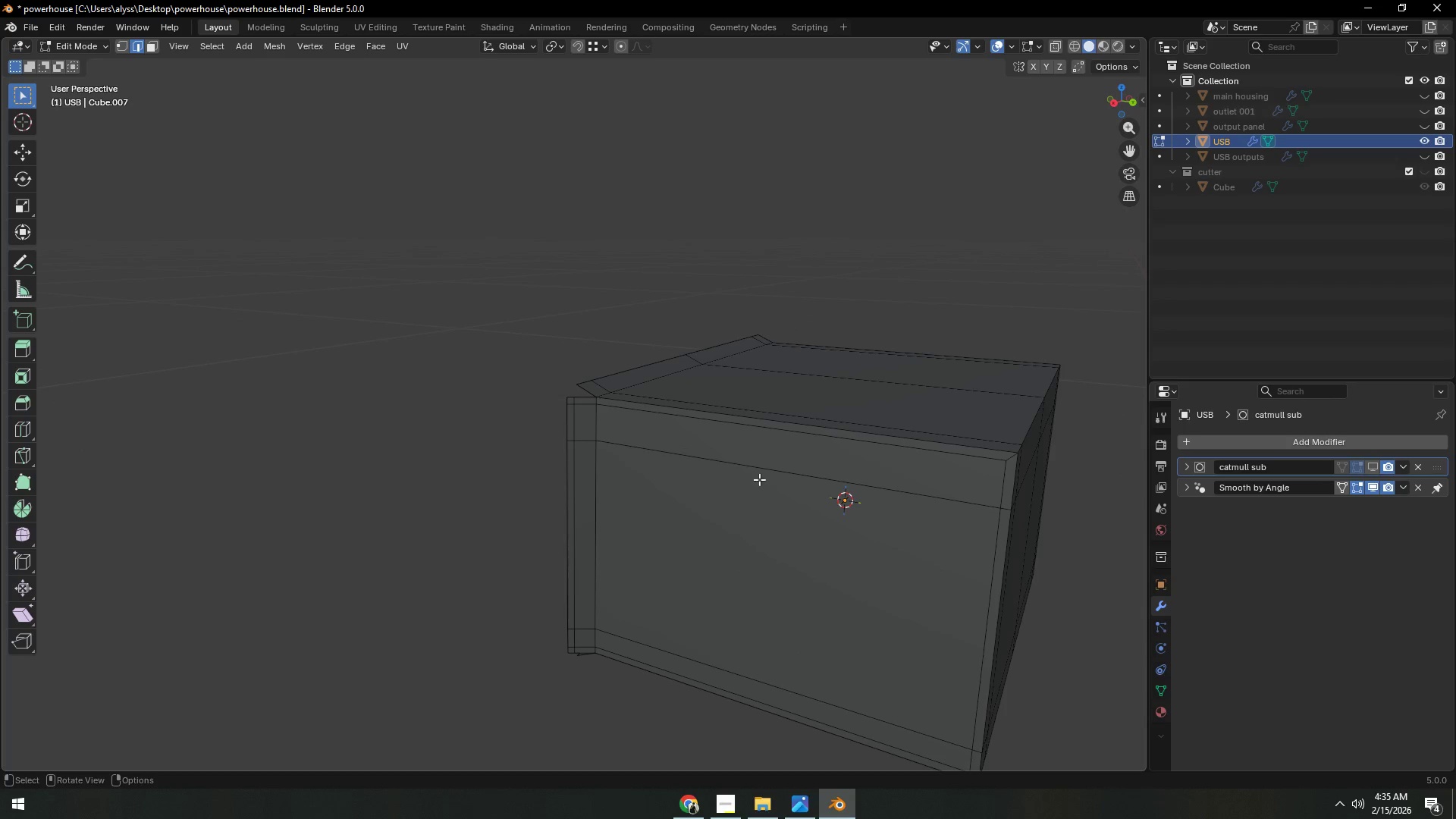 
hold_key(key=ShiftLeft, duration=0.47)
 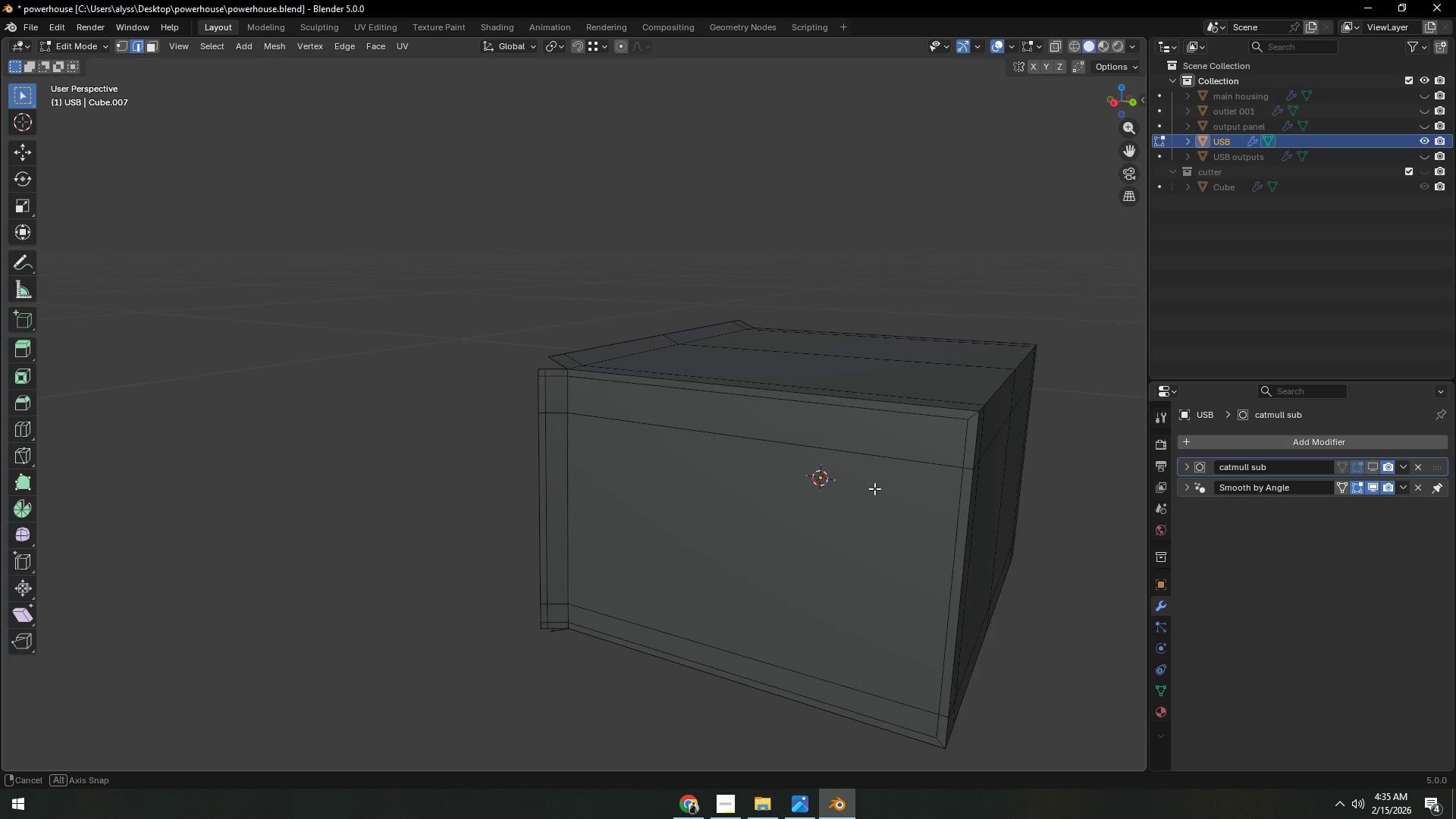 
wait(7.72)
 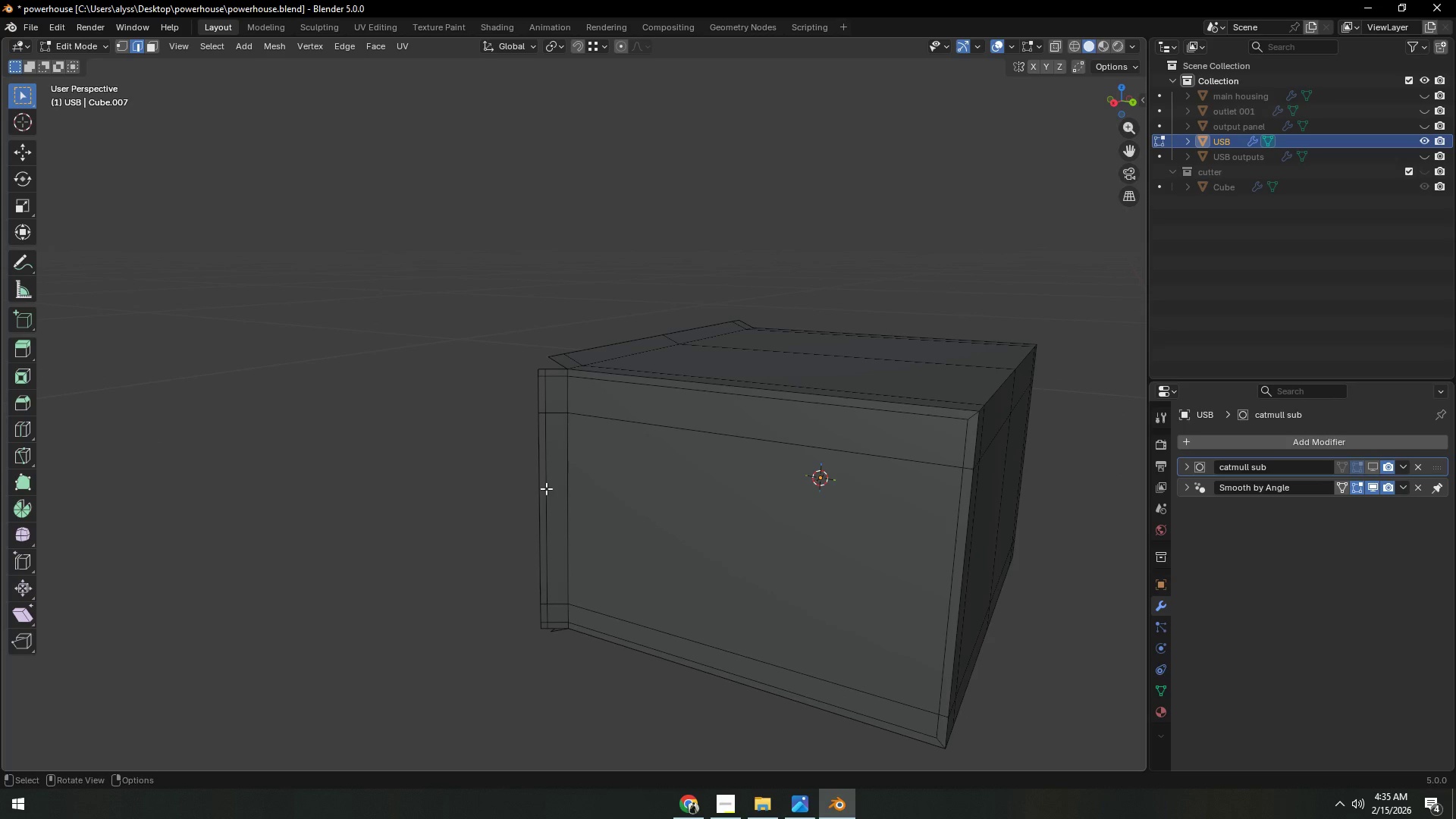 
hold_key(key=AltLeft, duration=1.5)
left_click([552, 415])
 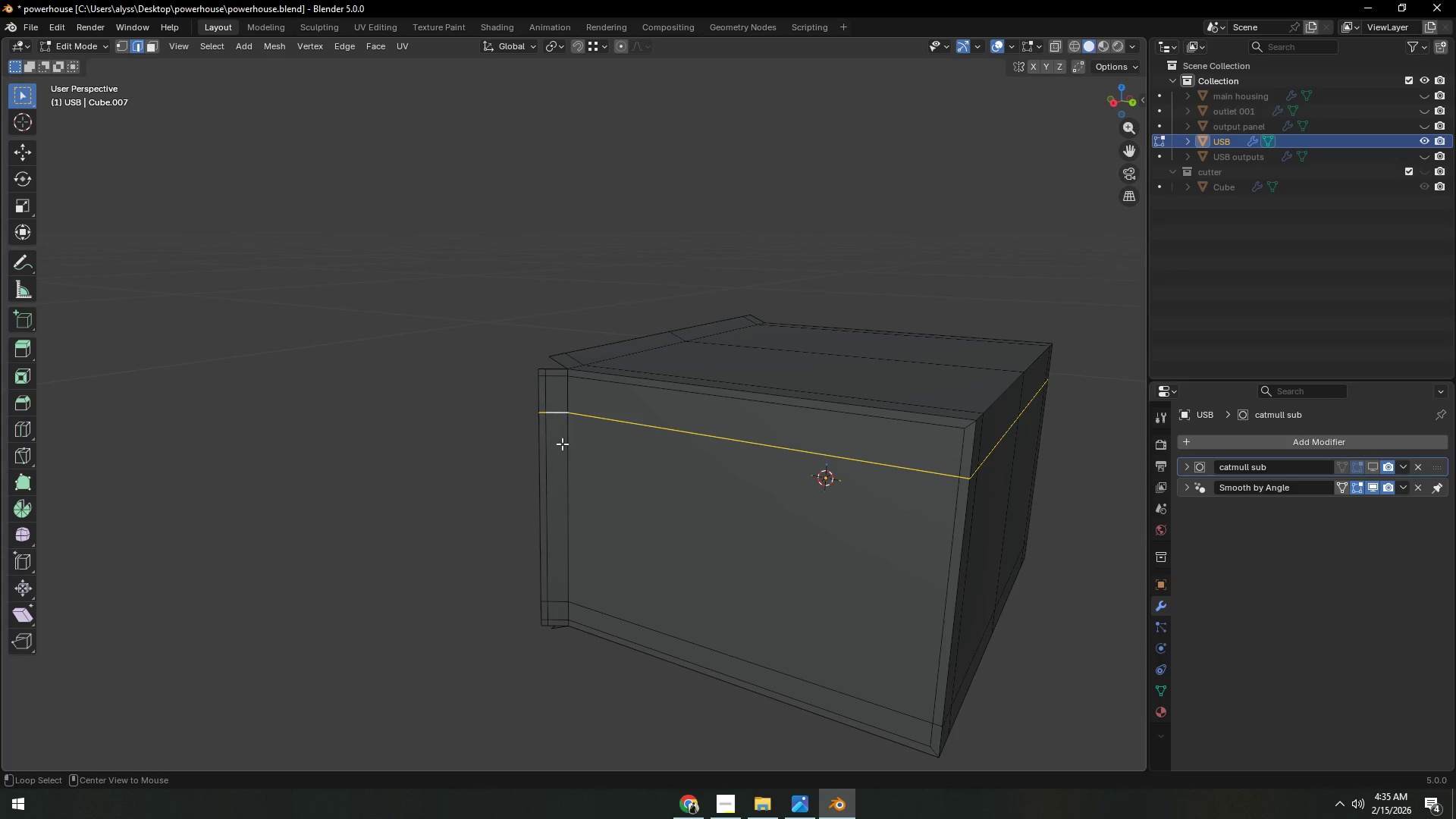 
hold_key(key=AltLeft, duration=0.48)
 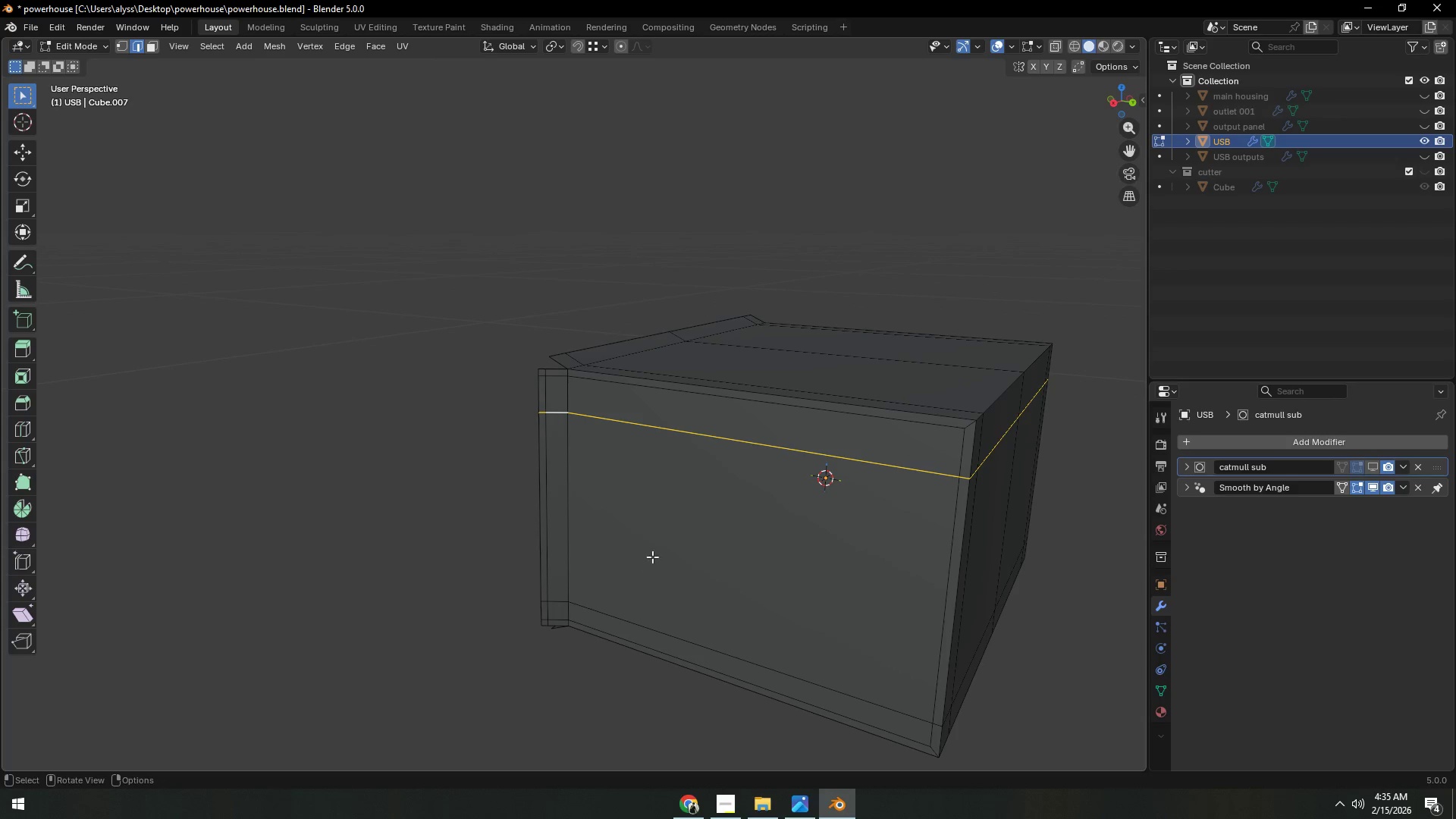 
hold_key(key=AltLeft, duration=1.0)
left_click([652, 632])
 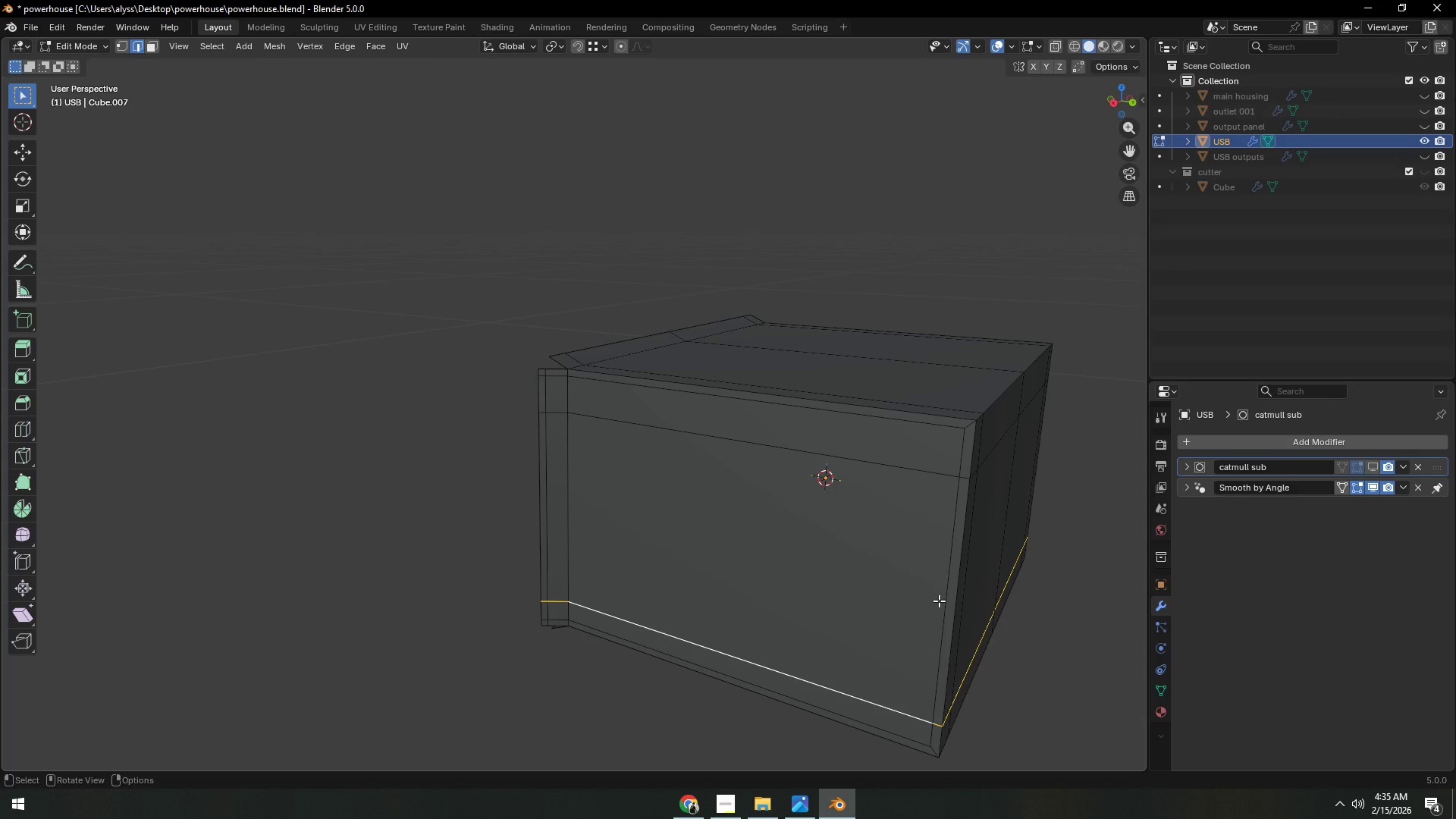 
hold_key(key=AltLeft, duration=0.55)
left_click([939, 601])
 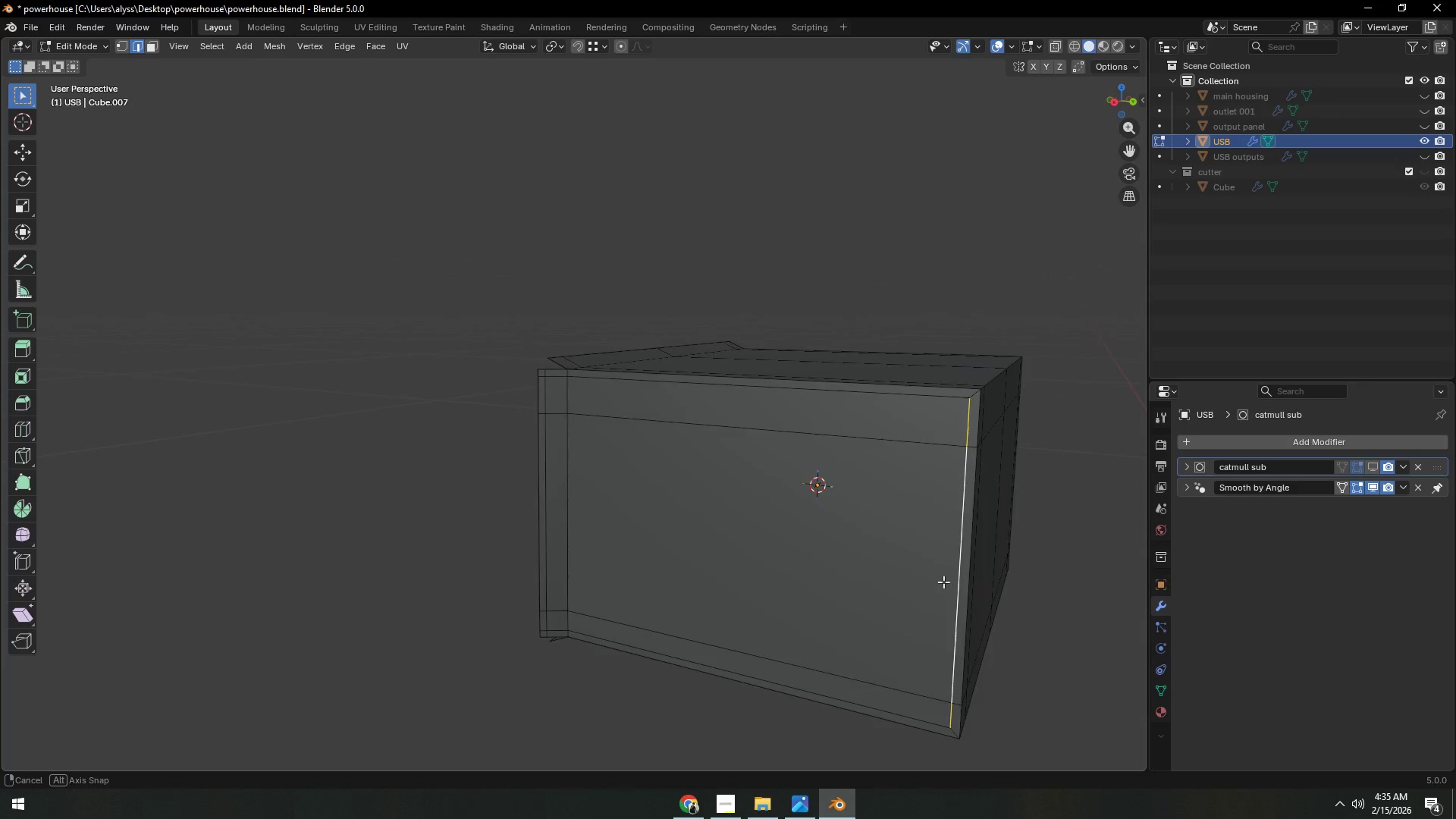 
hold_key(key=ShiftLeft, duration=1.48)
hold_key(key=AltLeft, duration=0.77)
left_click([764, 658])
 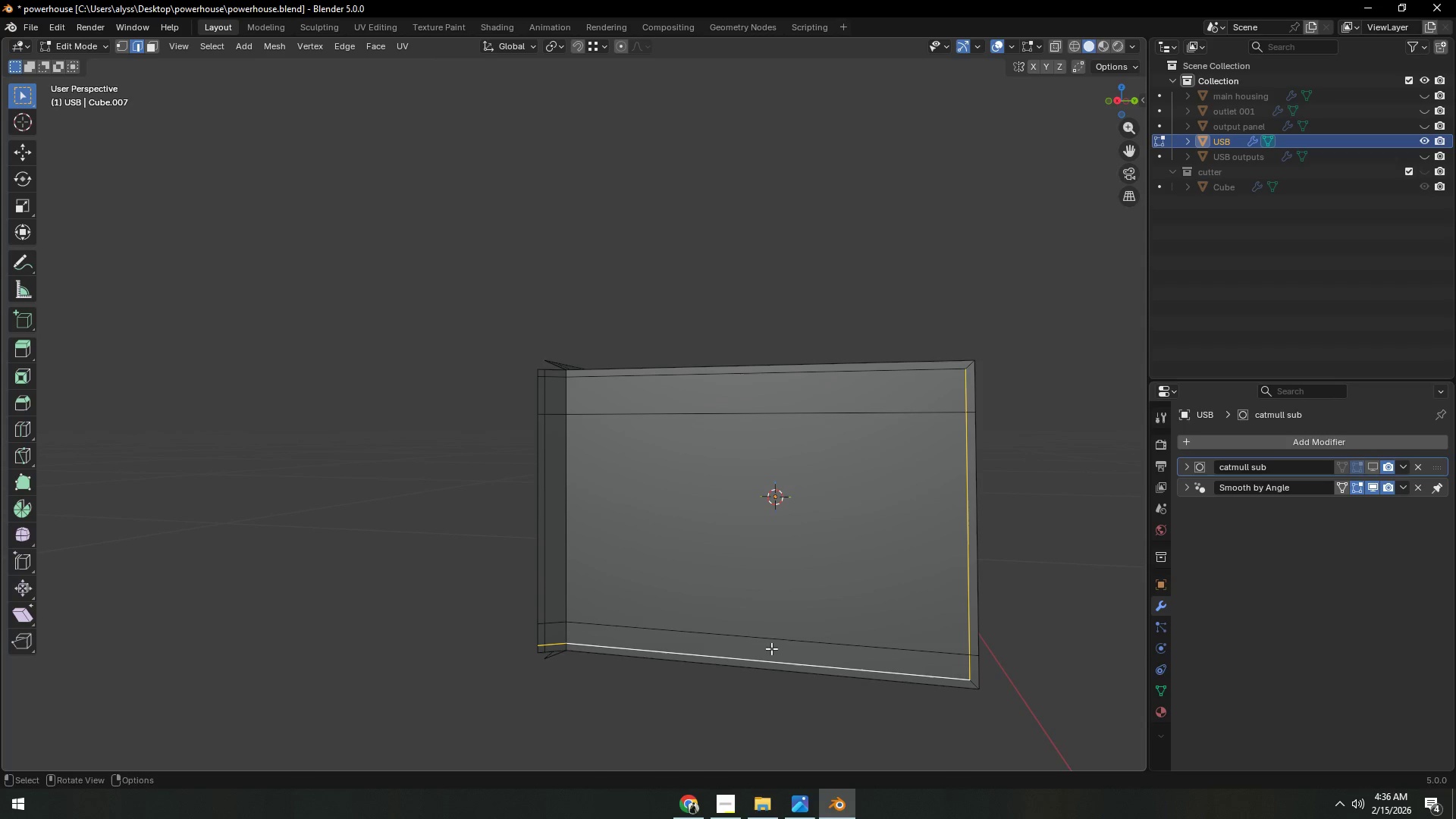 
hold_key(key=ShiftLeft, duration=0.78)
hold_key(key=AltLeft, duration=0.52)
left_click([733, 377])
 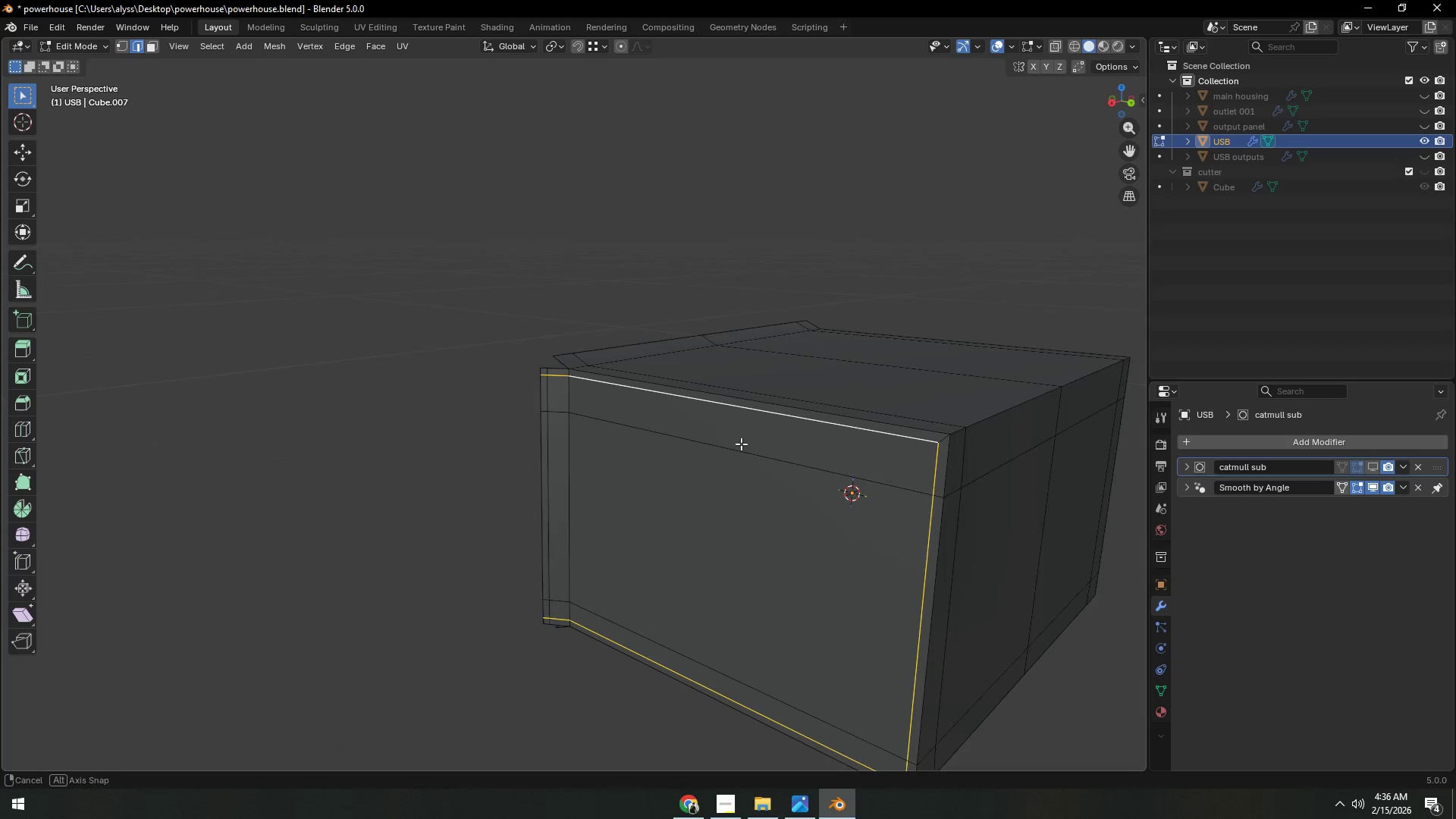 
key(Control+X)
 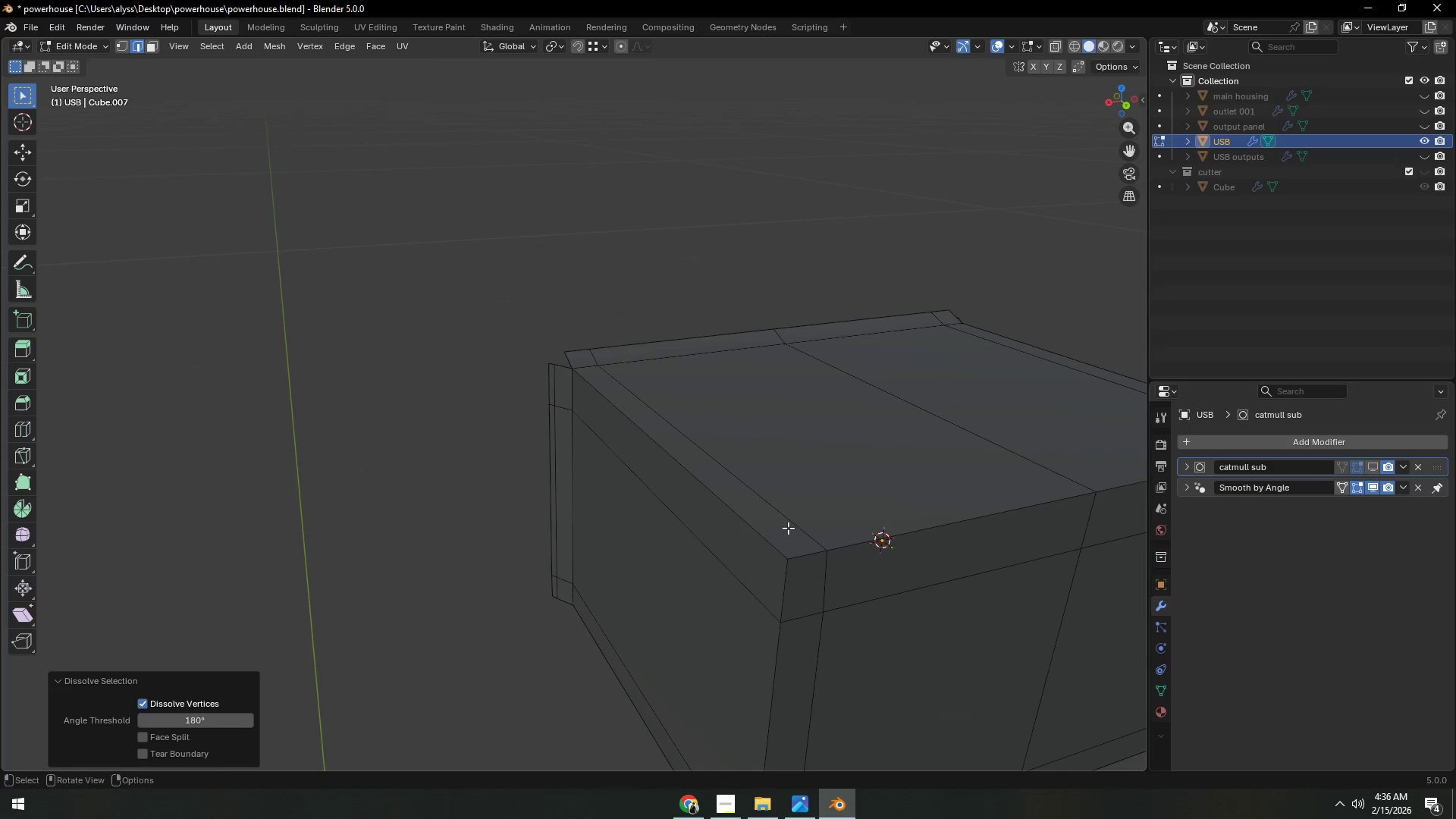 
hold_key(key=AltLeft, duration=0.36)
left_click([557, 490])
 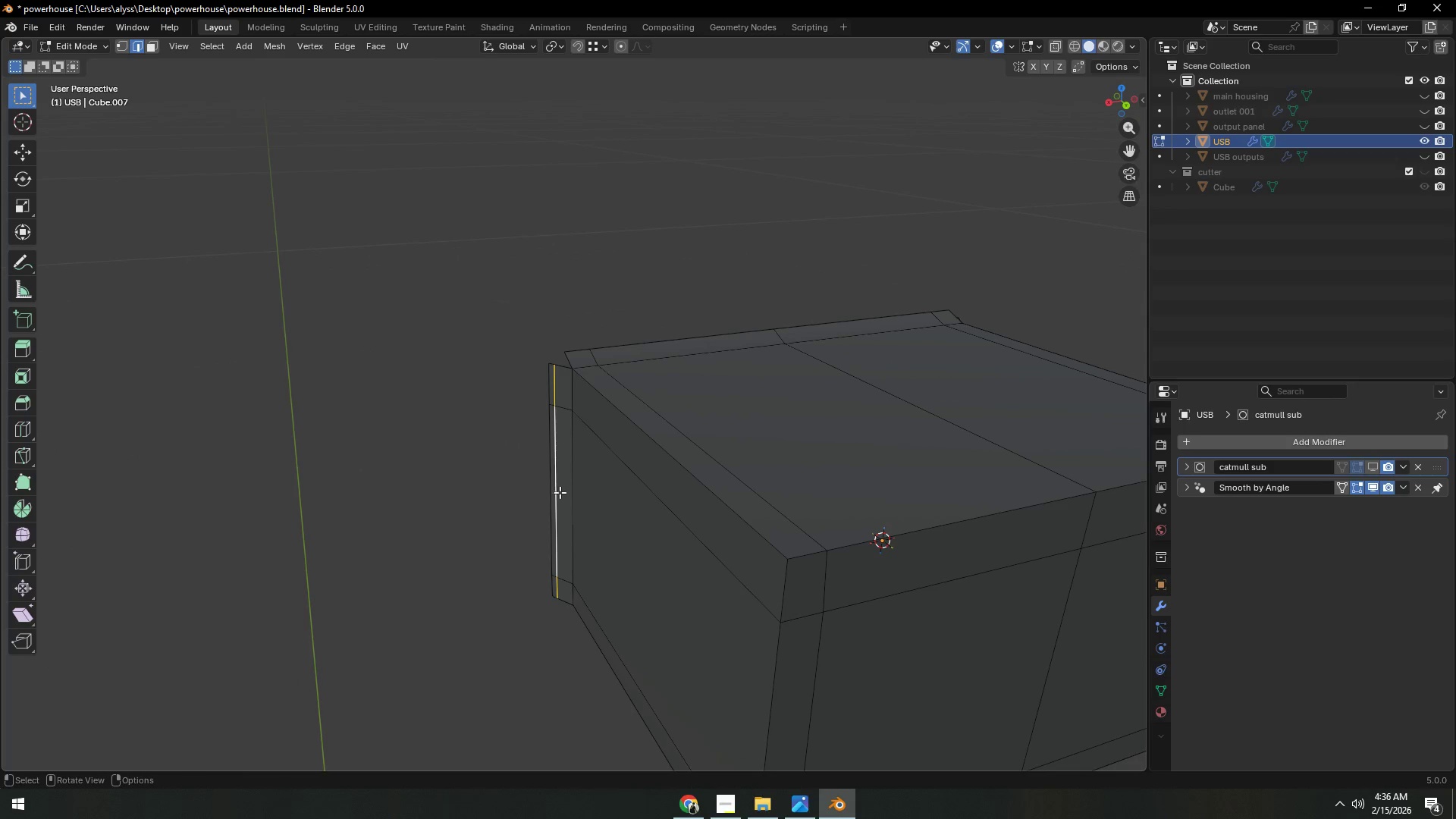 
key(Control+X)
 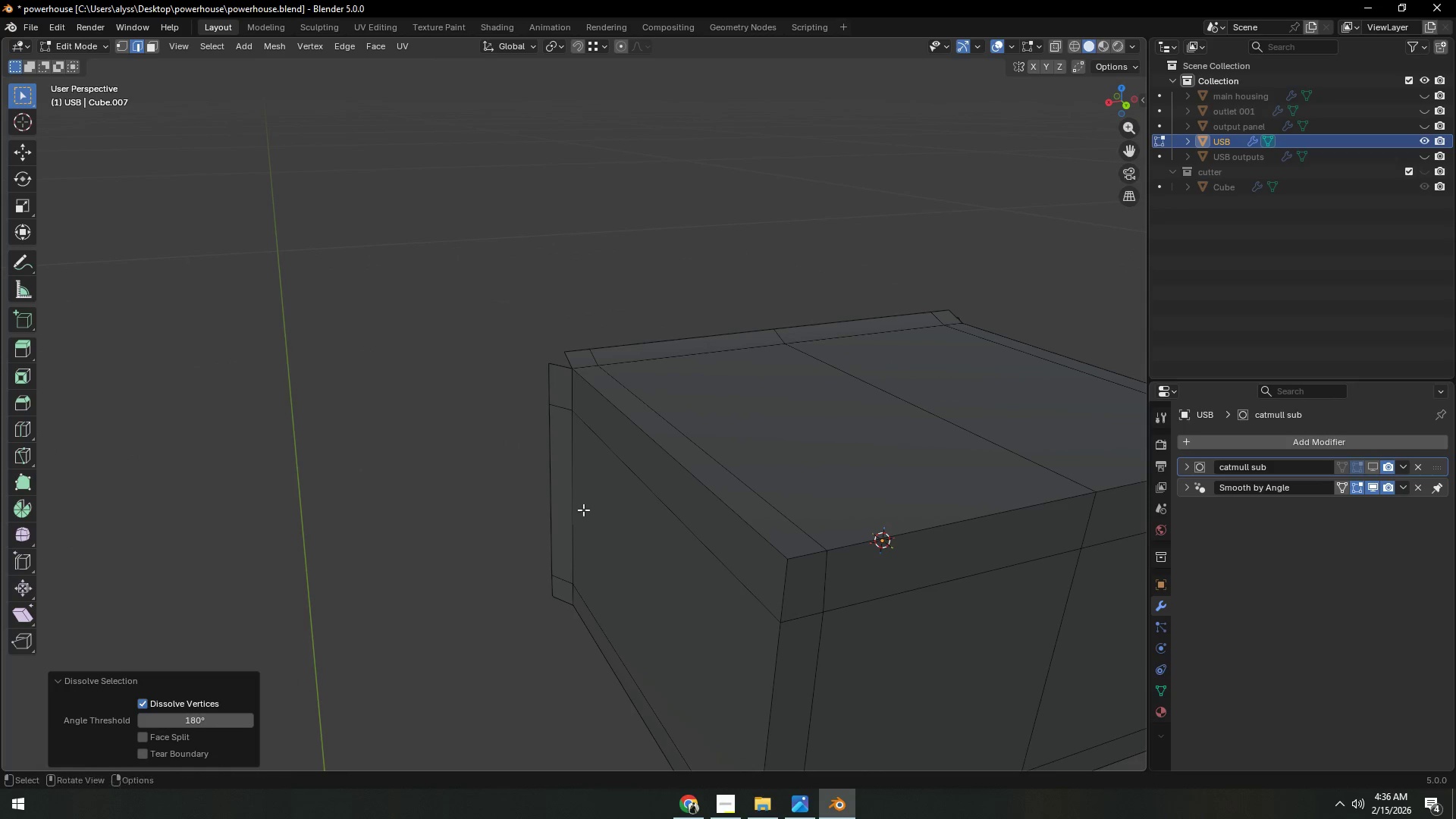 
scroll: coordinate [585, 511], scroll_direction: down, amount: 3.0
 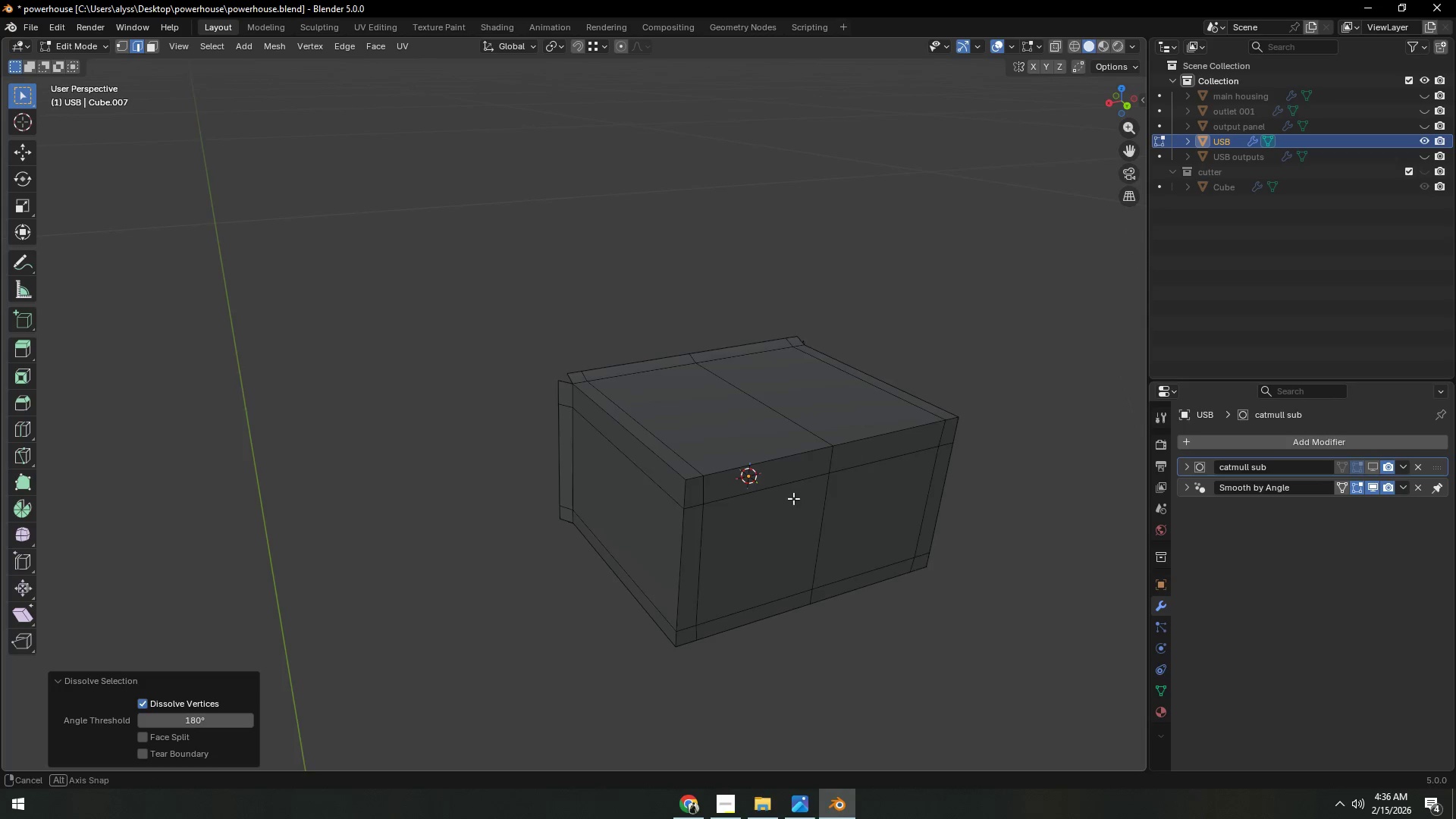 
wait(6.58)
 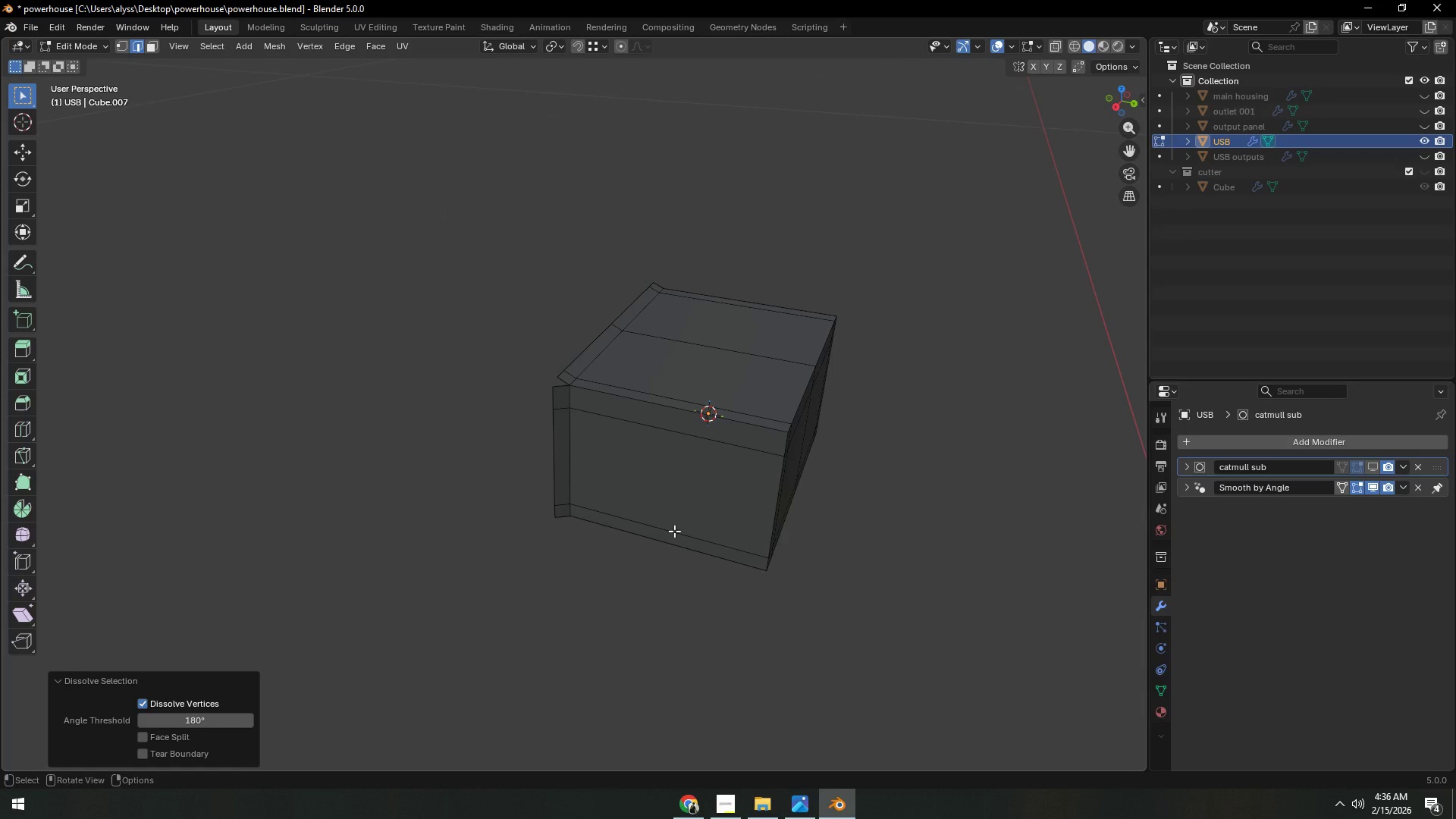 
hold_key(key=AltLeft, duration=3.67)
left_click([643, 475])
 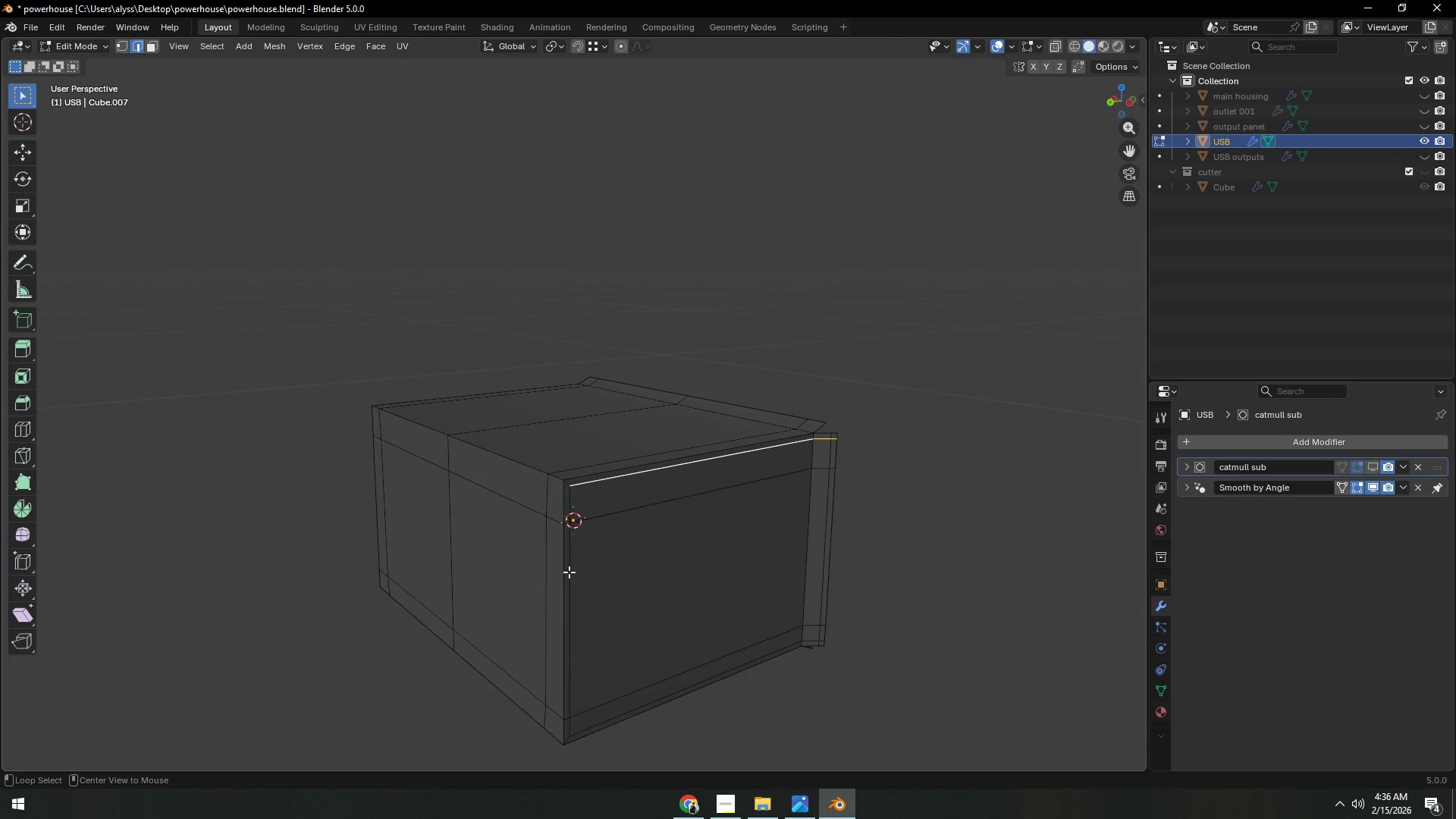 
hold_key(key=ShiftLeft, duration=1.5)
left_click([570, 583])
 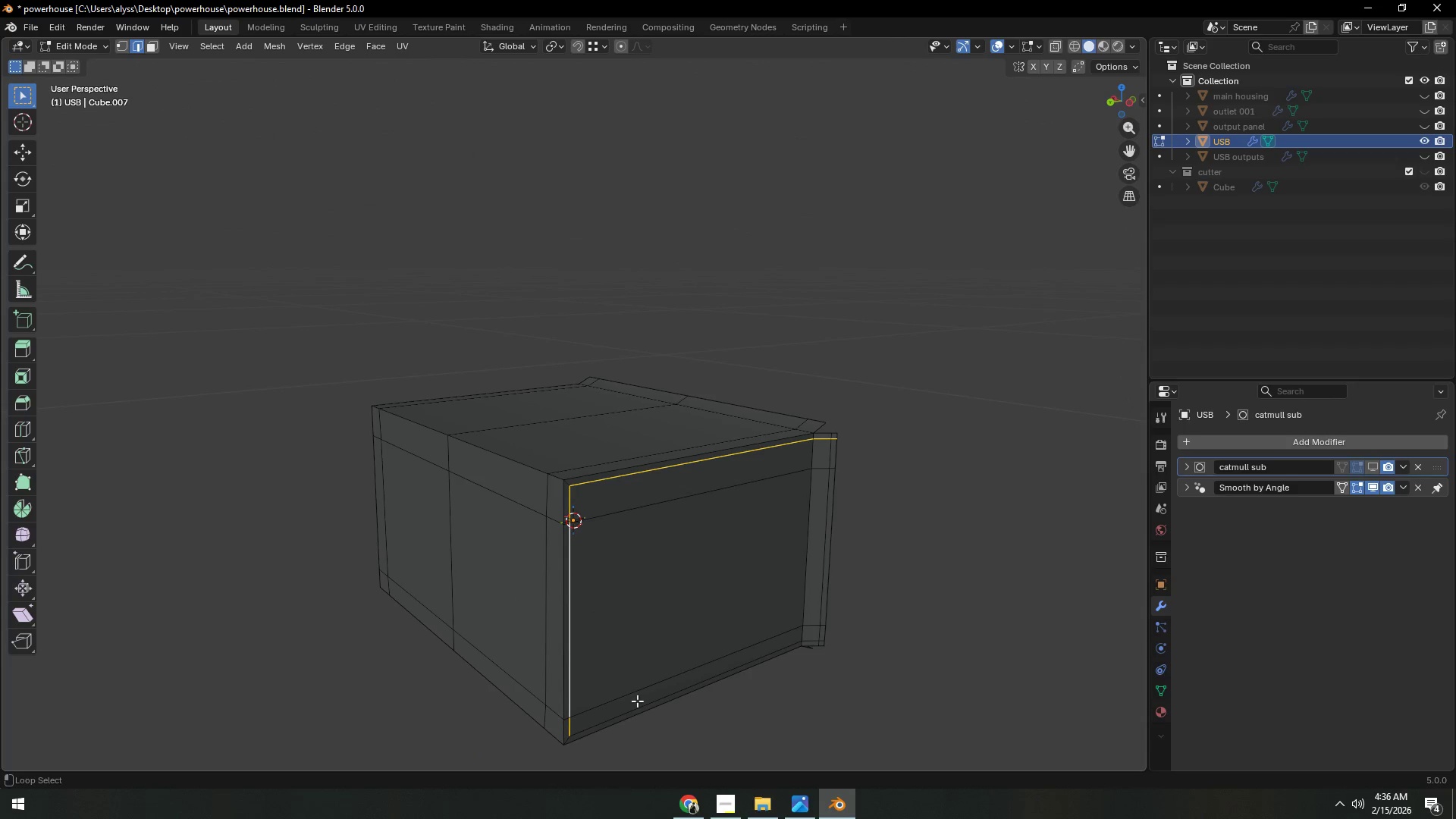 
left_click([639, 706])
 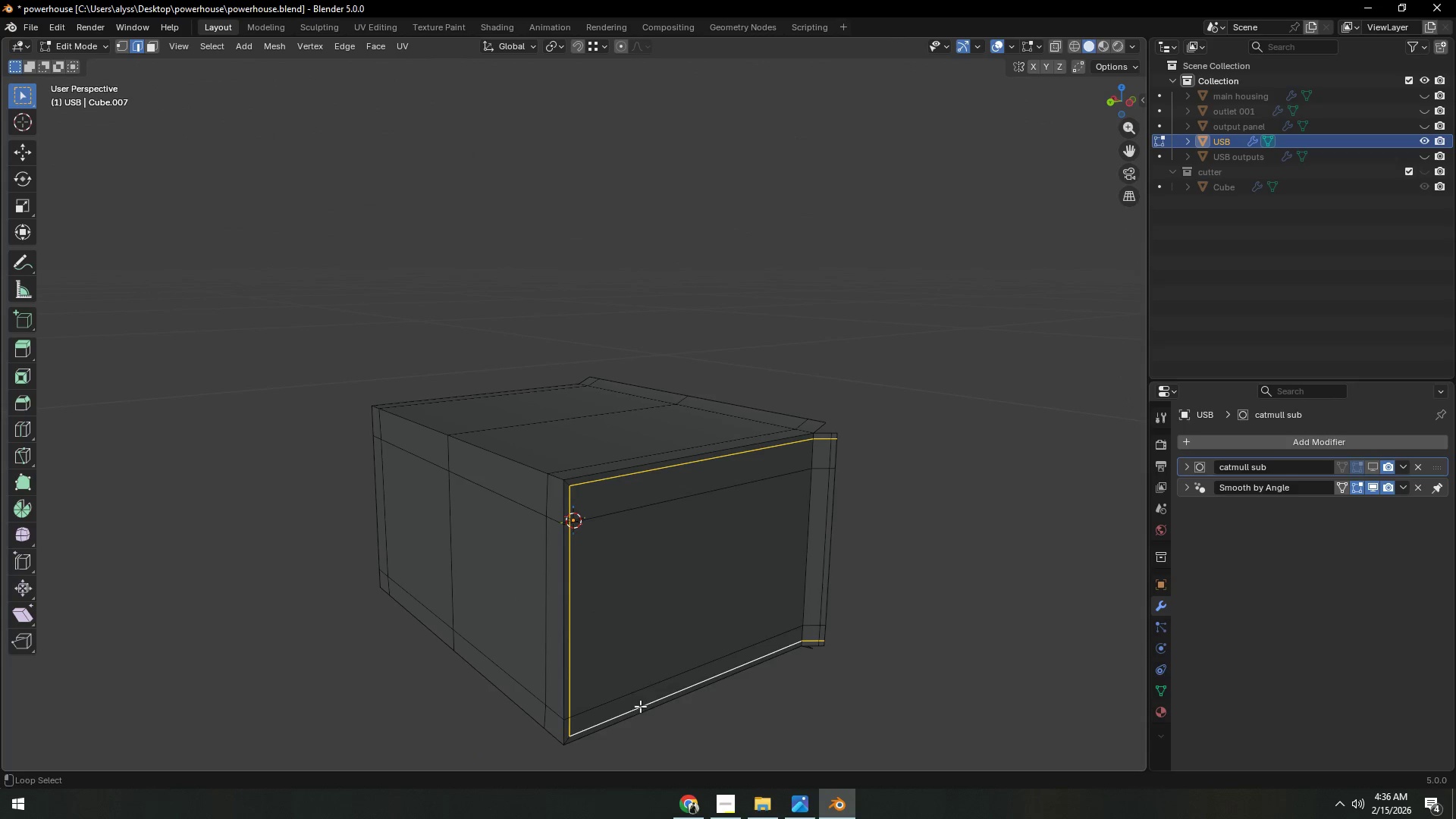 
hold_key(key=ShiftLeft, duration=1.08)
left_click([821, 565])
 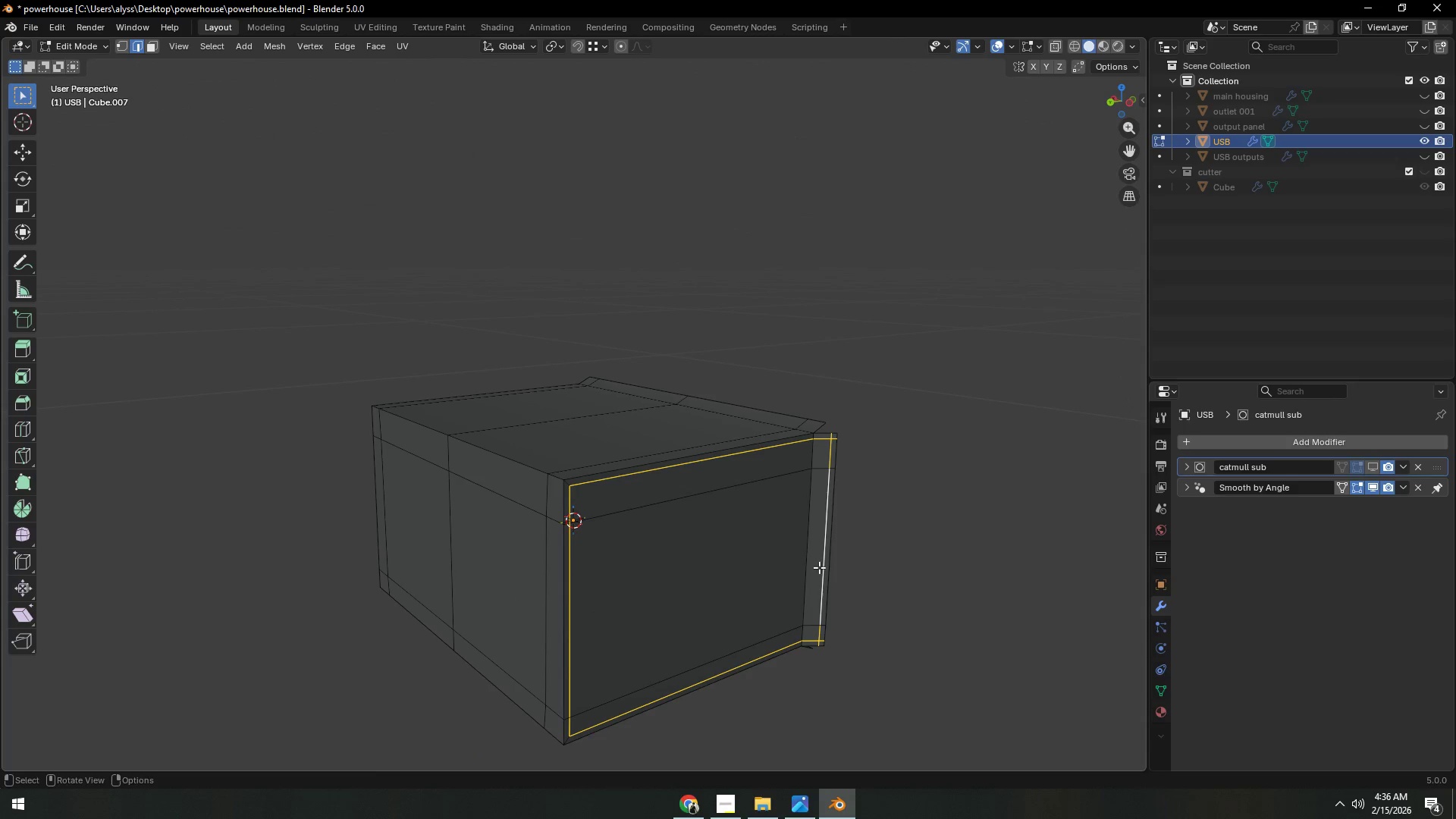 
key(Control+X)
 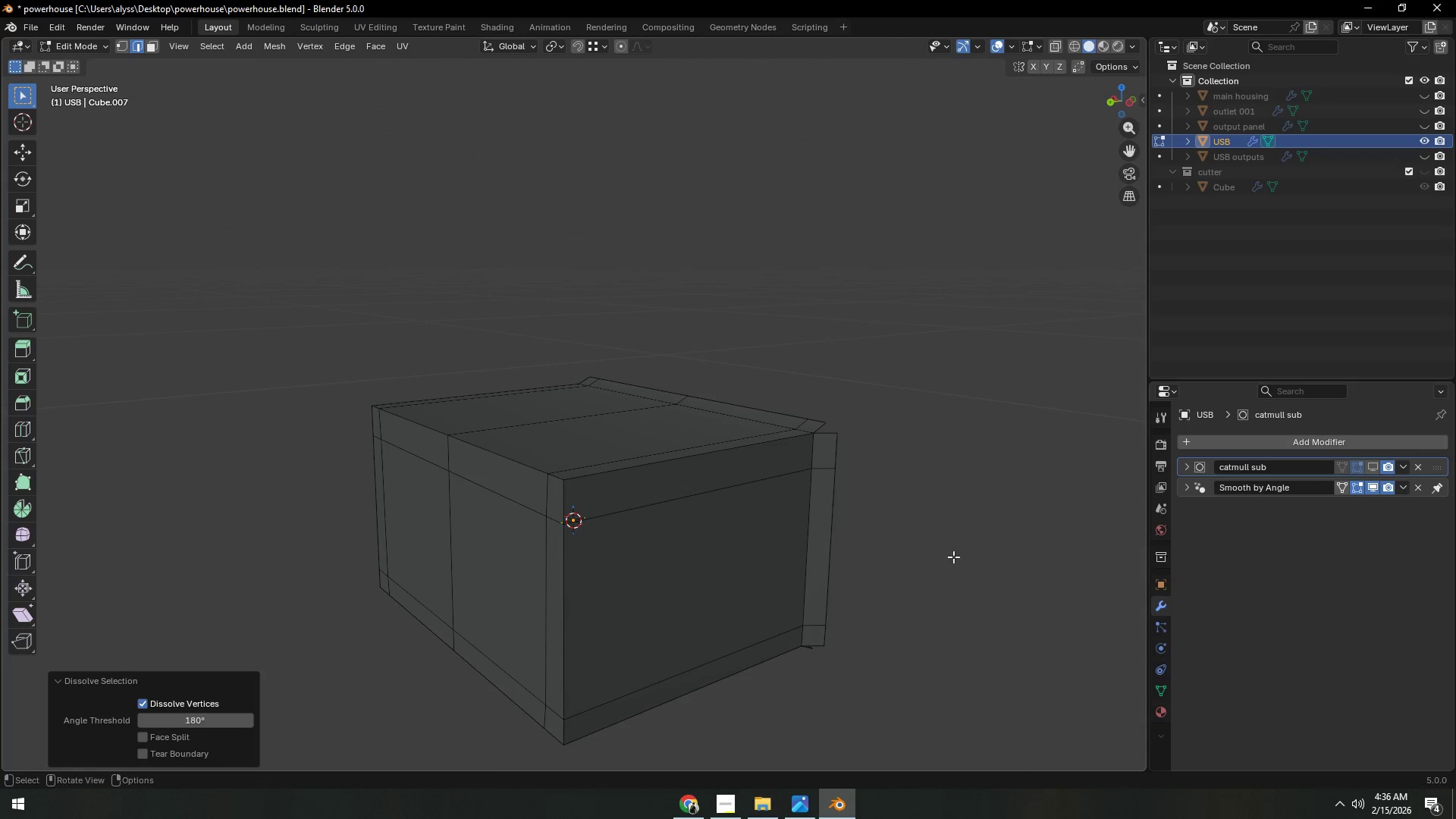 
left_click([956, 557])
 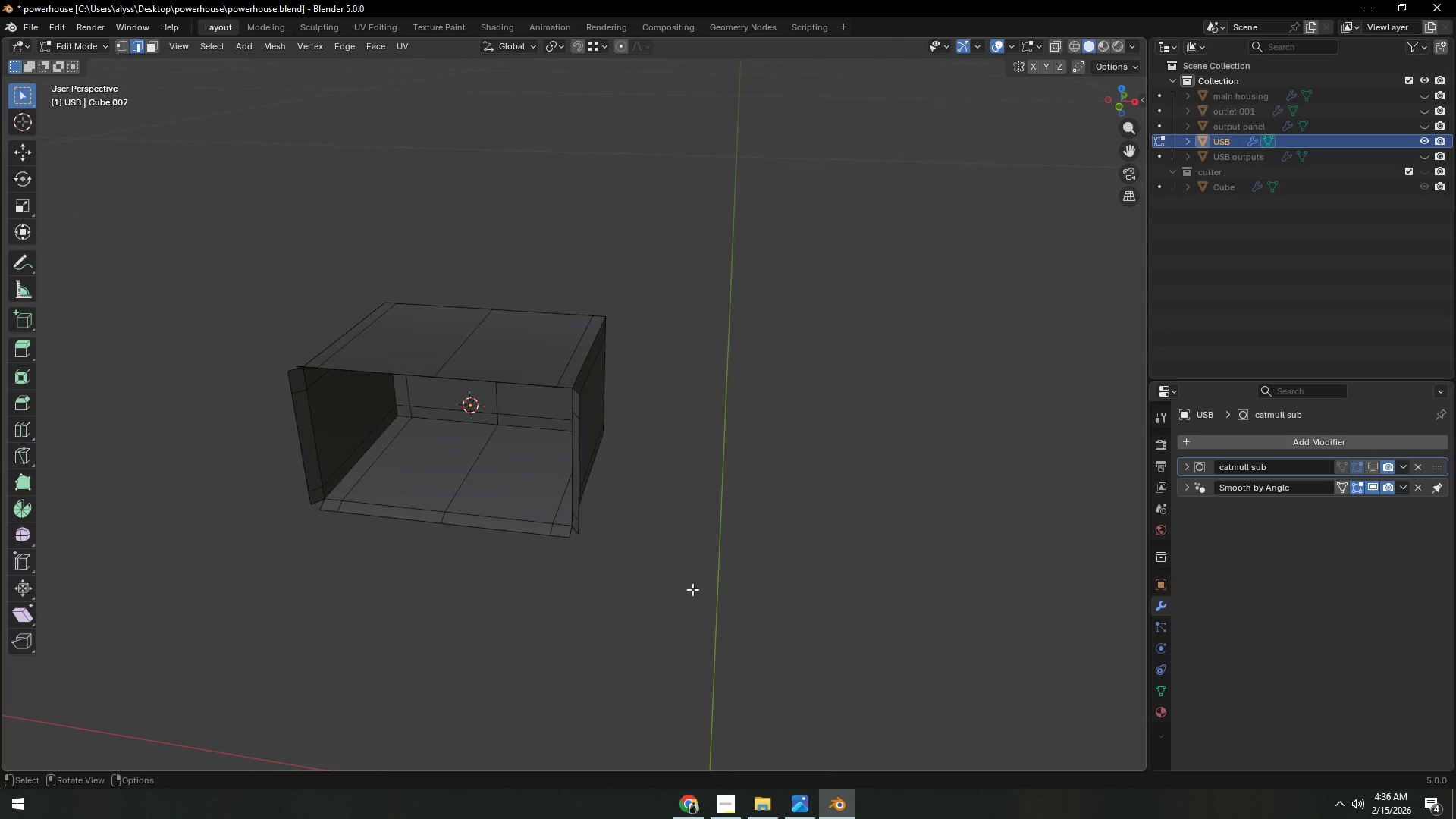 
key(Tab)
 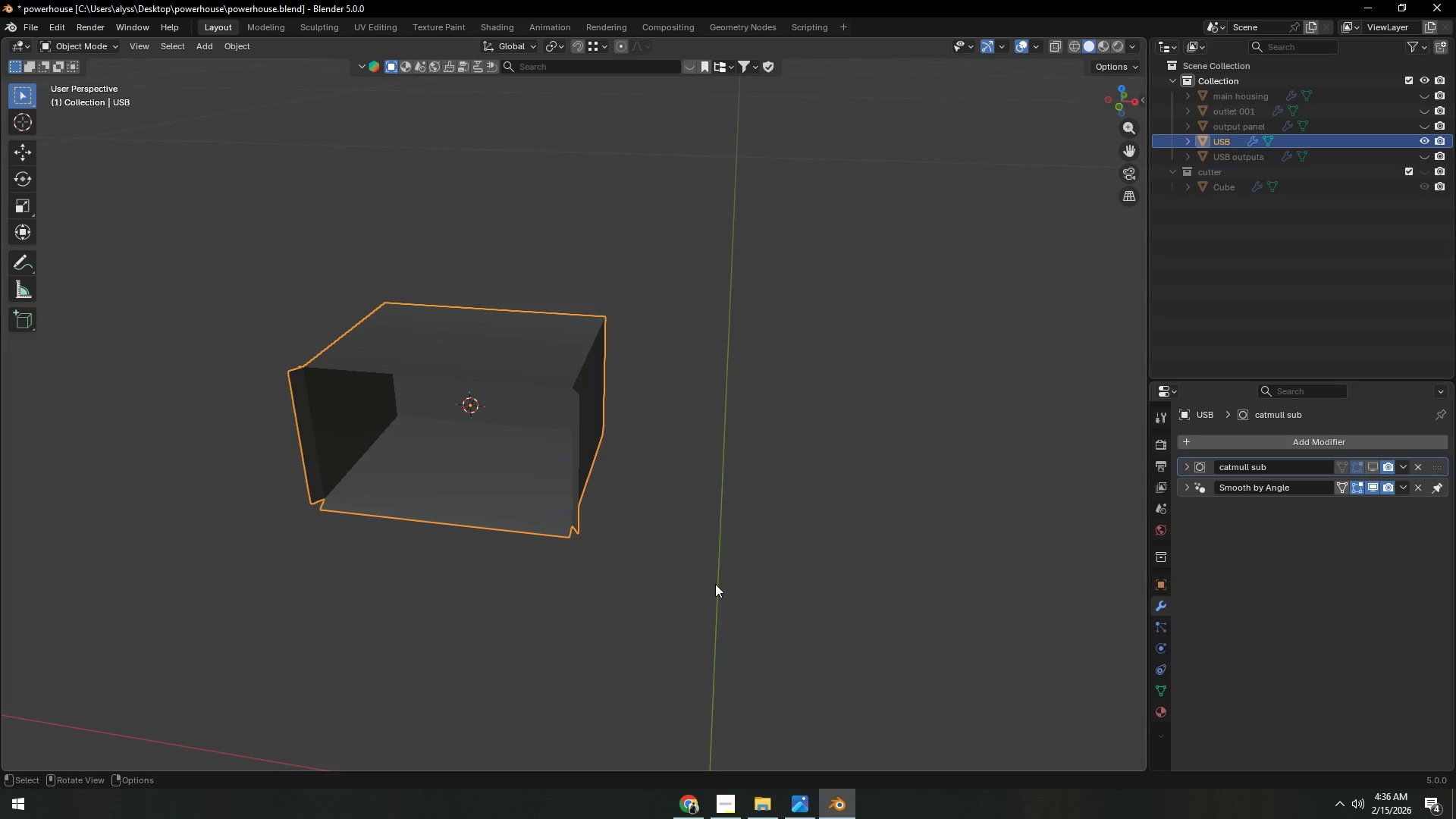 
left_click([716, 583])
 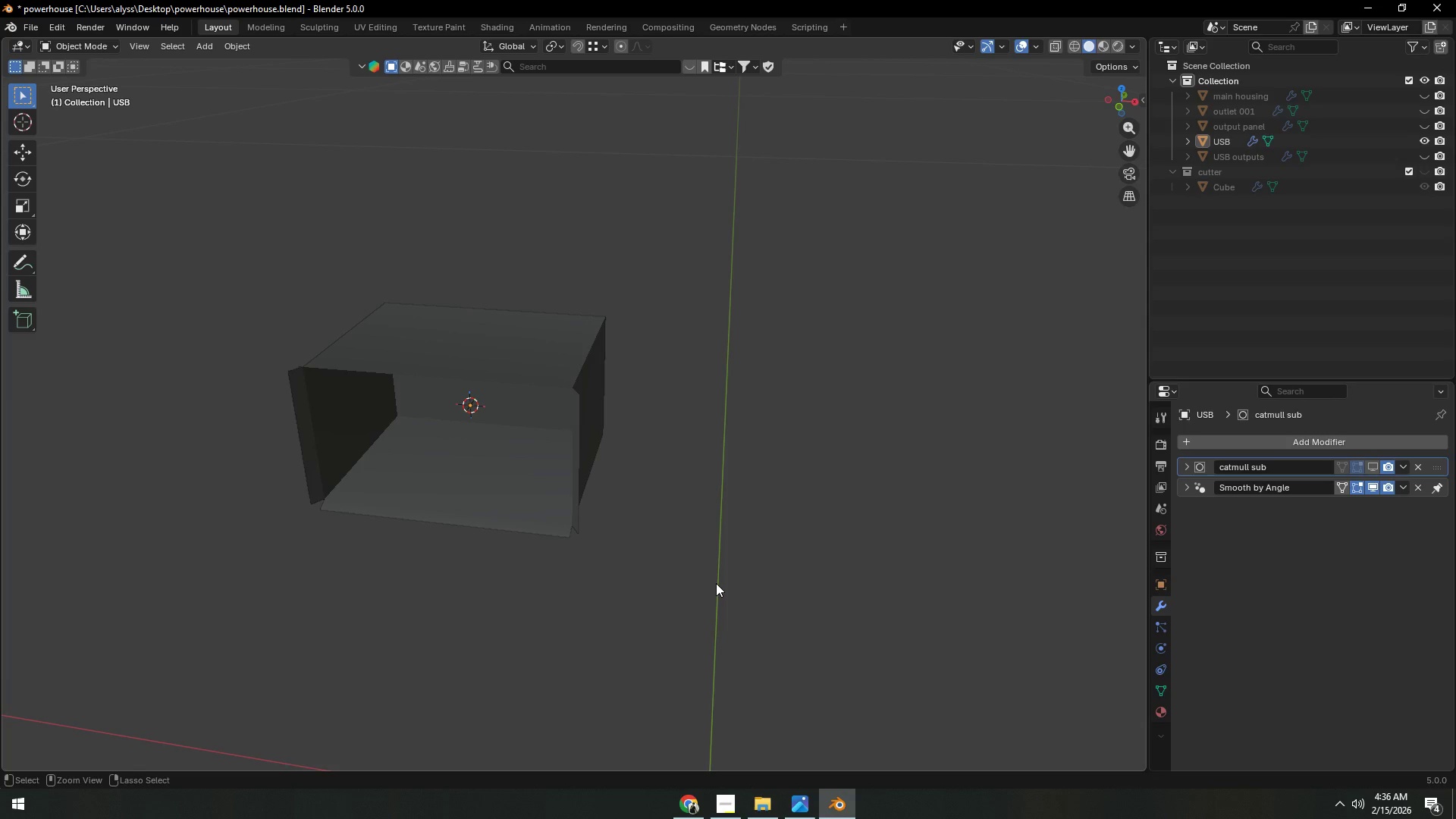 
key(Control+S)
 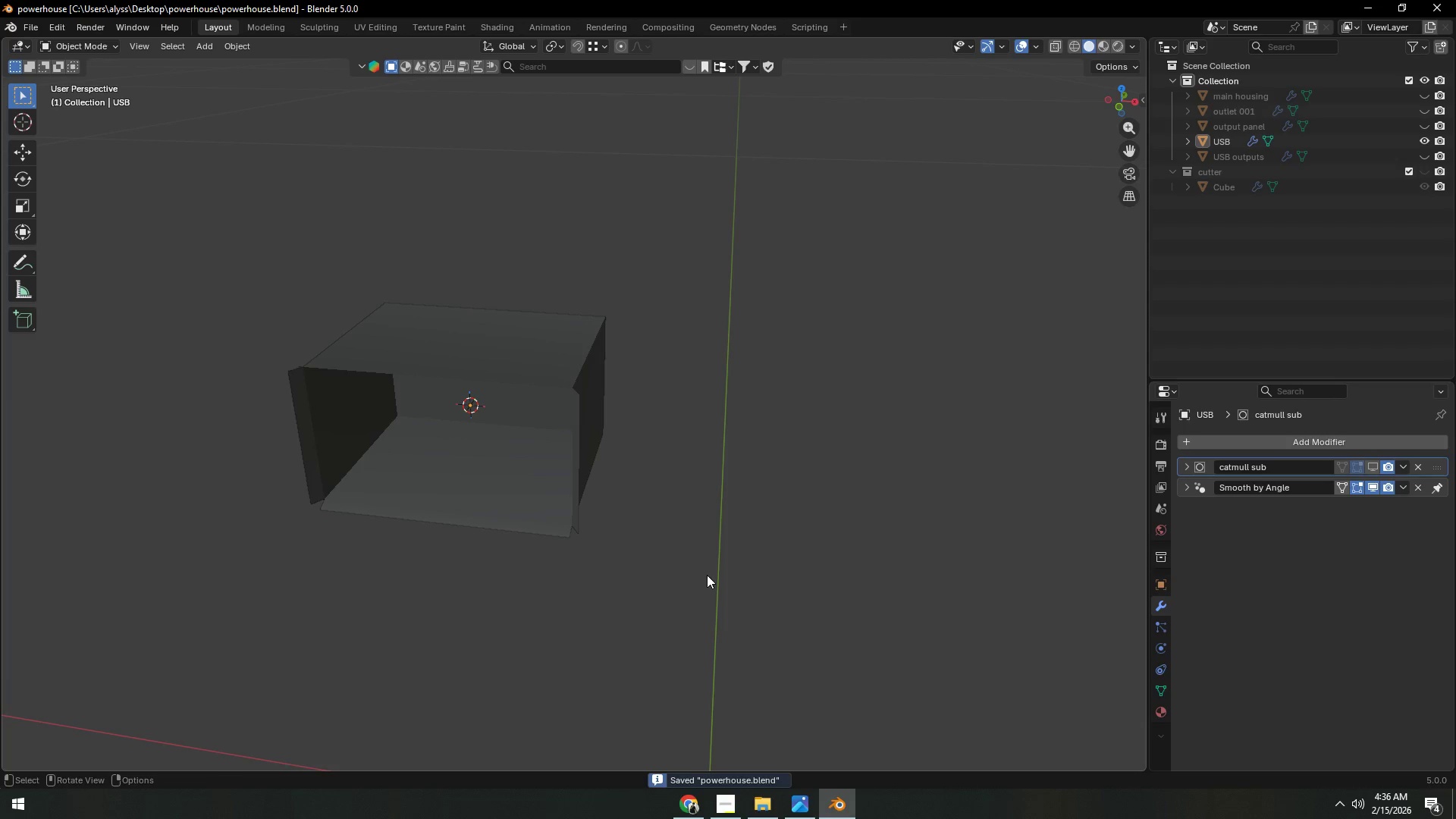 
key(Shift+ShiftLeft)
 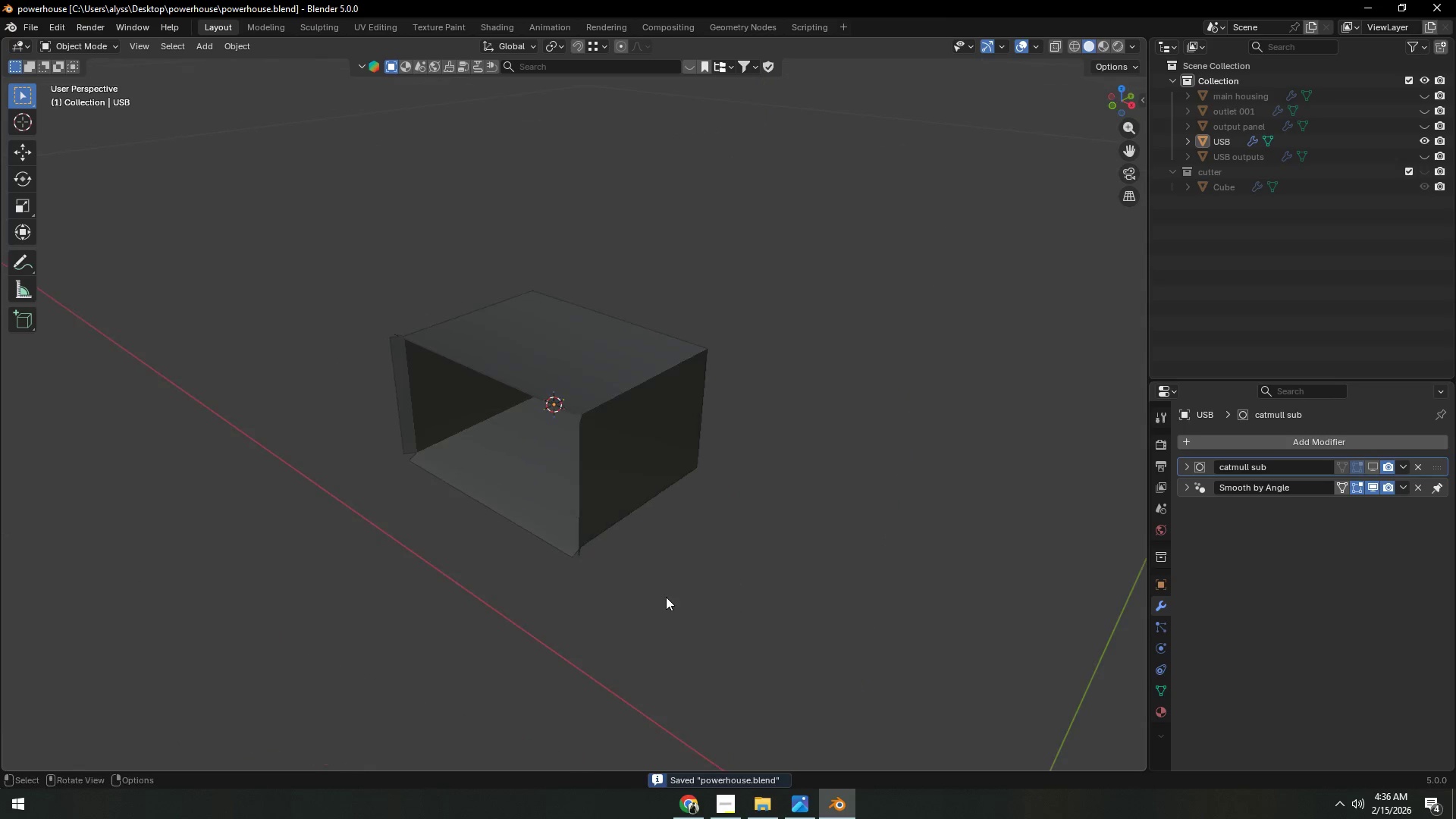 
key(Tab)
 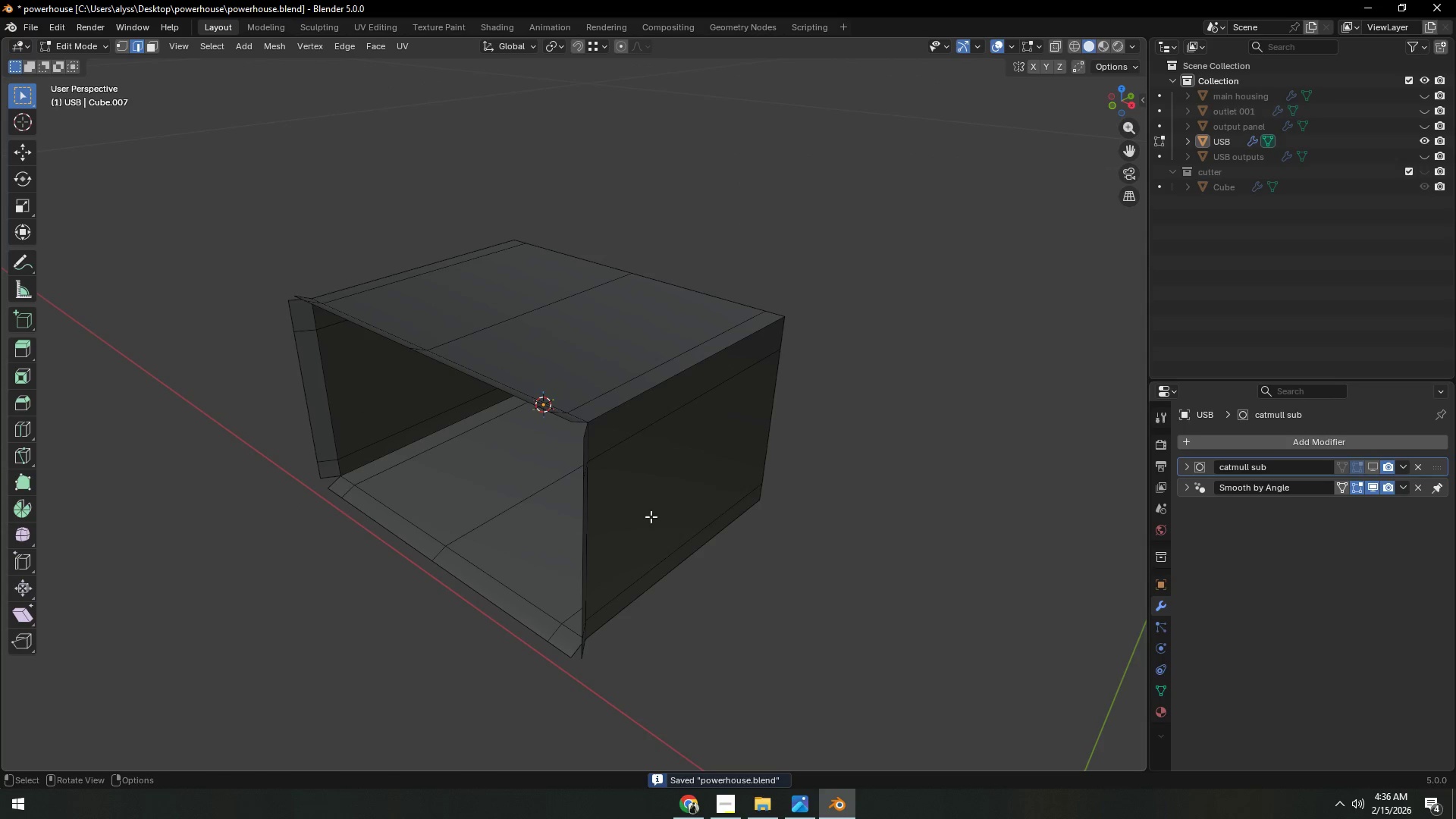 
scroll: coordinate [666, 597], scroll_direction: up, amount: 3.0
 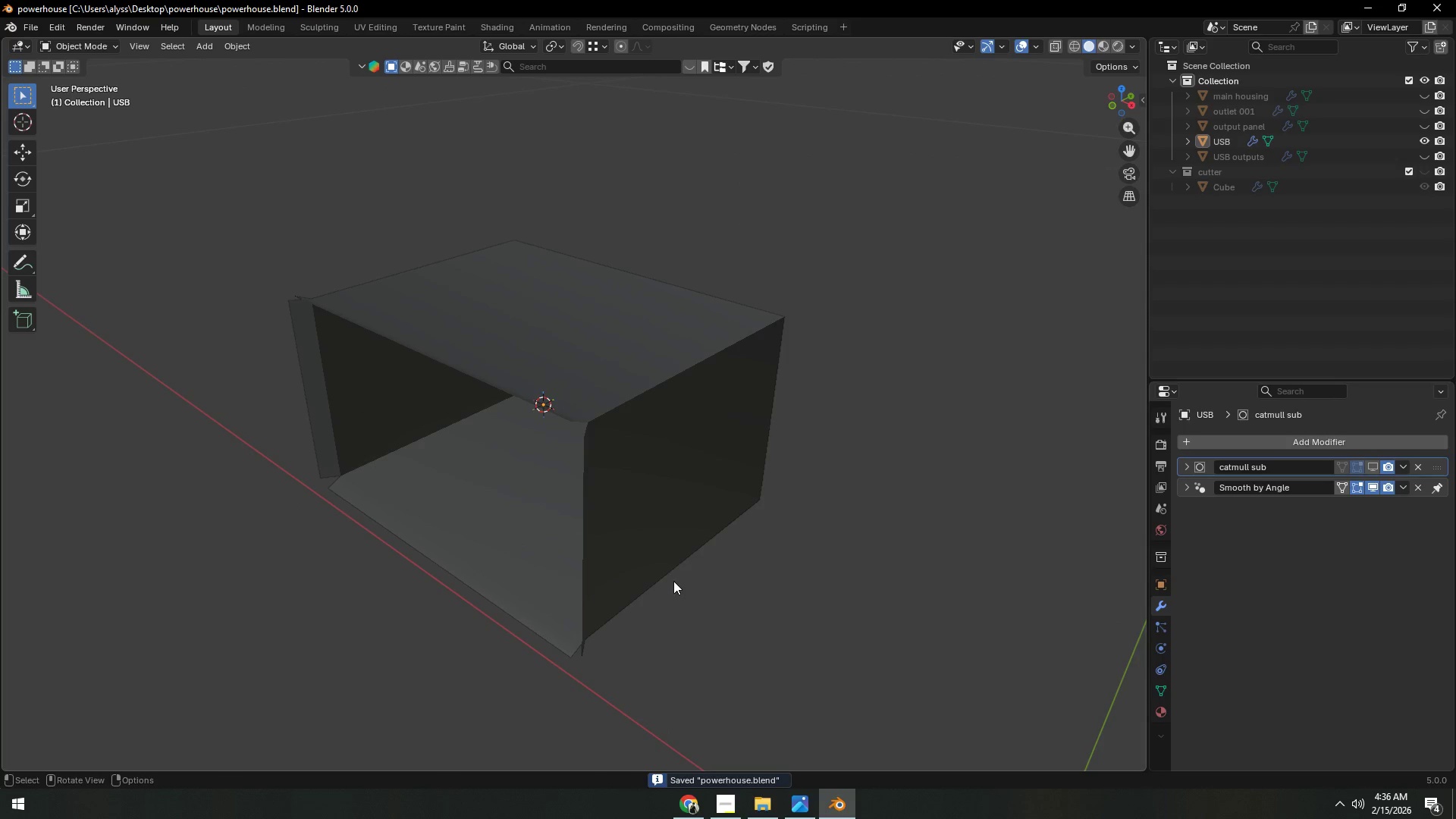 
left_click([650, 515])
 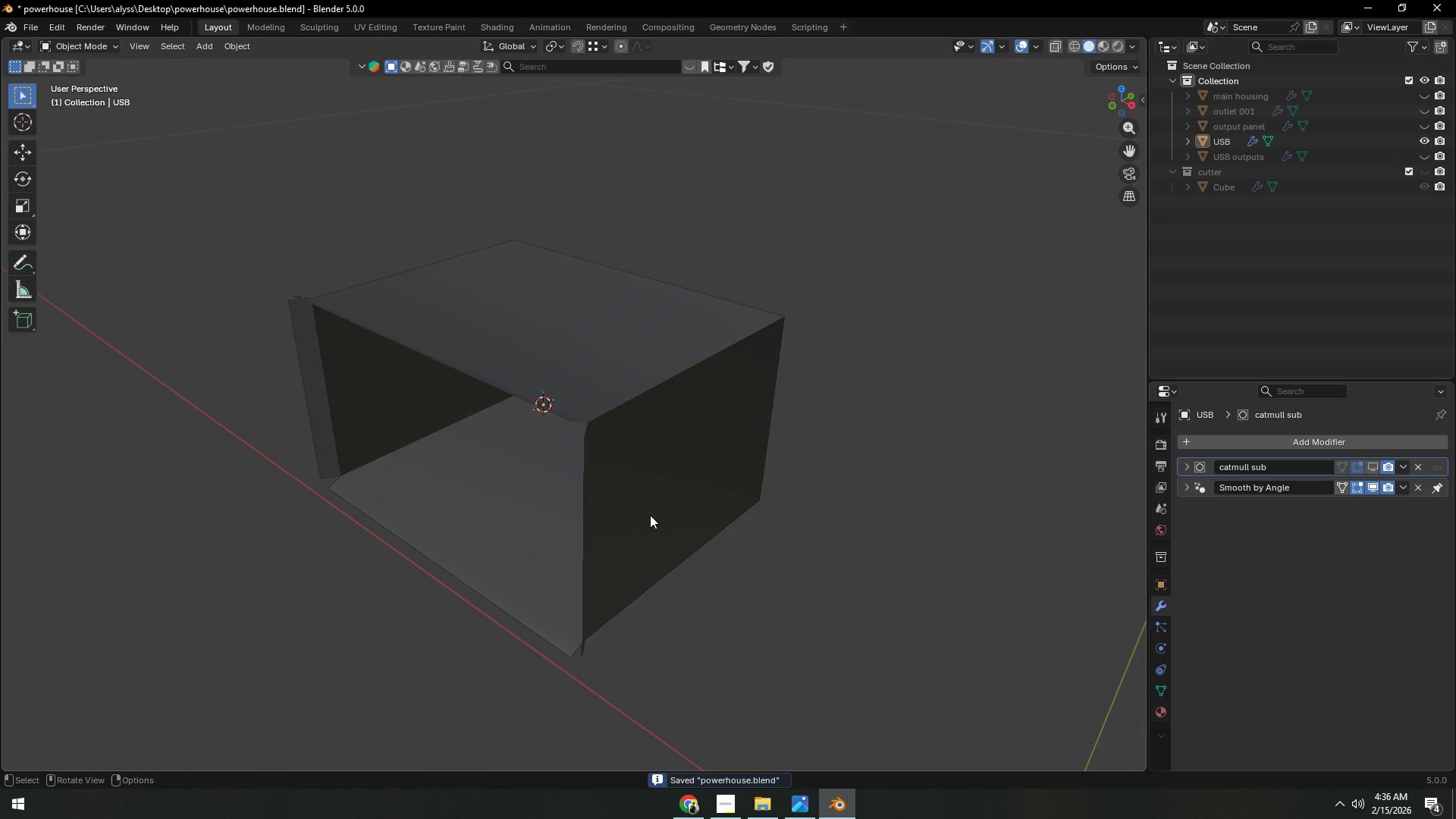 
key(Tab)
 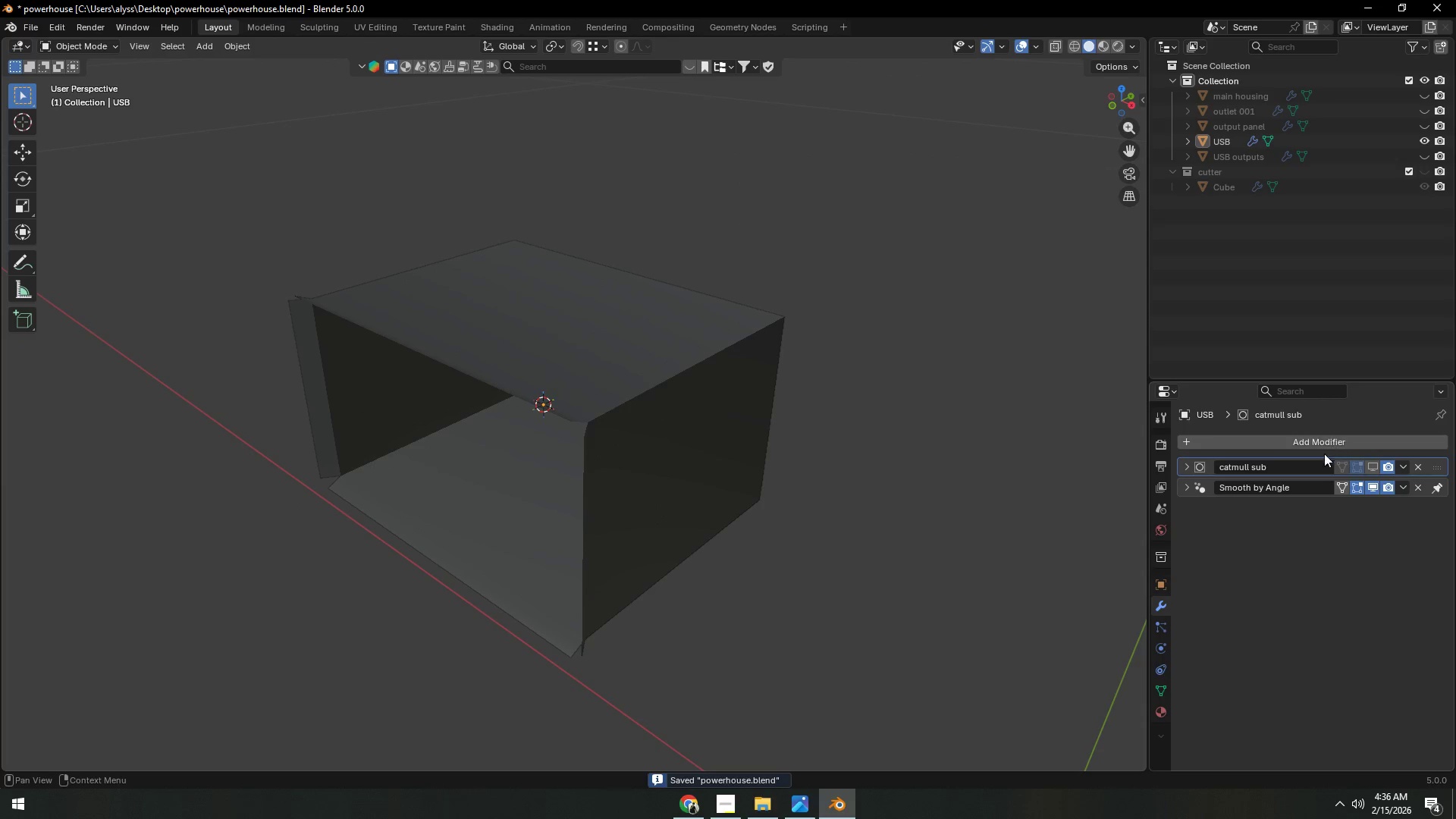 
left_click([1325, 446])
 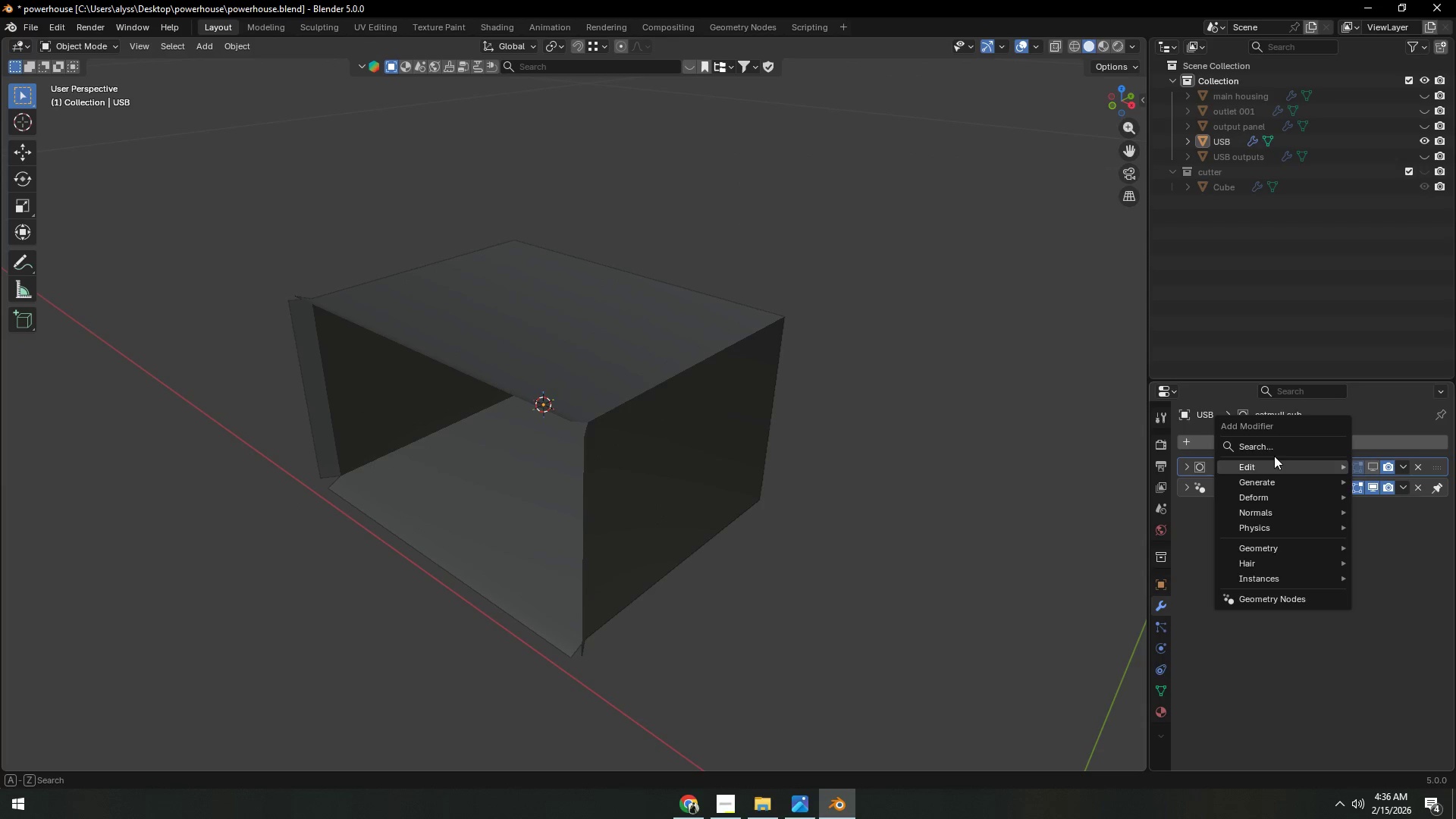 
left_click([1273, 451])
 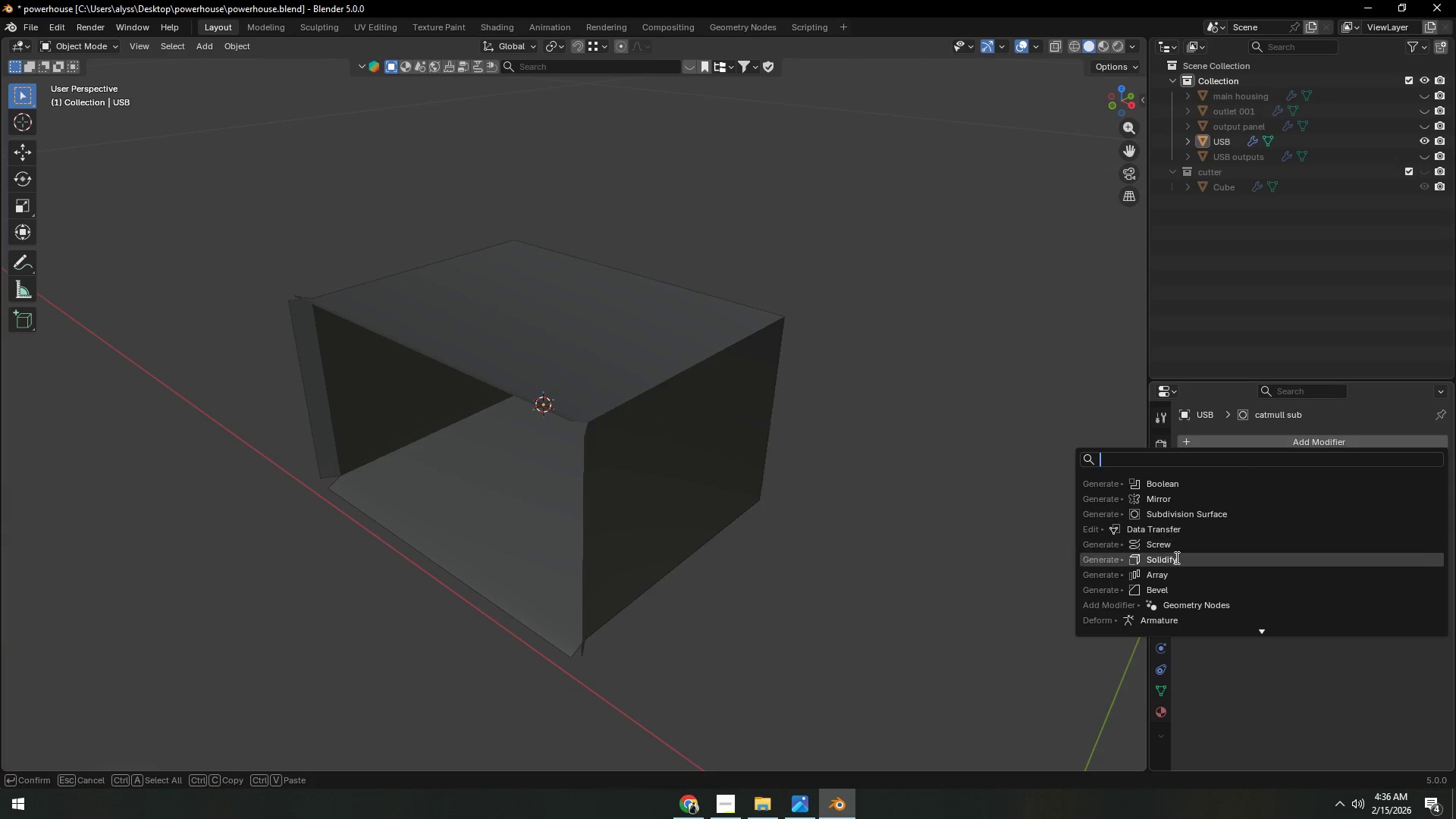 
left_click([1175, 557])
 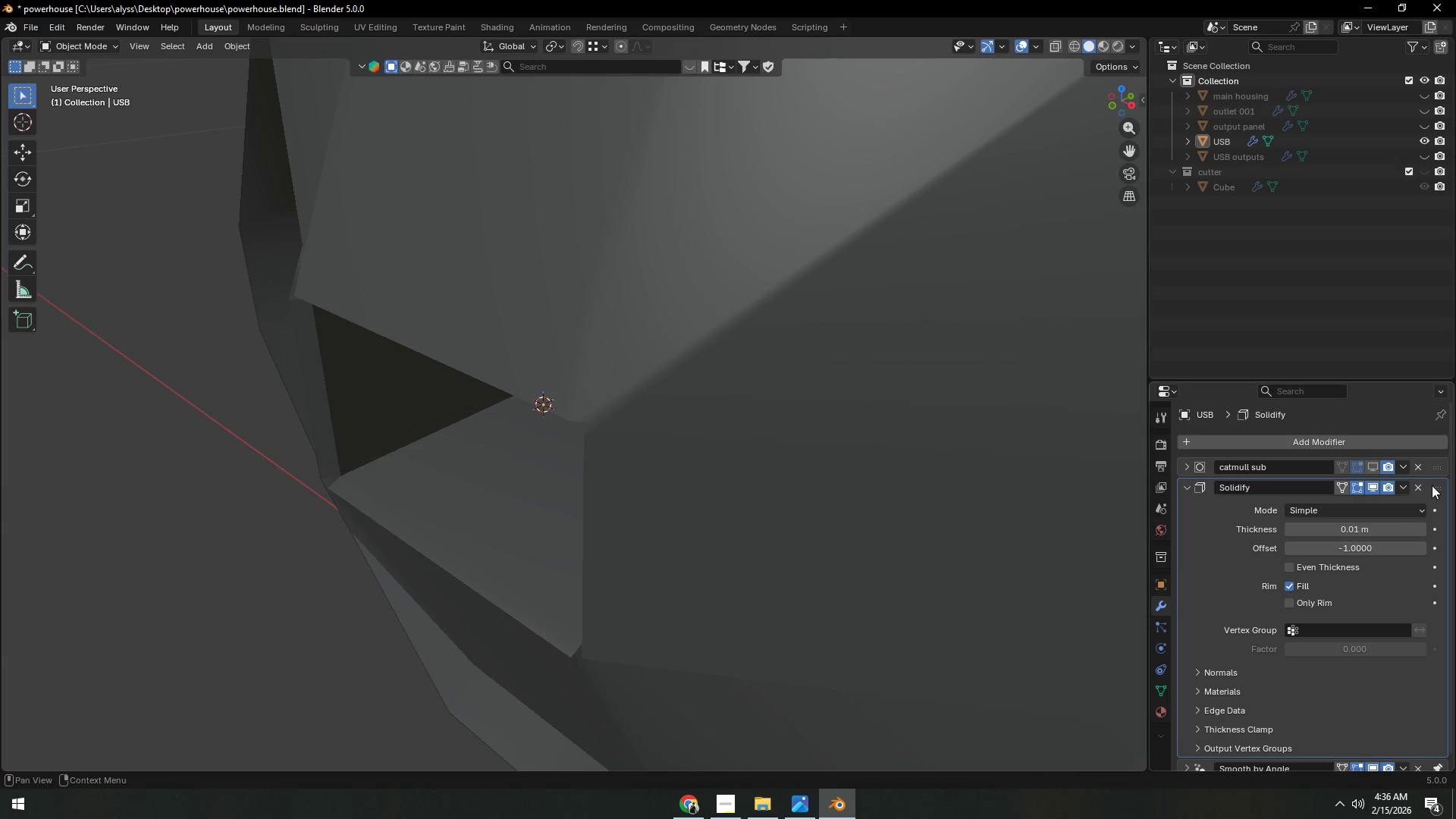 
left_click_drag(start_coordinate=[1438, 486], to_coordinate=[1438, 451])
 